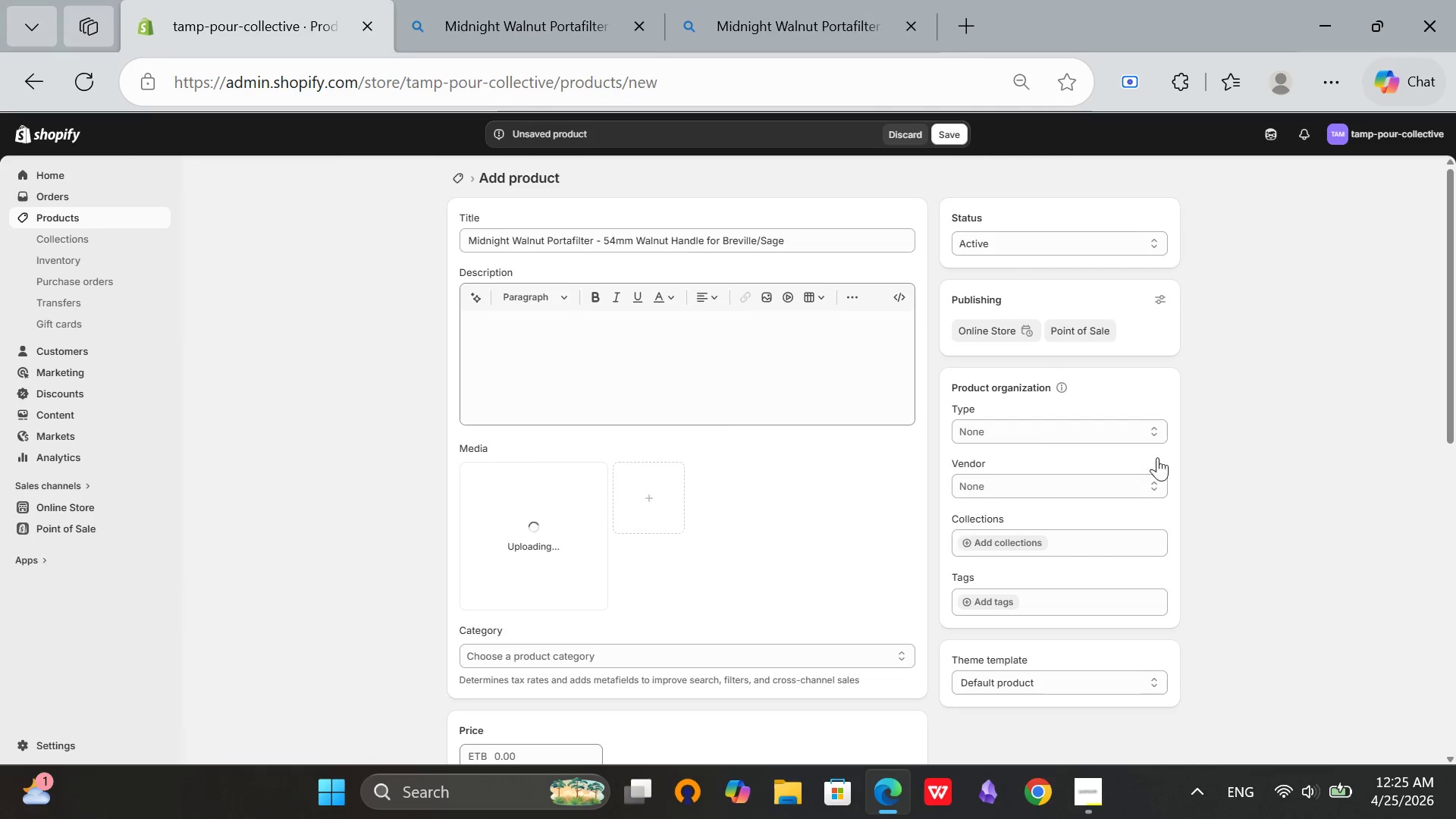 
scroll: coordinate [1200, 441], scroll_direction: down, amount: 4.0
 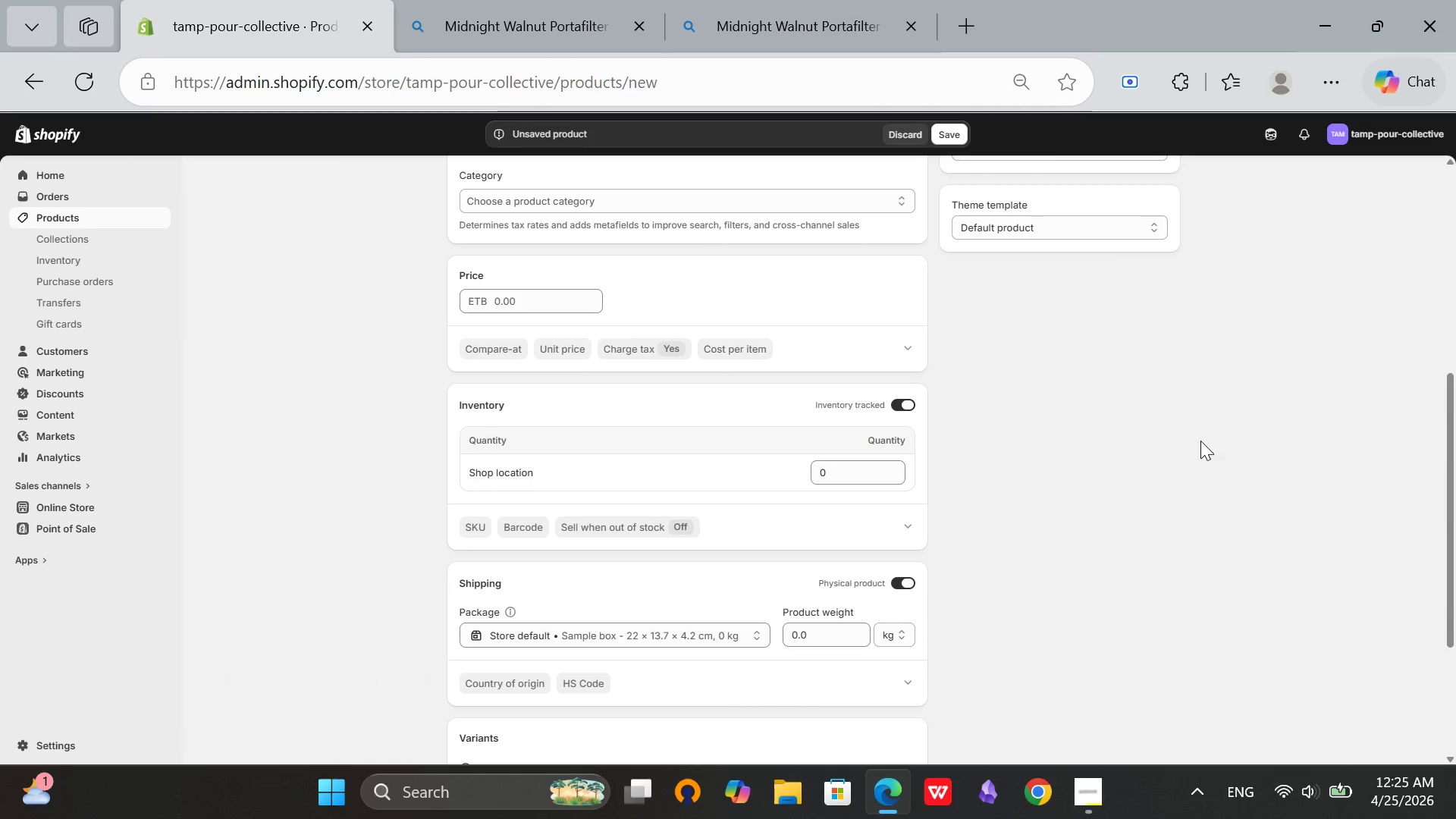 
scroll: coordinate [1200, 441], scroll_direction: up, amount: 2.0
 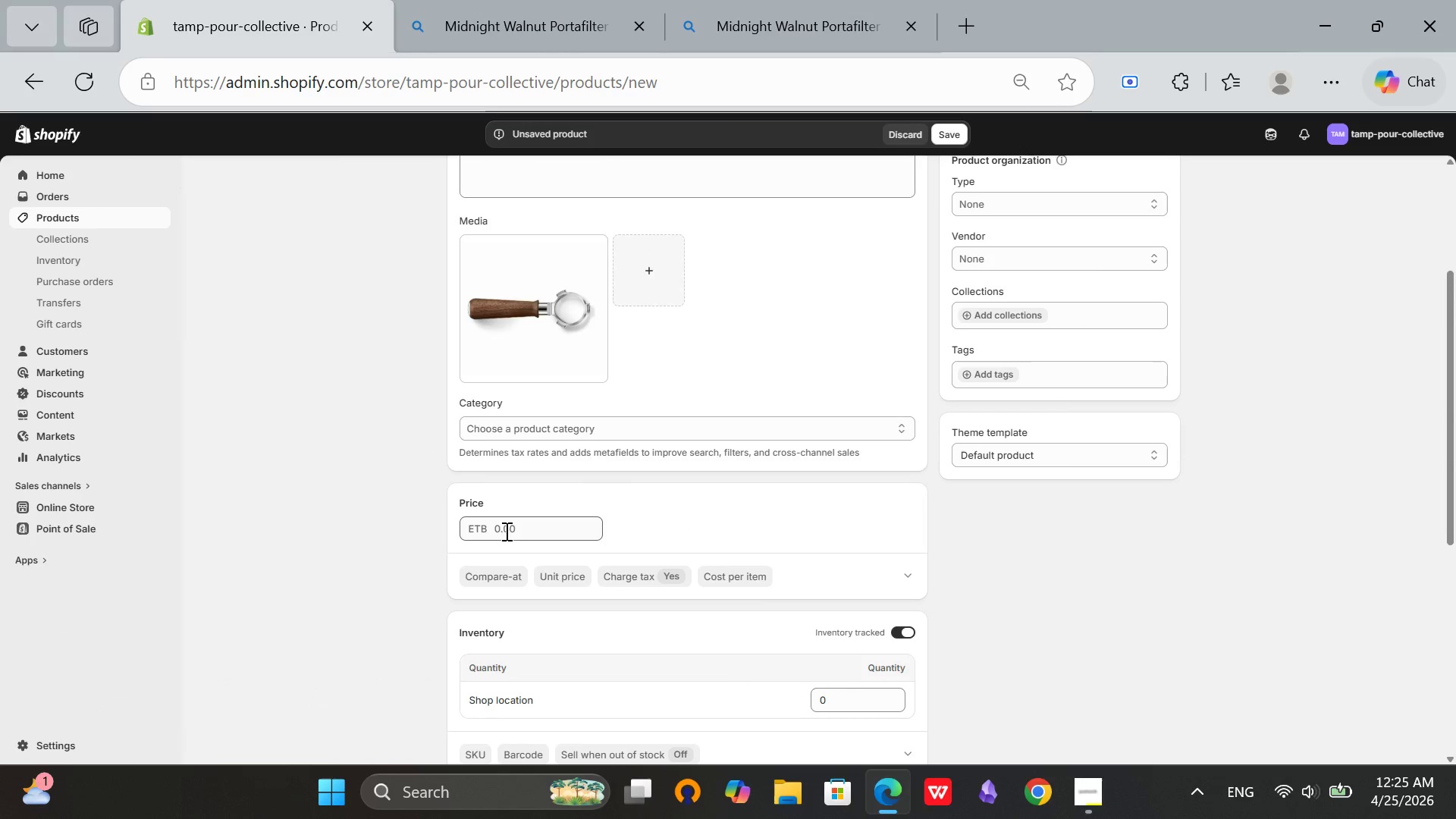 
left_click([500, 527])
 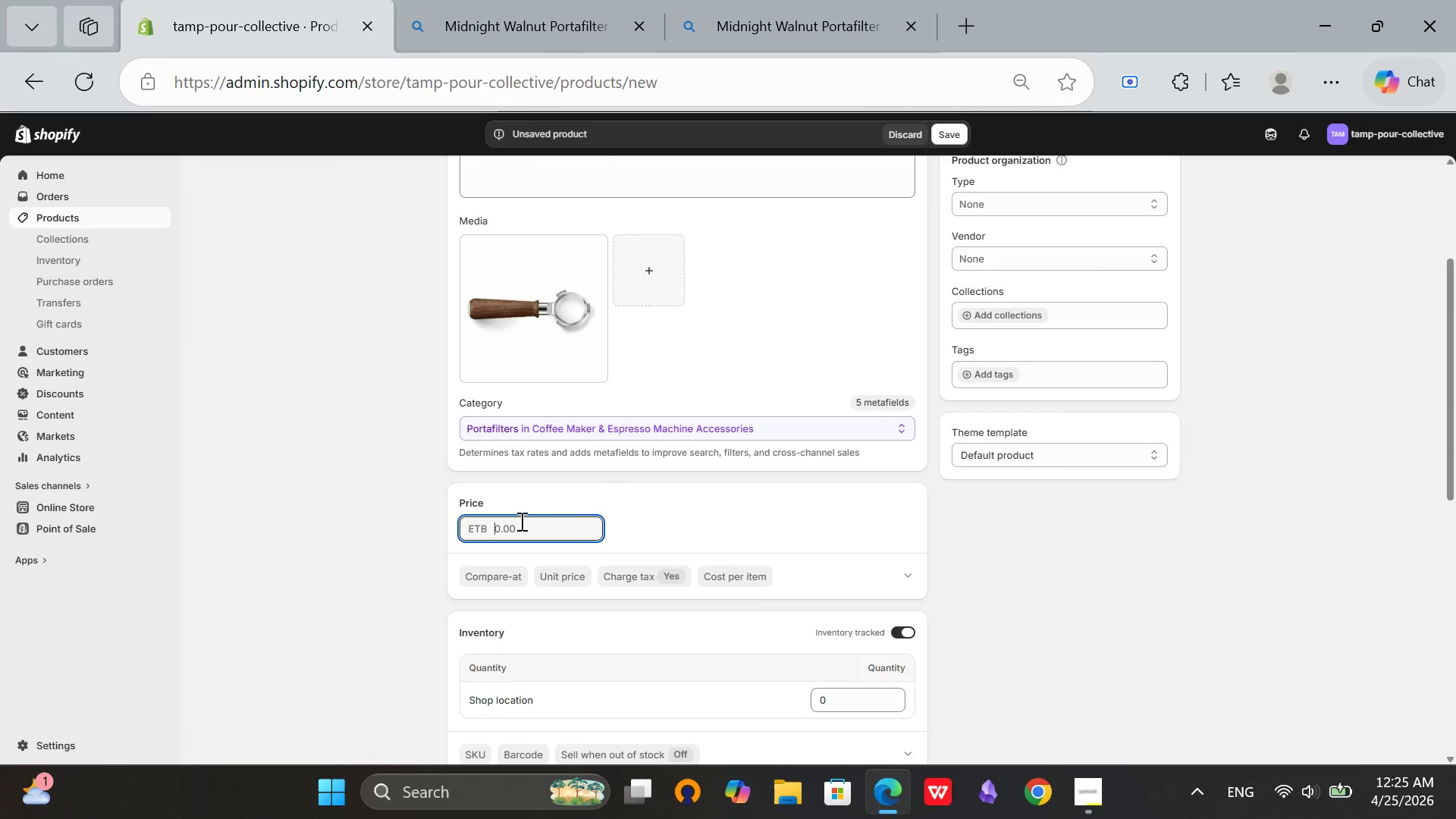 
type(89)
 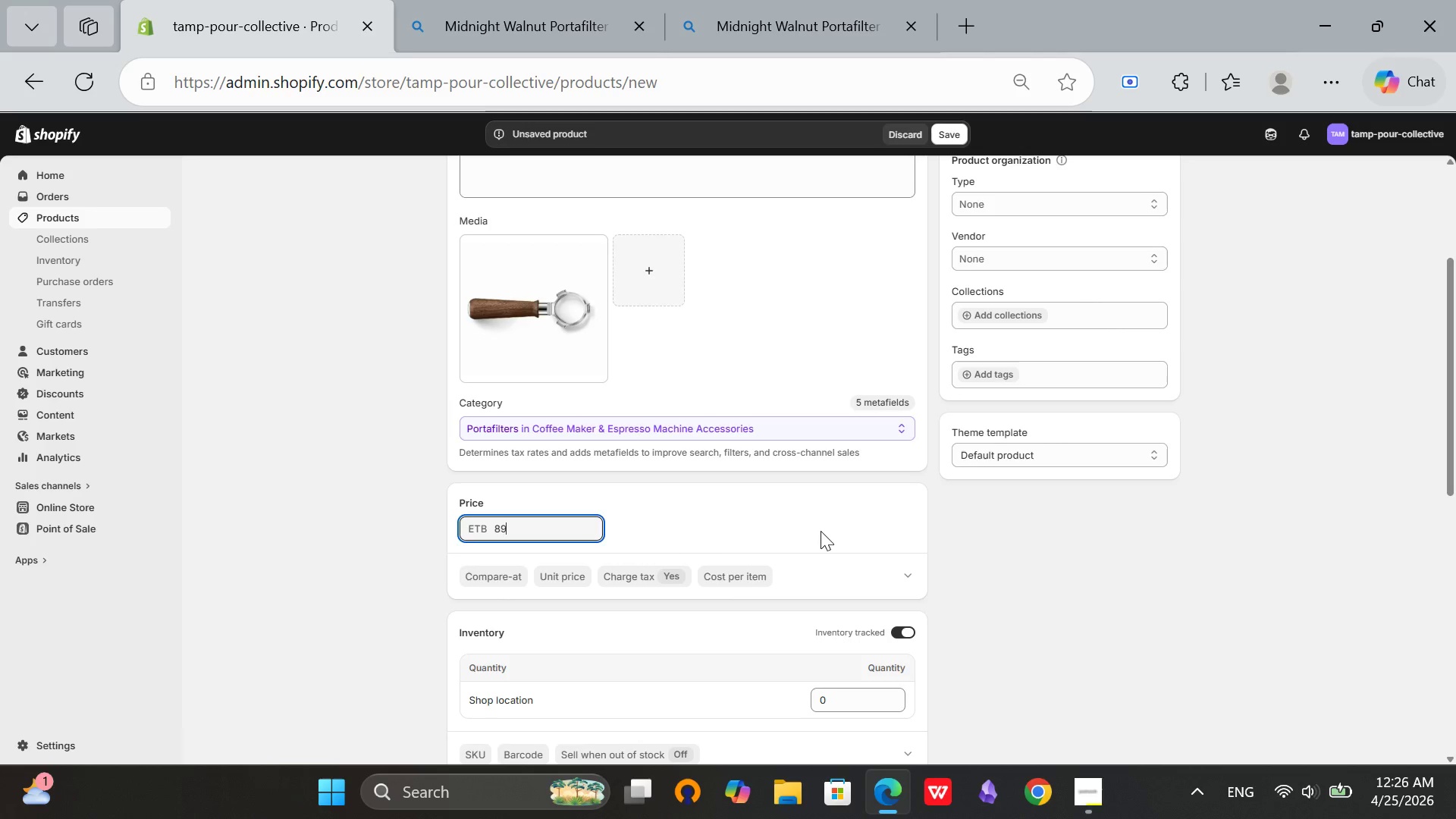 
left_click([830, 524])
 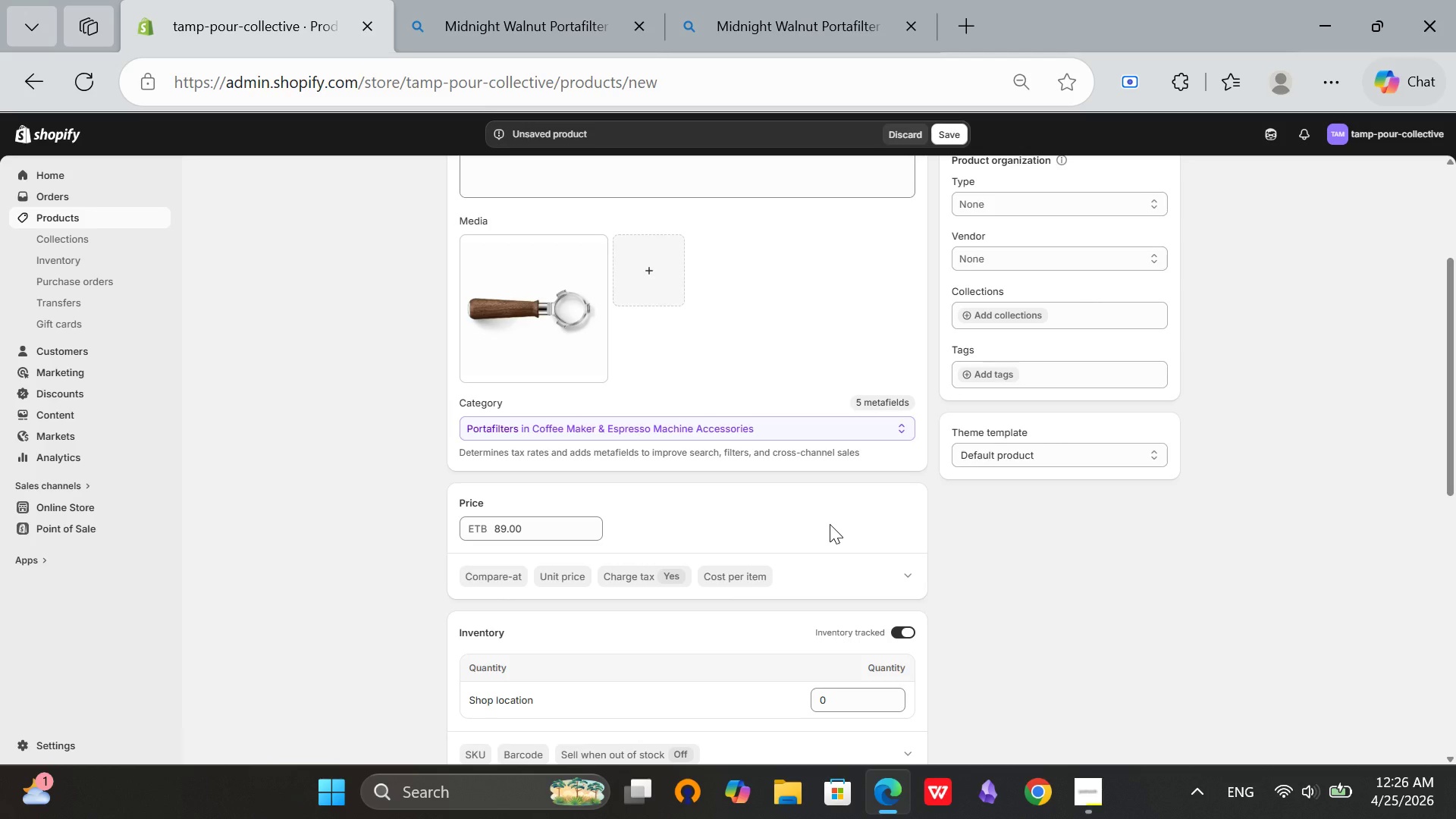 
scroll: coordinate [830, 524], scroll_direction: down, amount: 2.0
 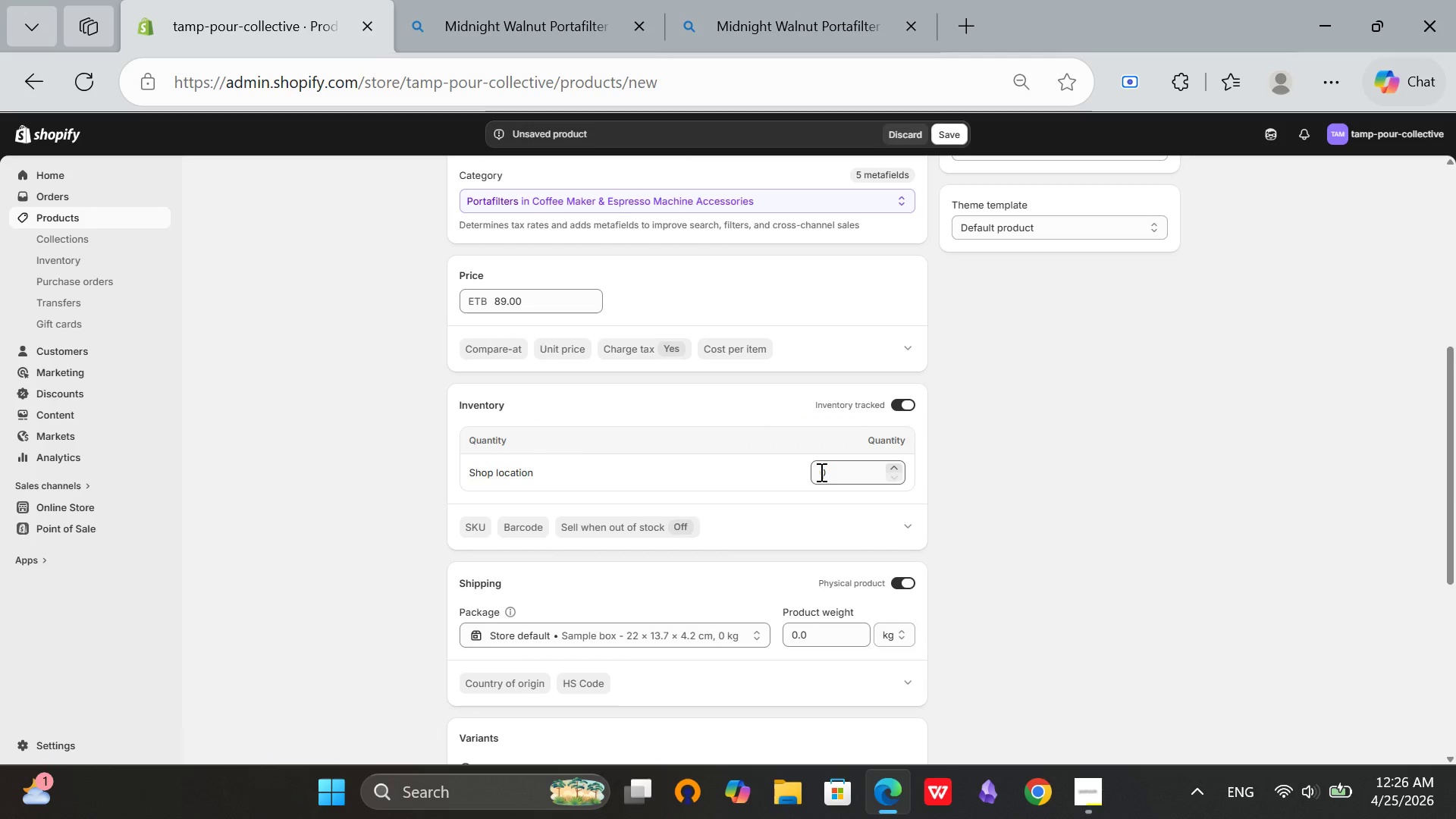 
left_click([820, 471])
 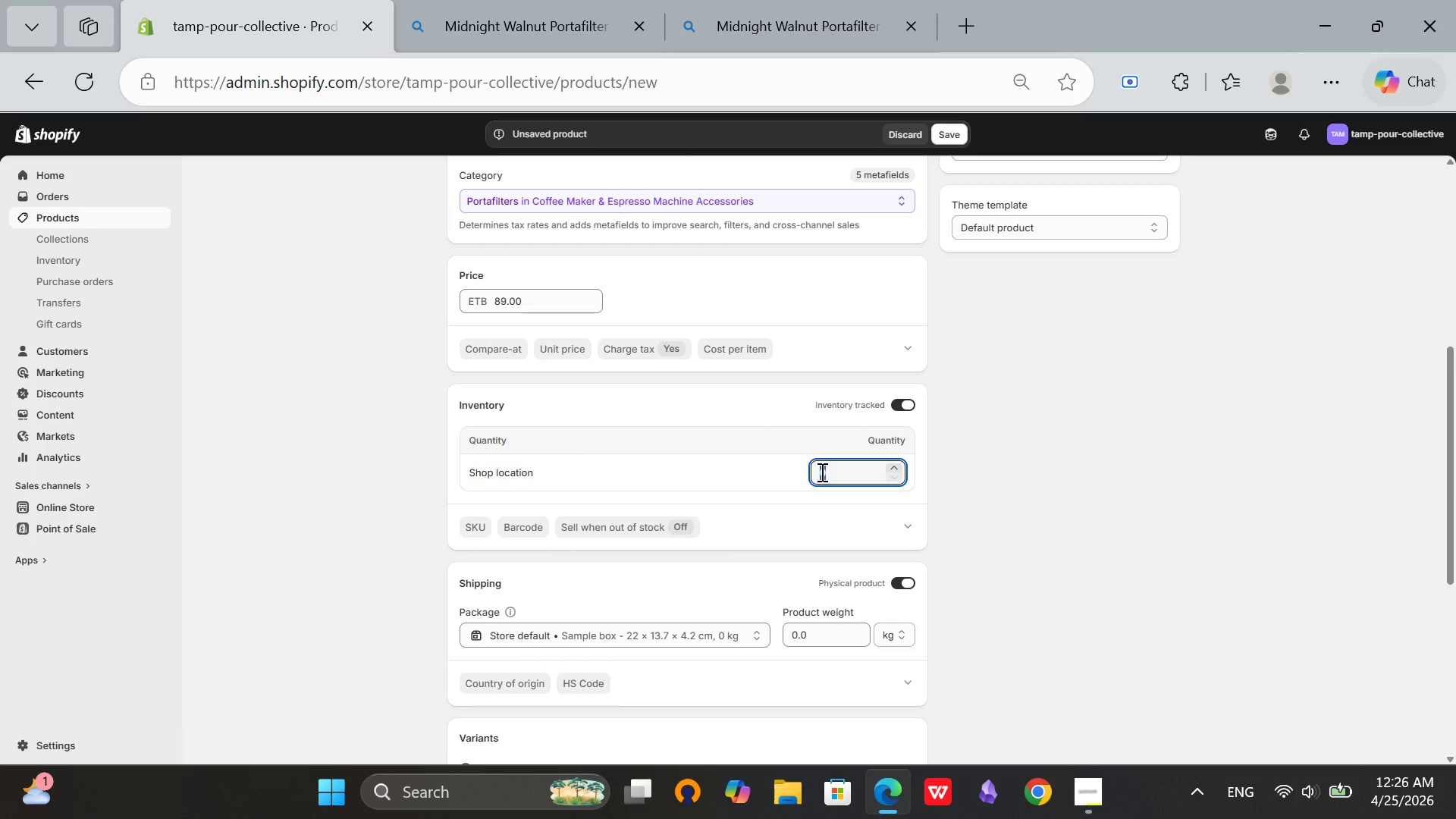 
type(50)
 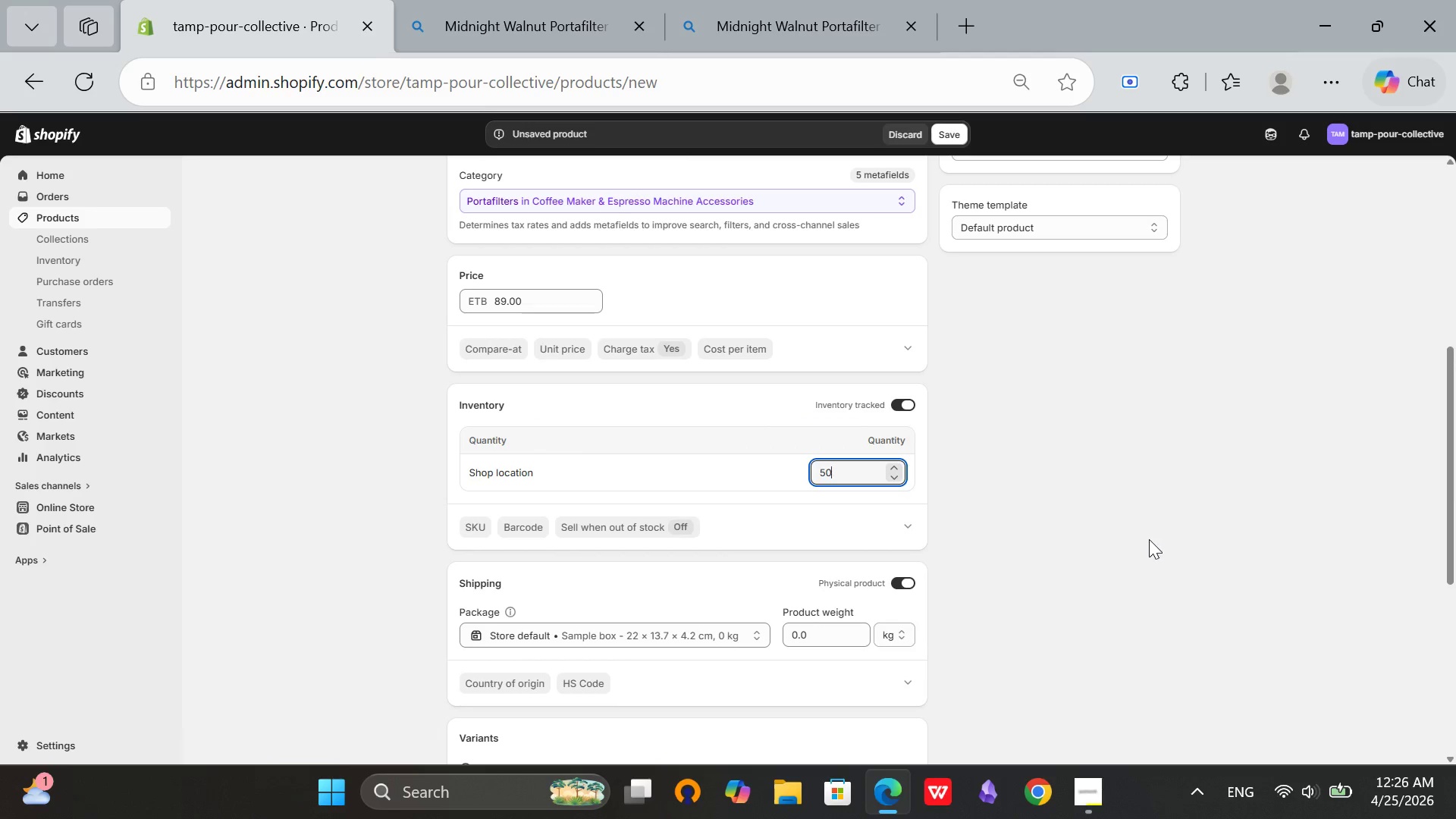 
left_click([1111, 569])
 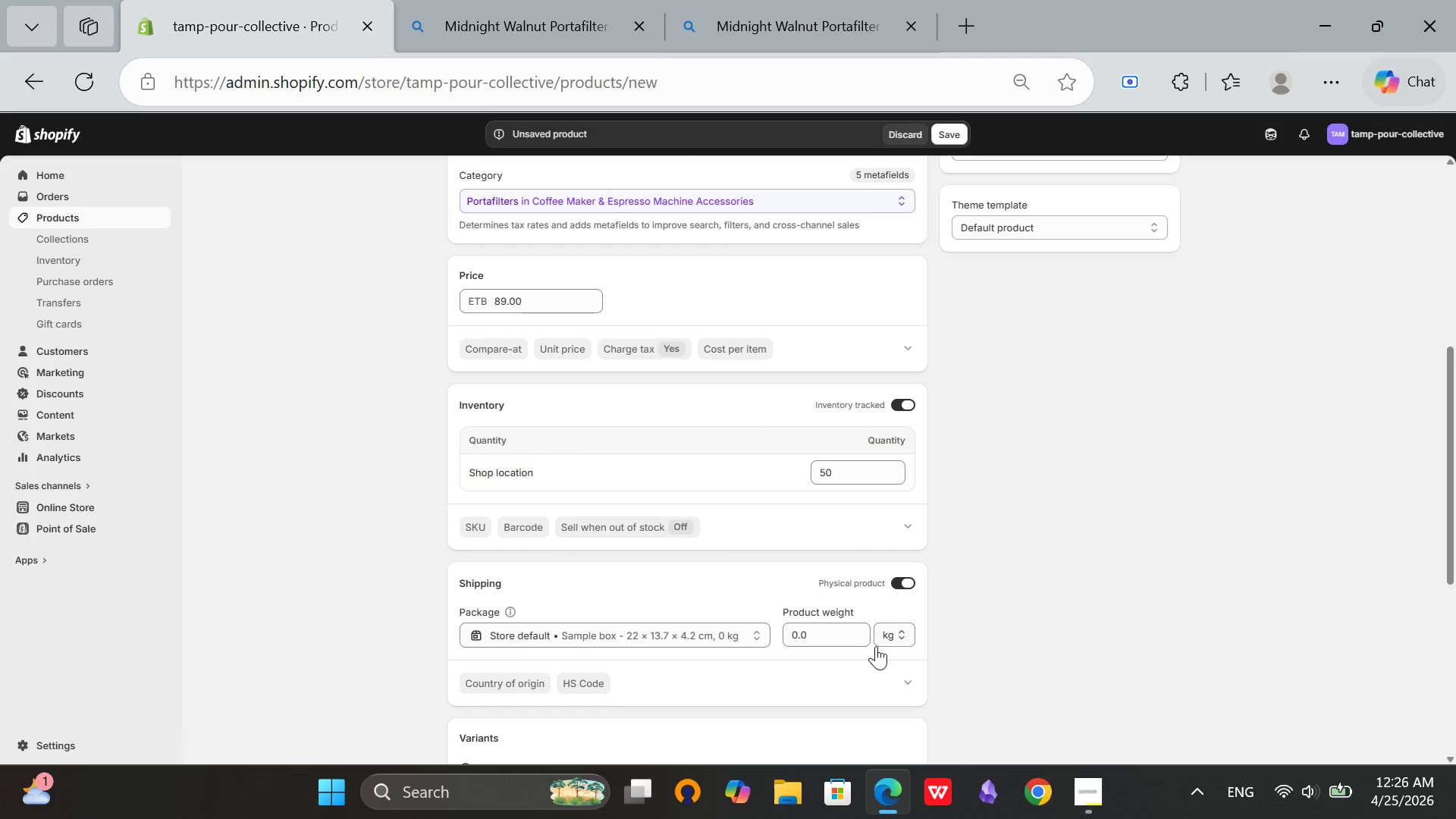 
left_click([882, 646])
 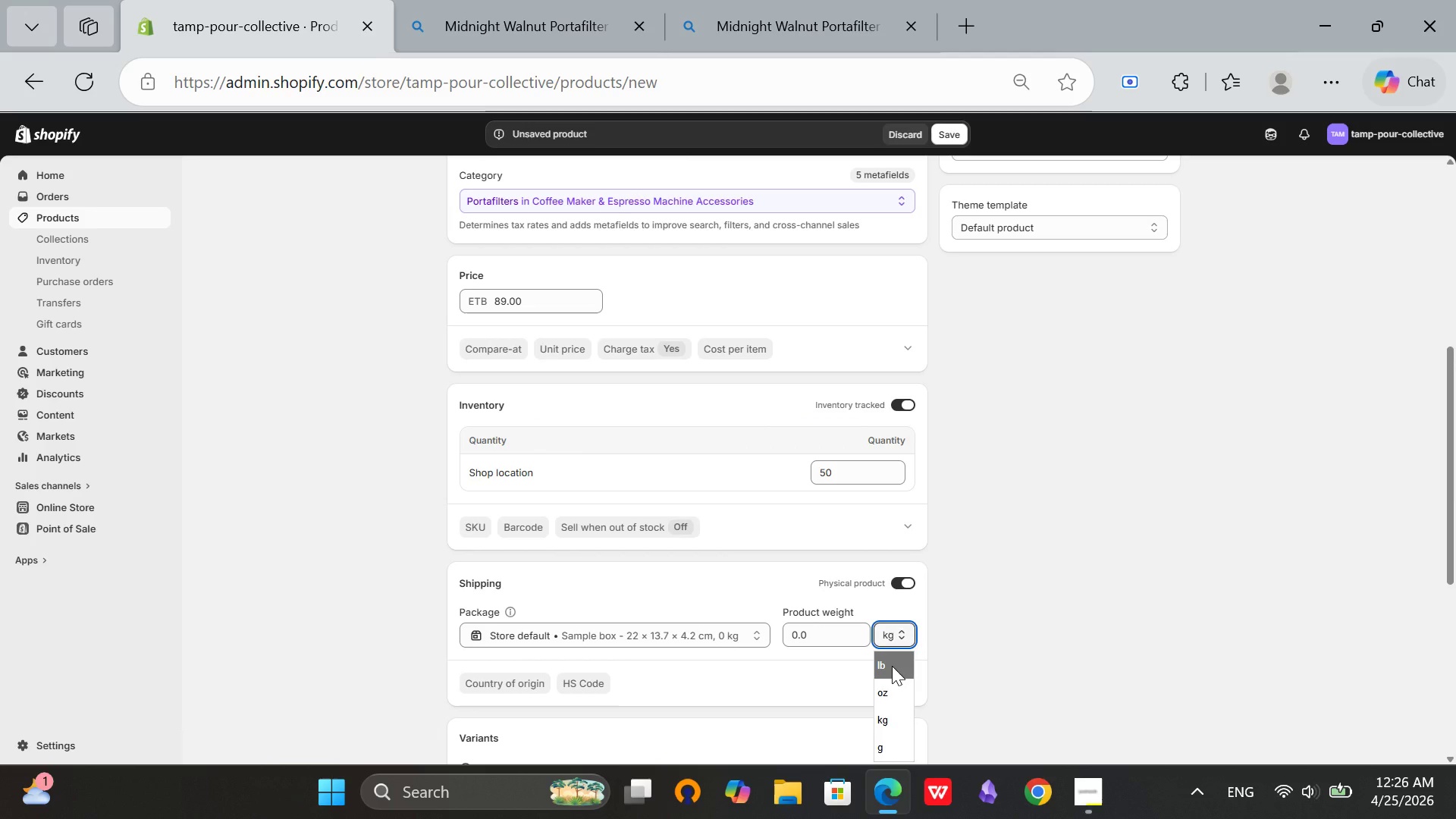 
left_click([892, 666])
 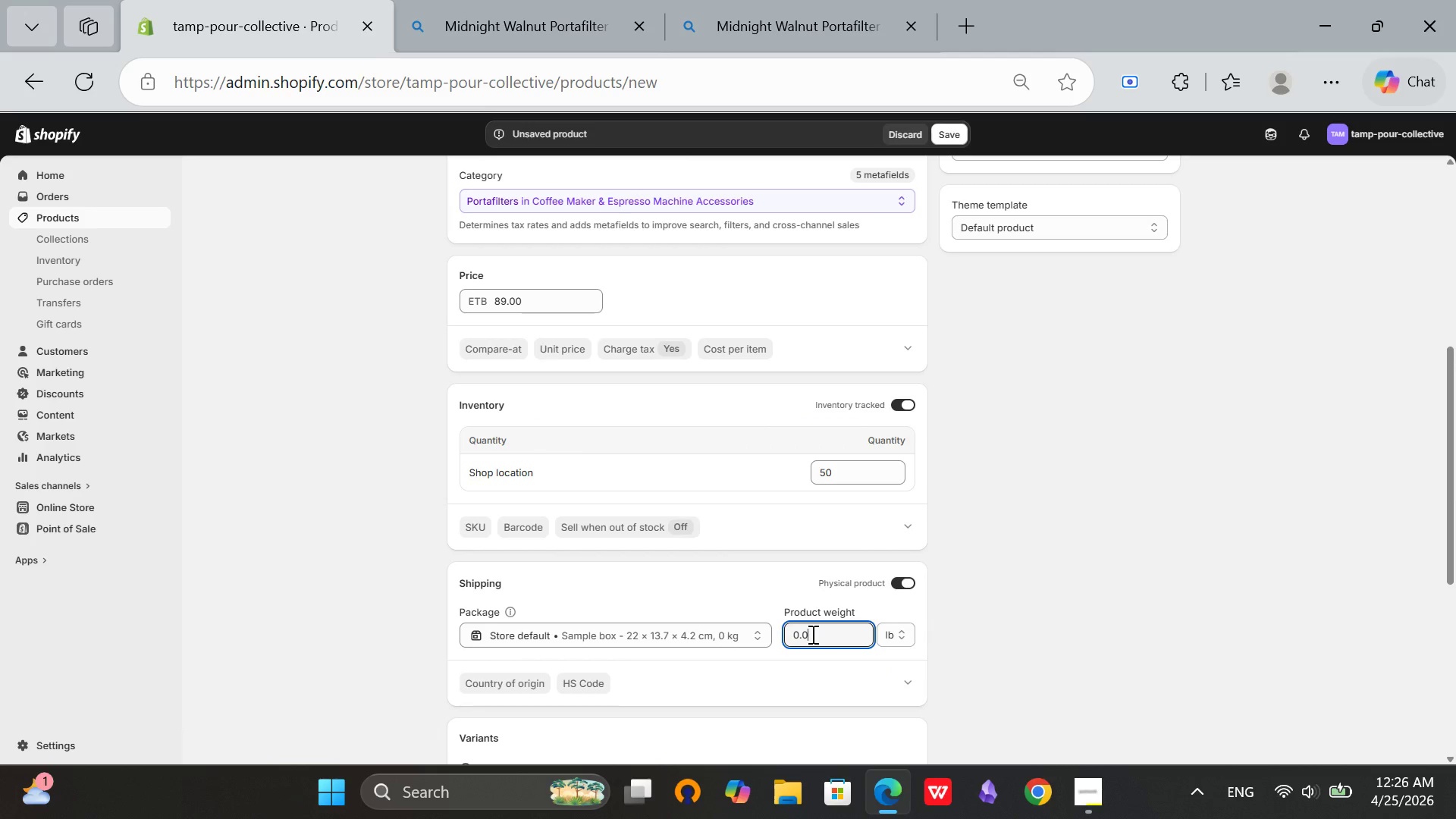 
double_click([814, 635])
 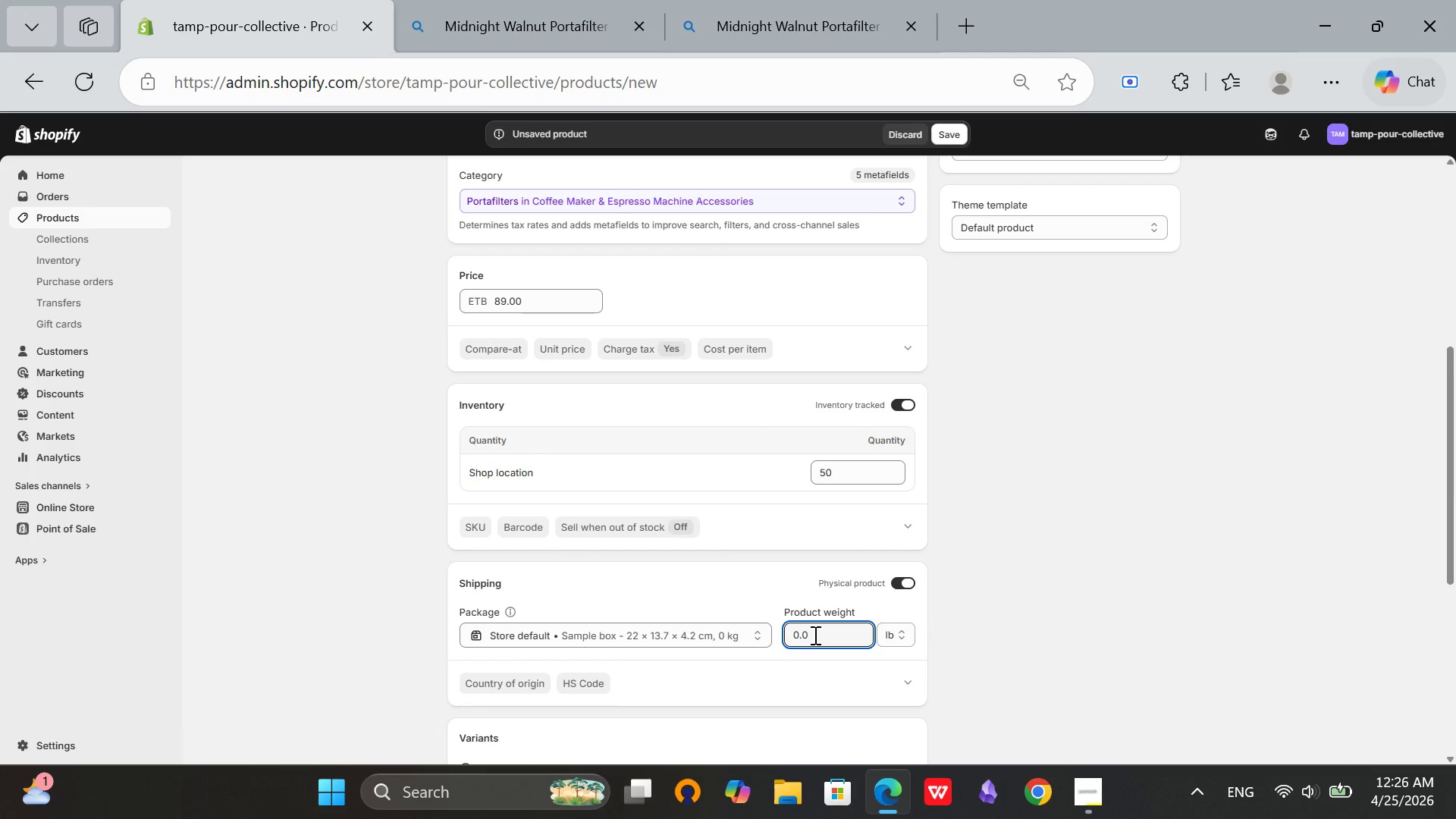 
key(Backspace)
 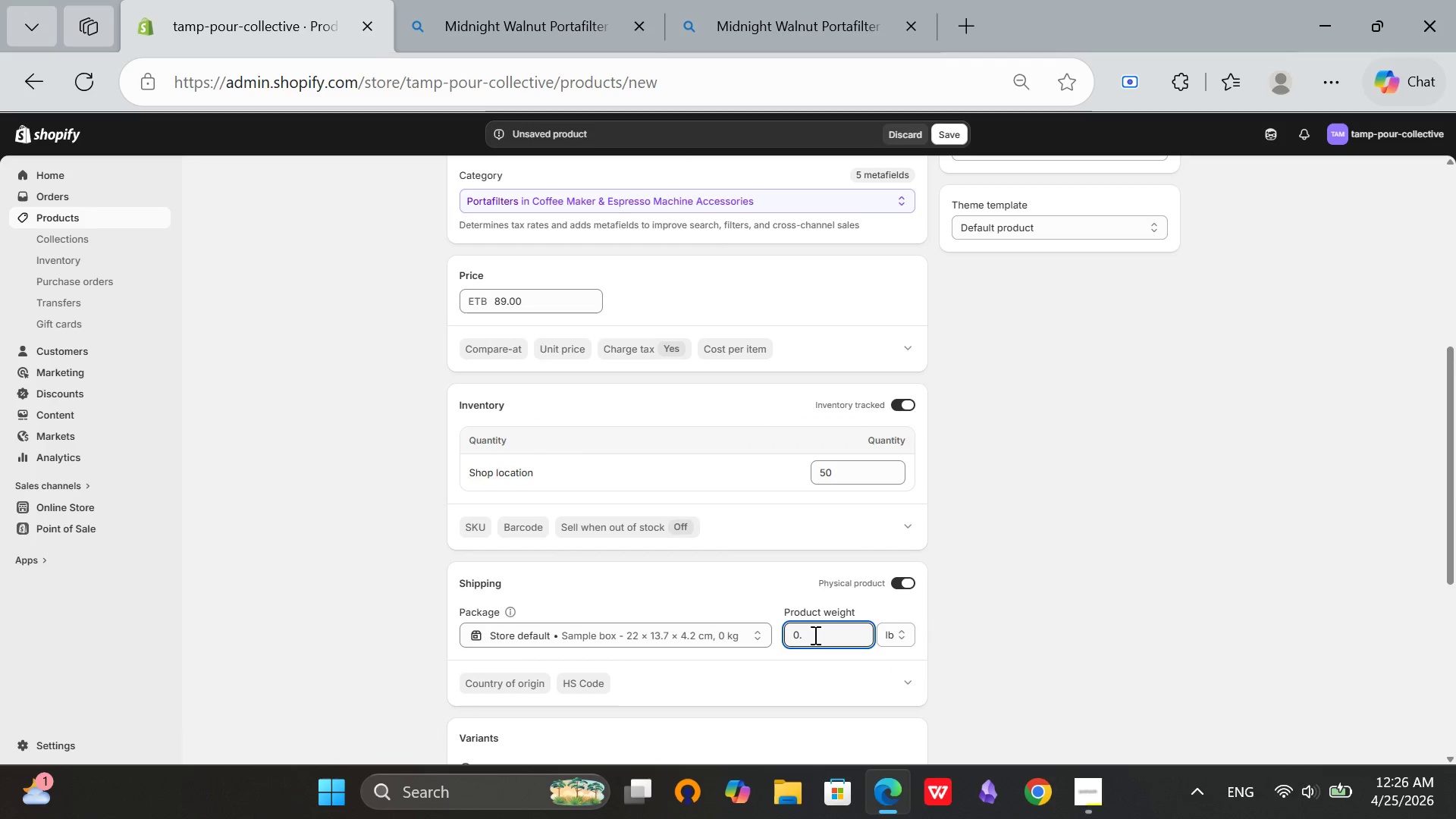 
key(7)
 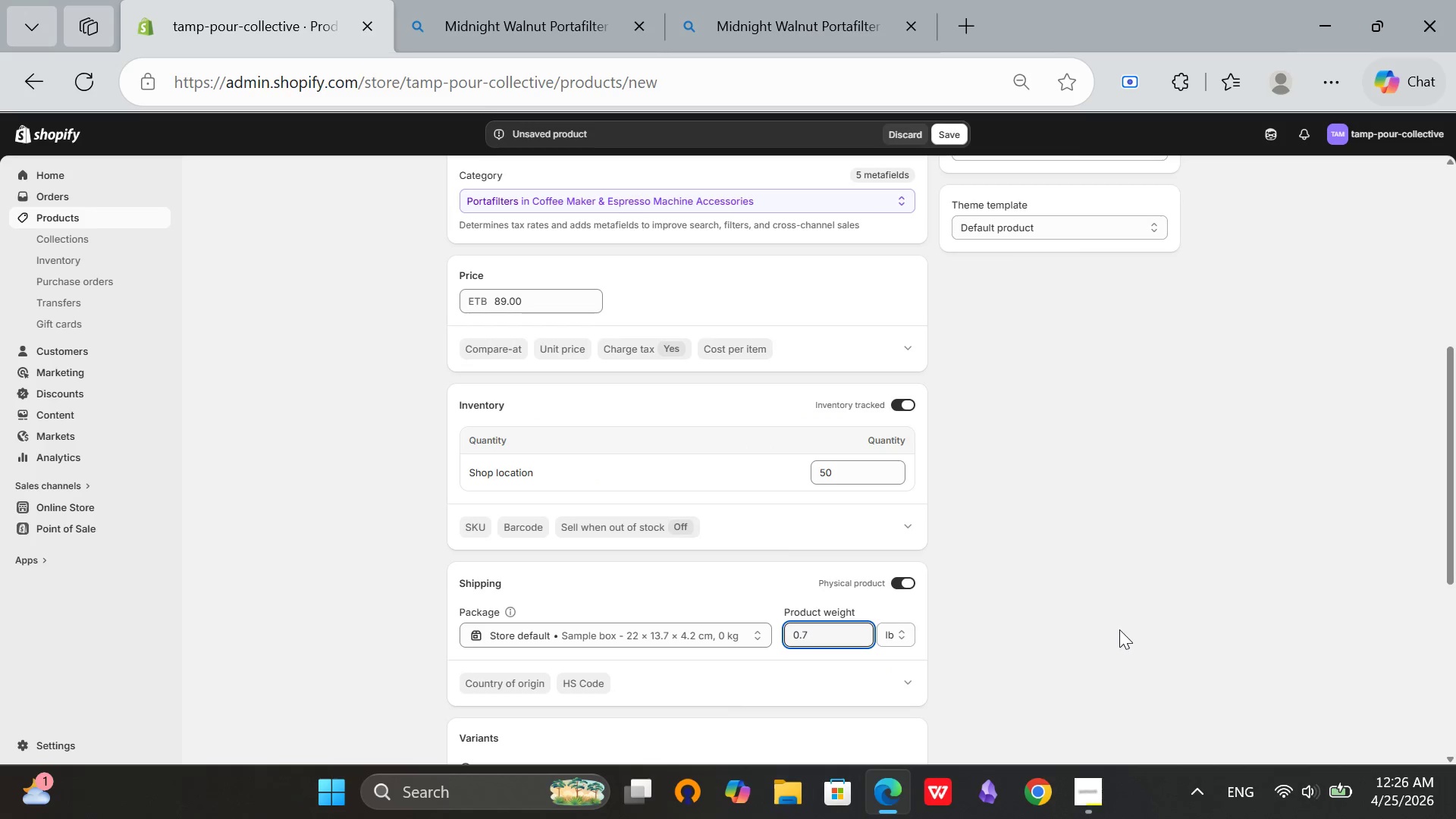 
left_click([1119, 629])
 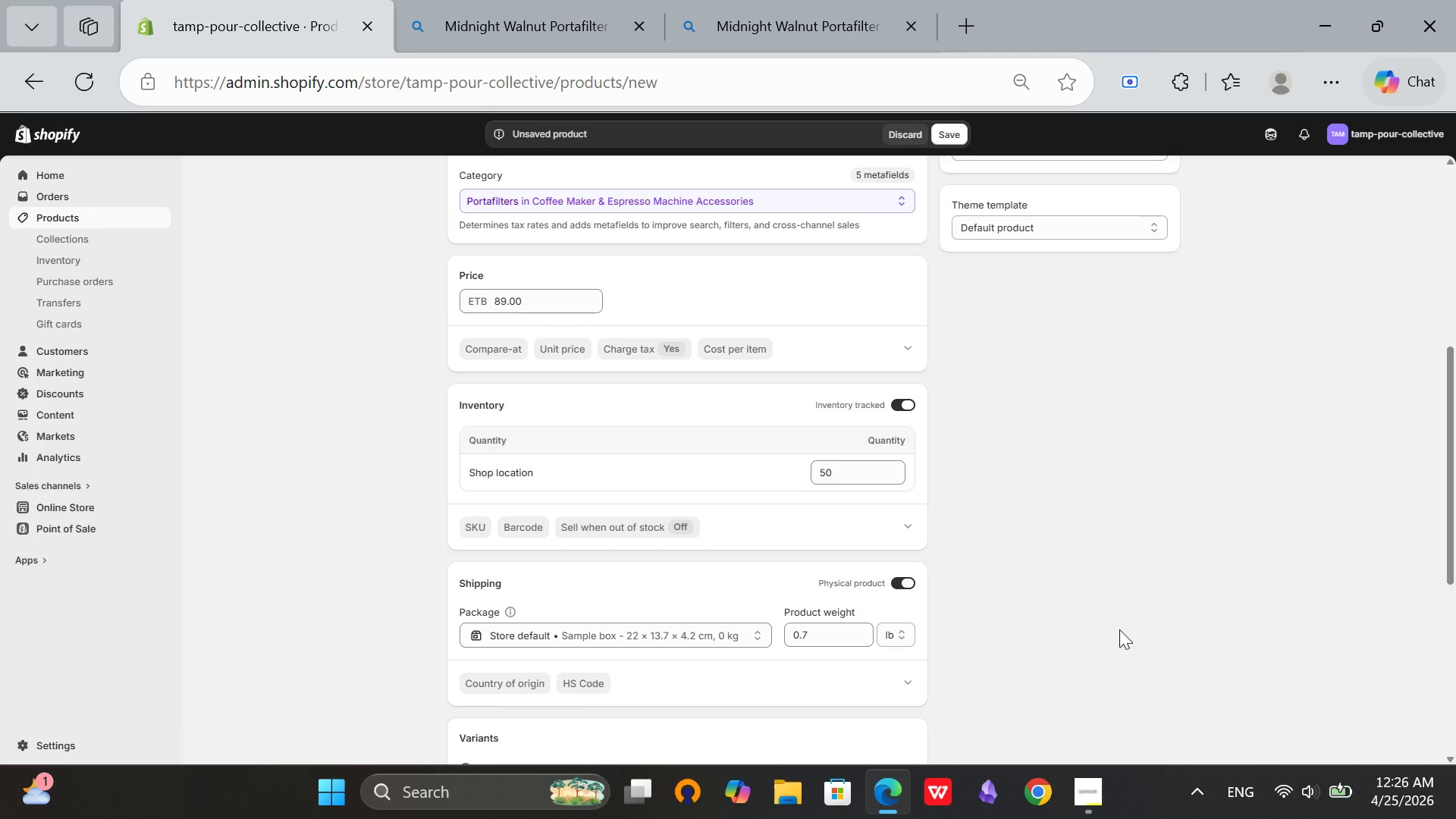 
scroll: coordinate [1067, 632], scroll_direction: up, amount: 2.0
 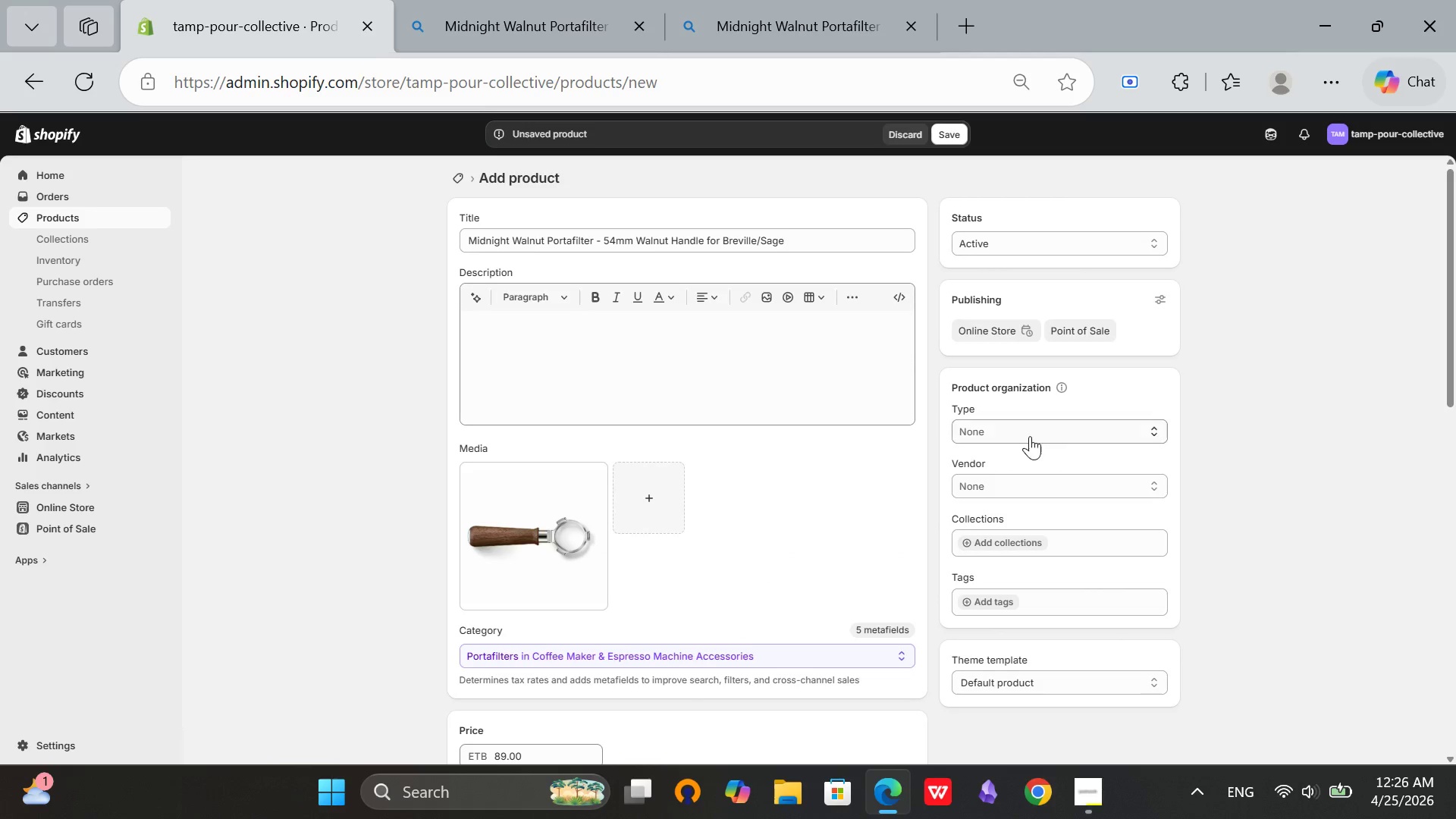 
left_click([1030, 435])
 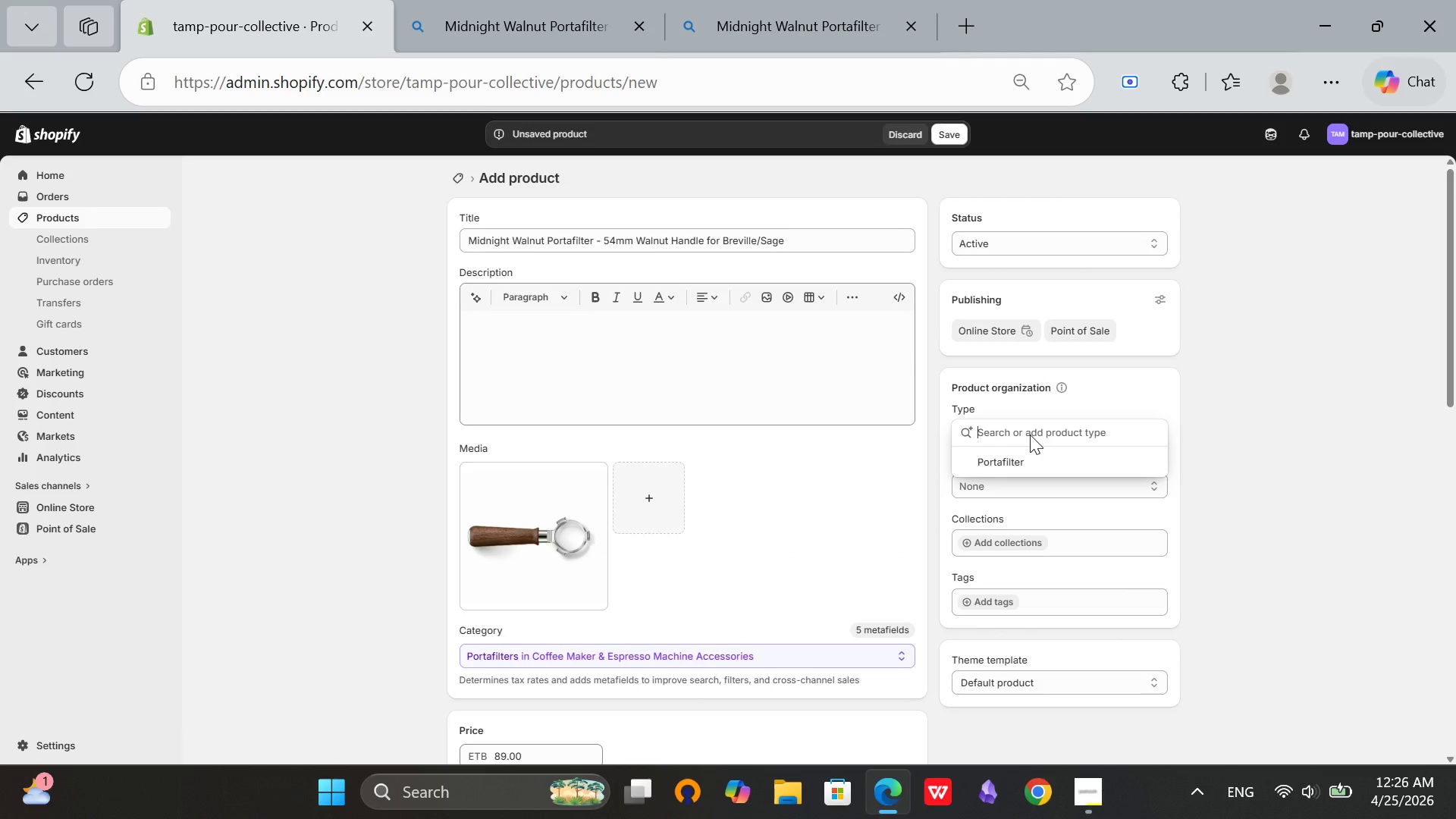 
left_click([1019, 454])
 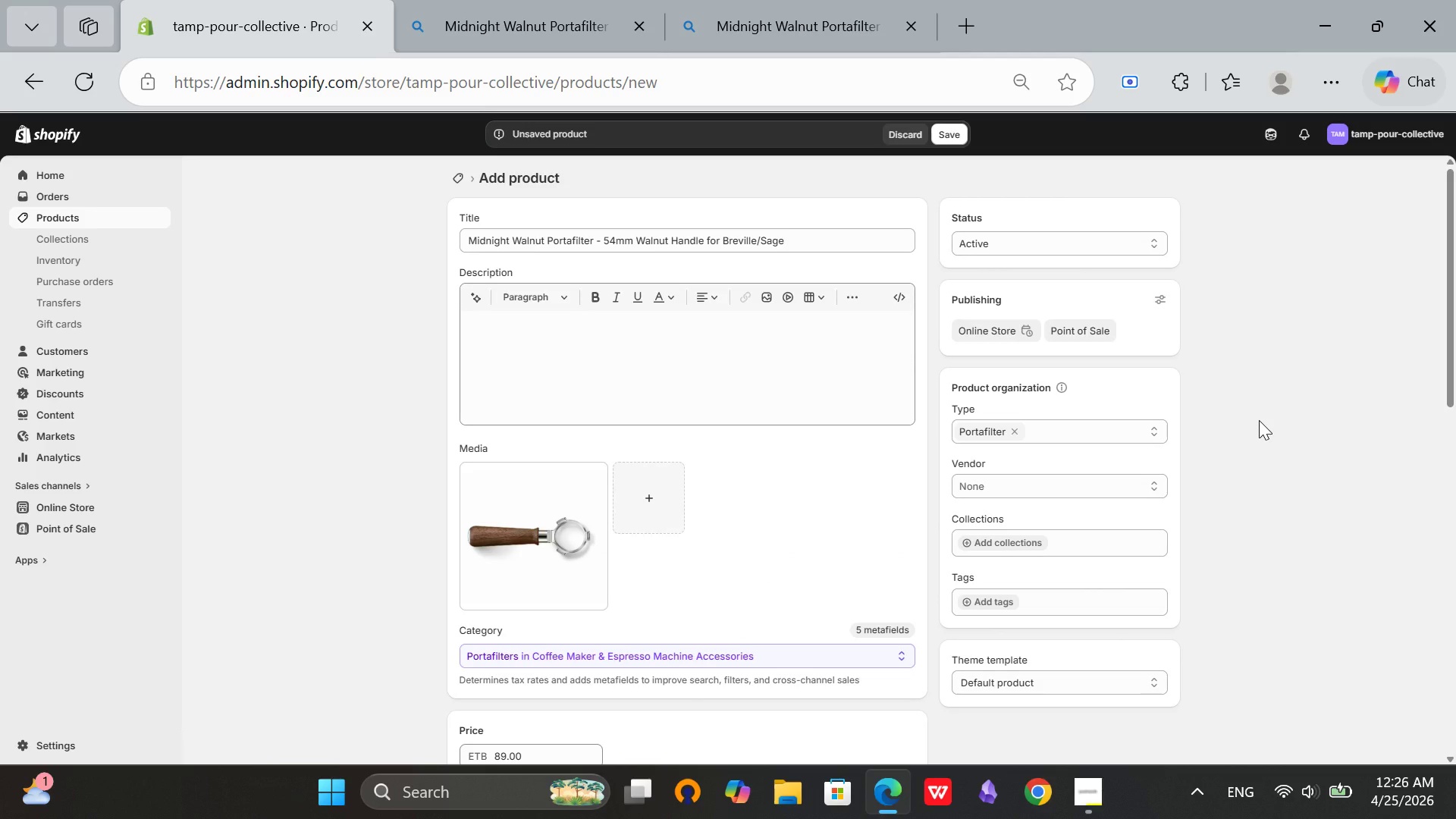 
scroll: coordinate [542, 481], scroll_direction: down, amount: 4.0
 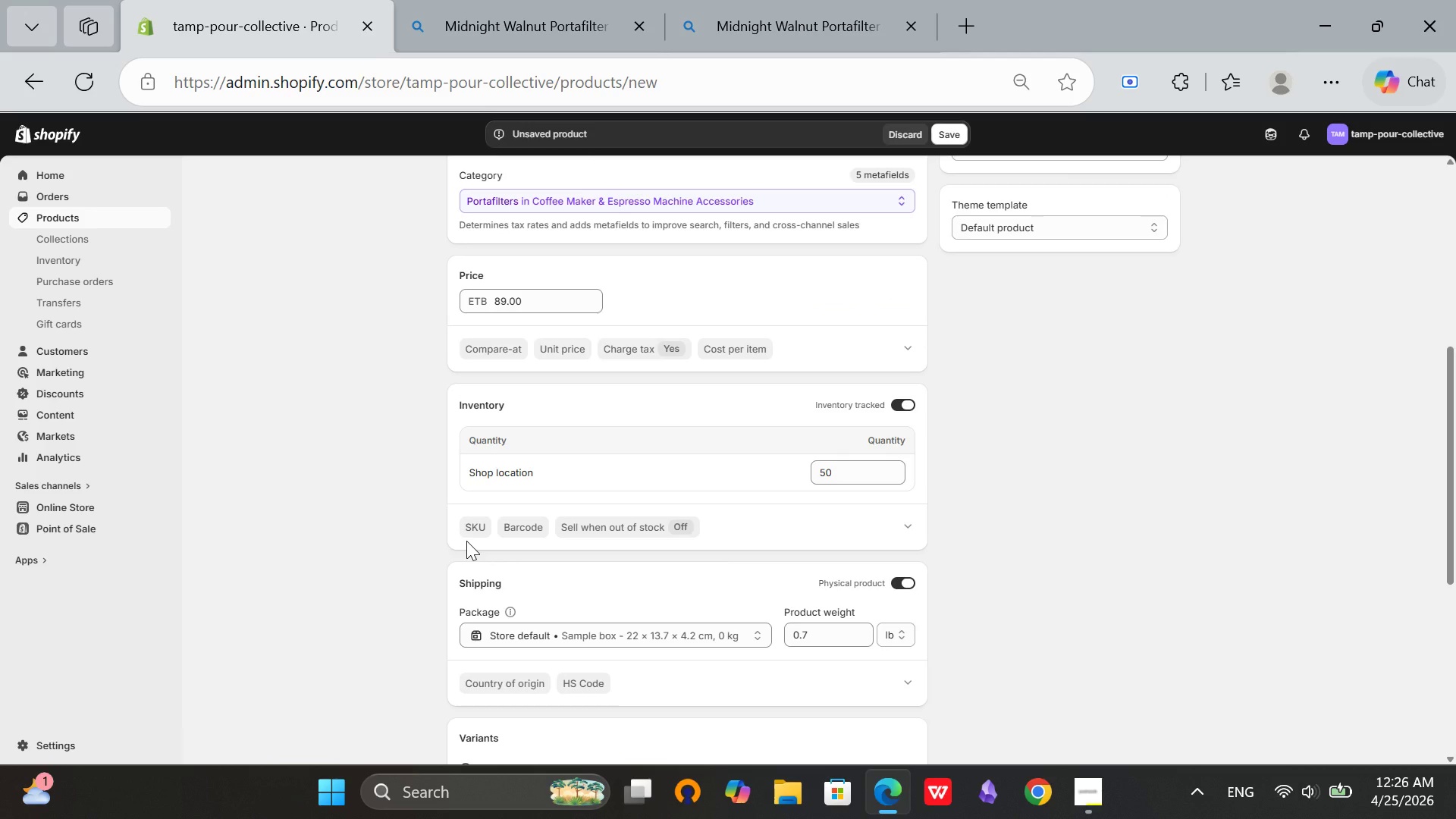 
left_click([472, 514])
 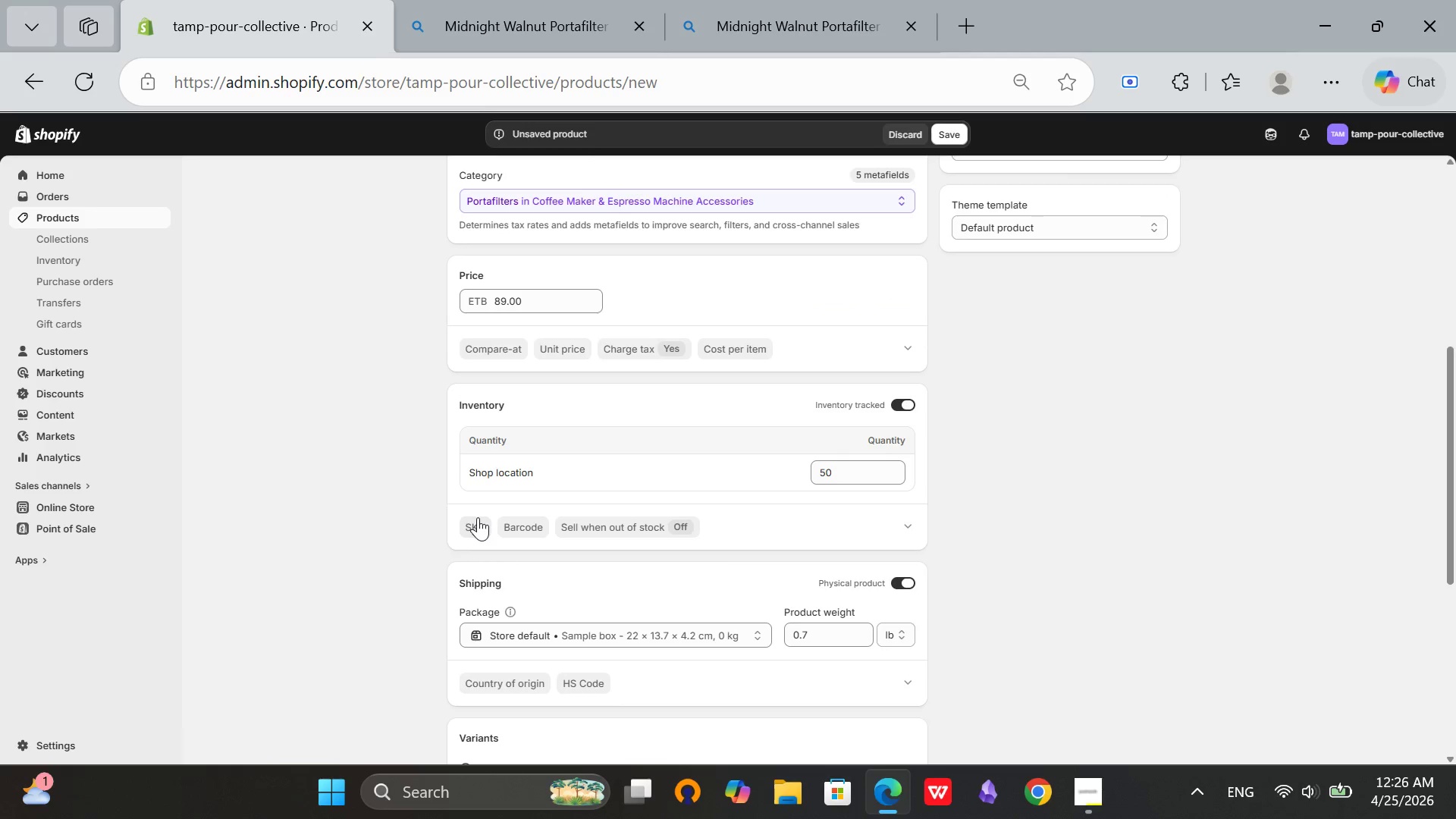 
left_click([478, 517])
 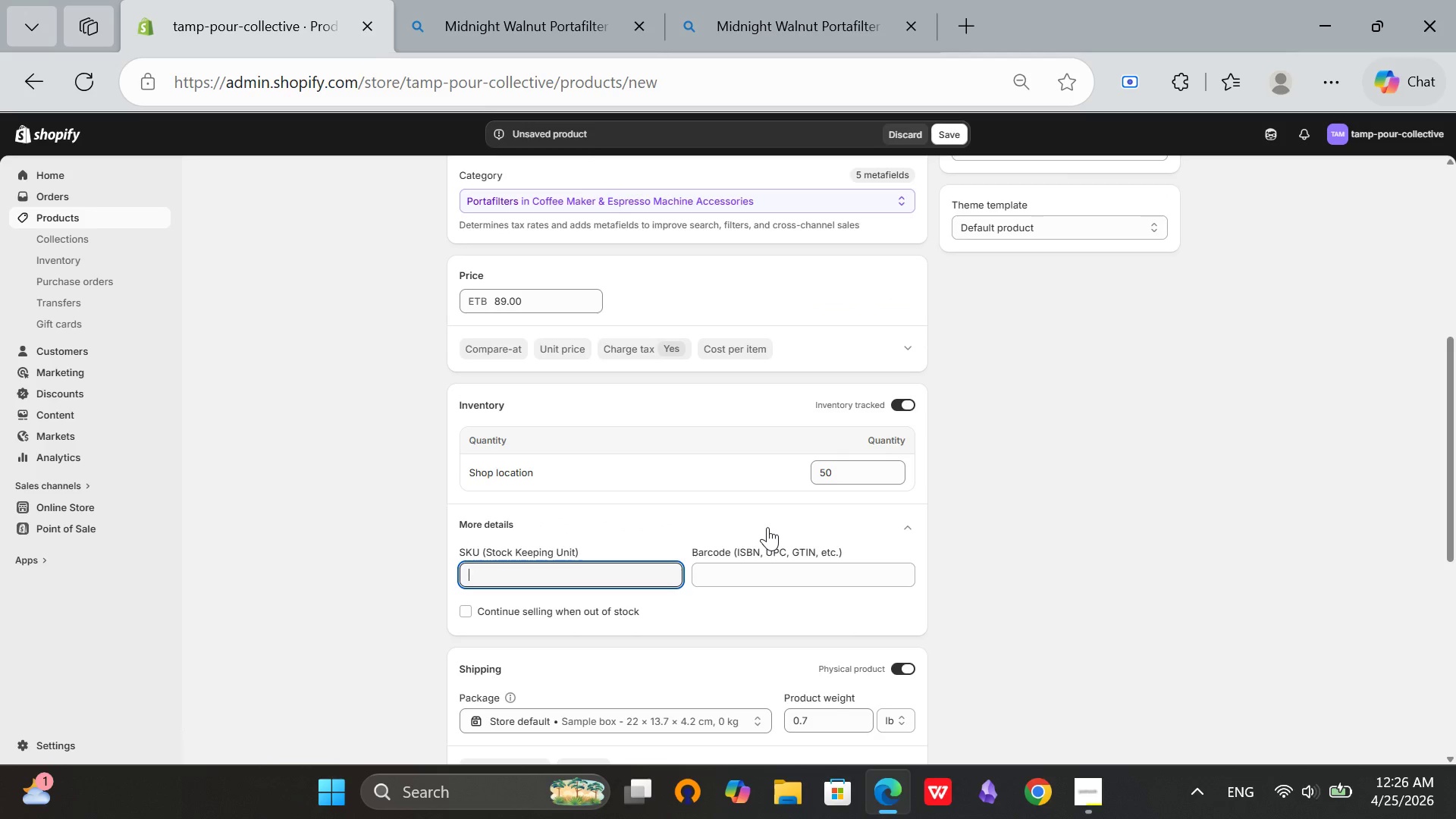 
type(TPC-PF-54-WL)
 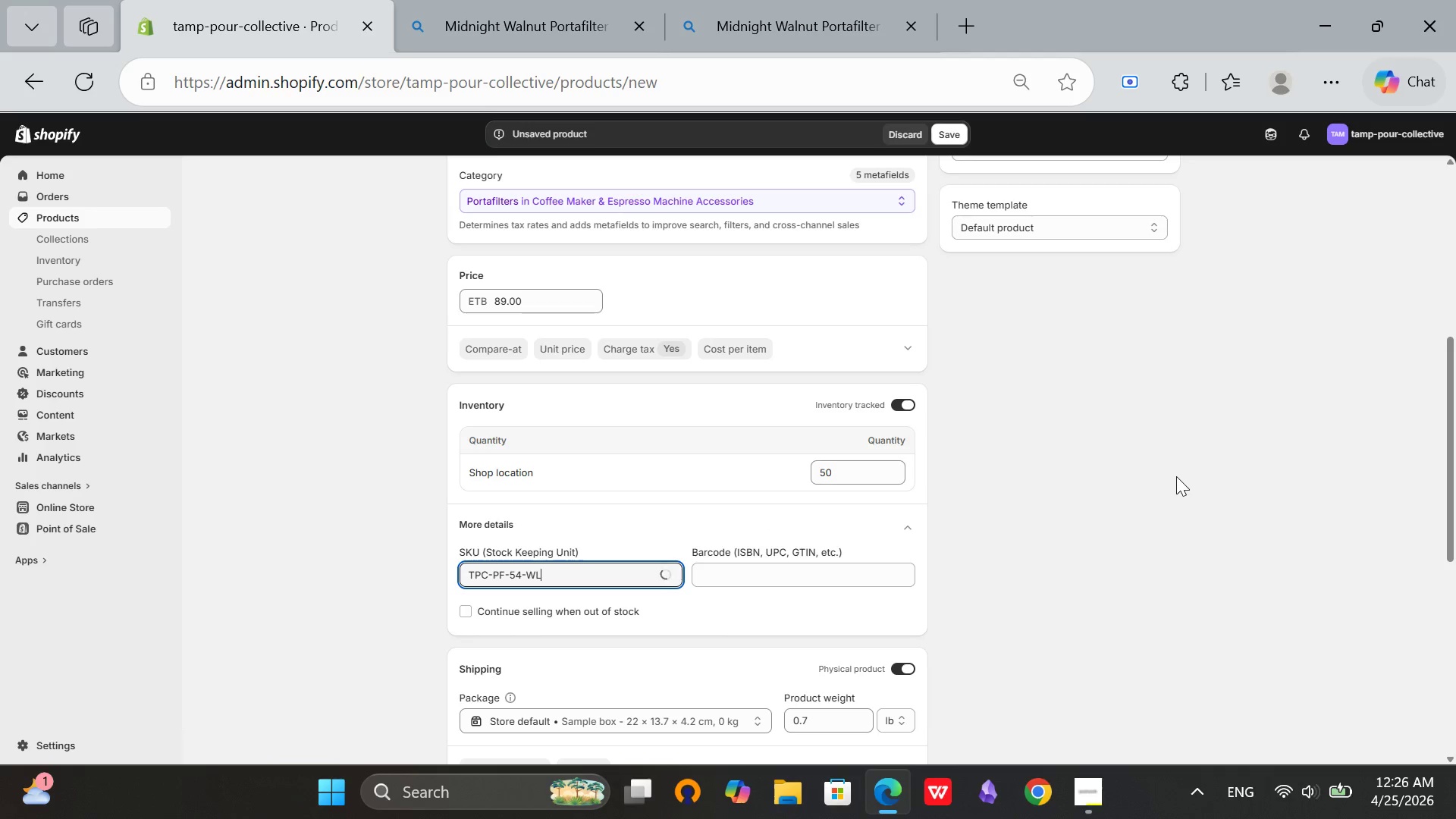 
left_click([1058, 478])
 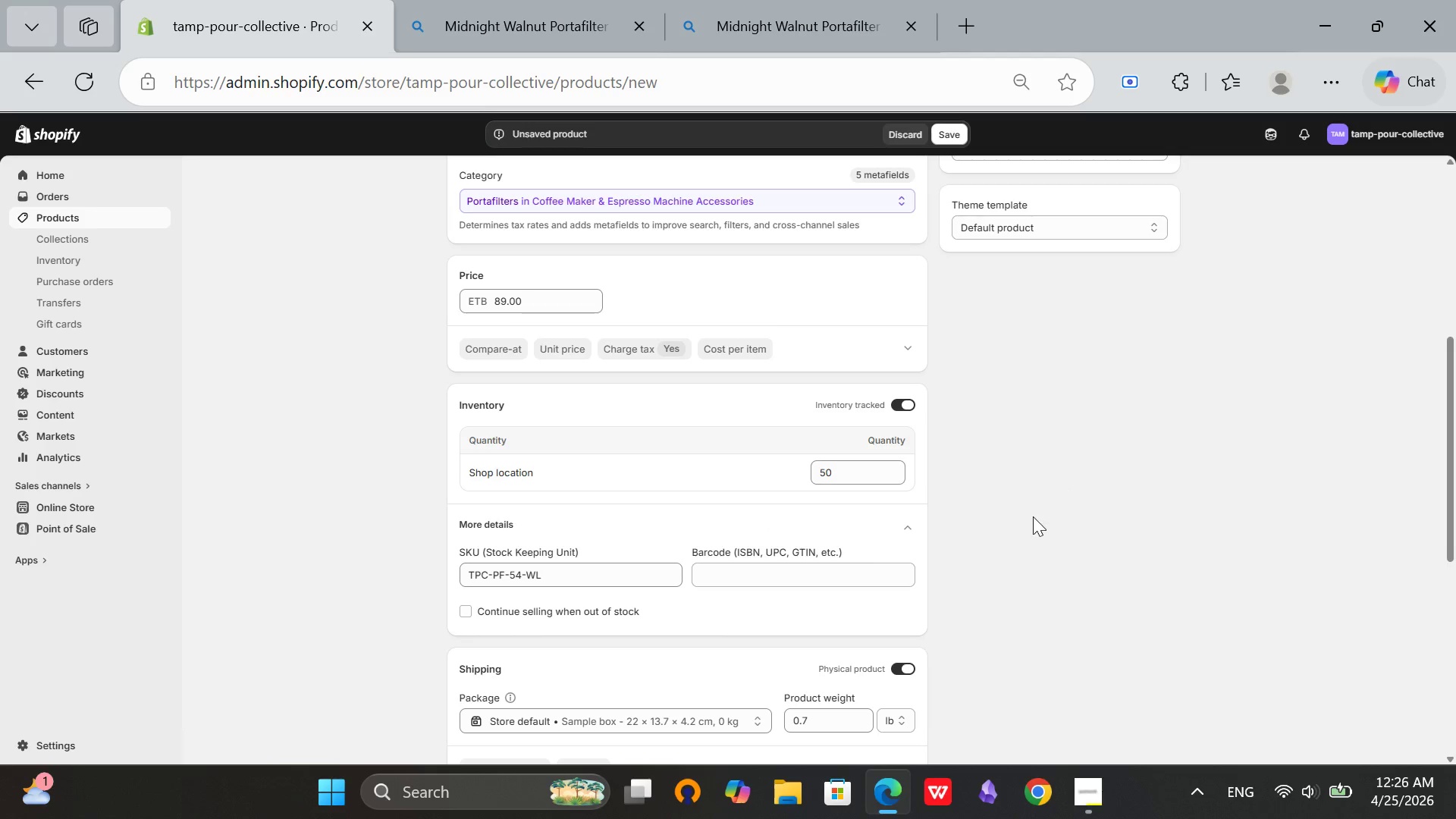 
scroll: coordinate [1047, 526], scroll_direction: down, amount: 7.0
 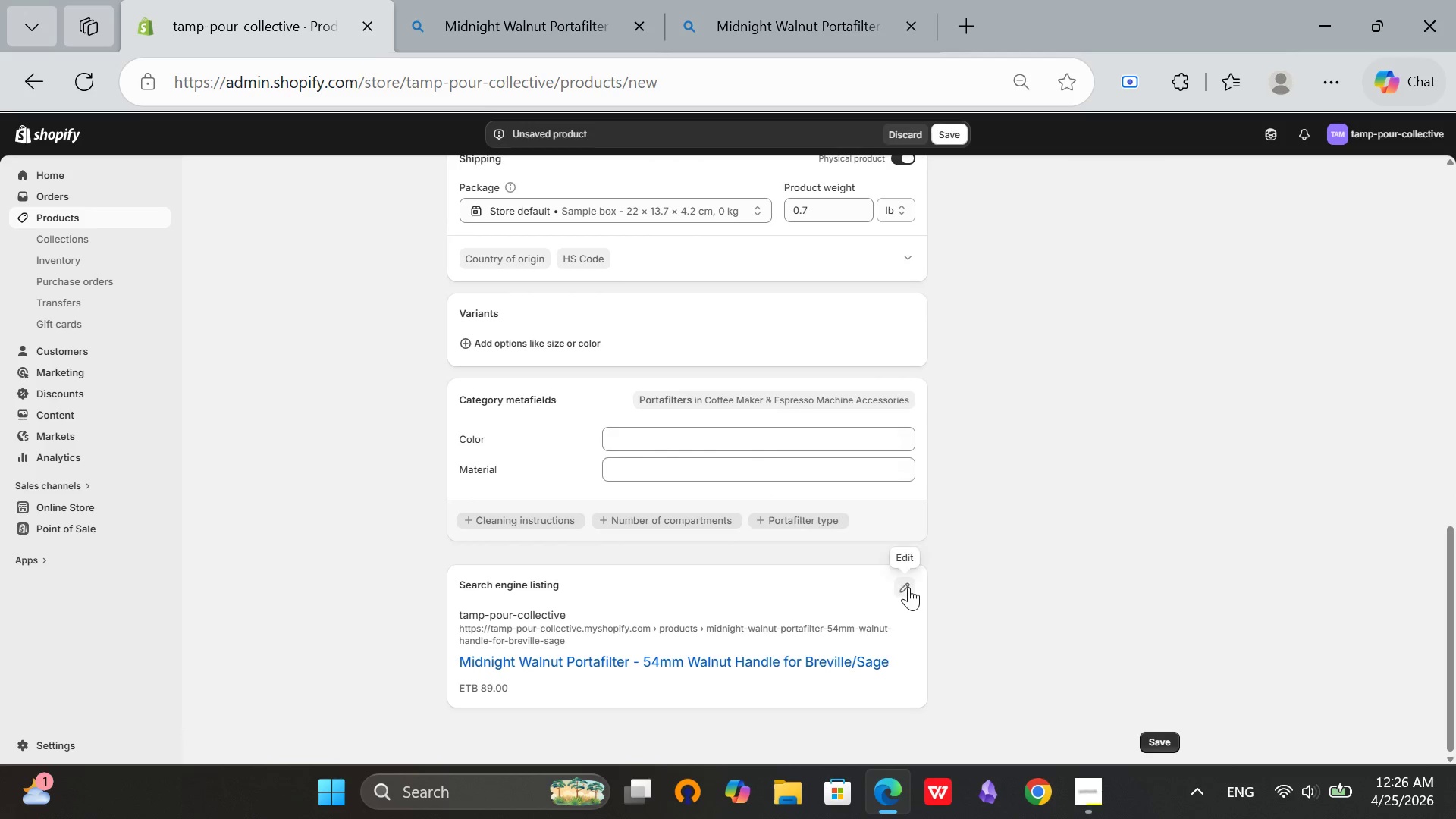 
scroll: coordinate [663, 463], scroll_direction: up, amount: 12.0
 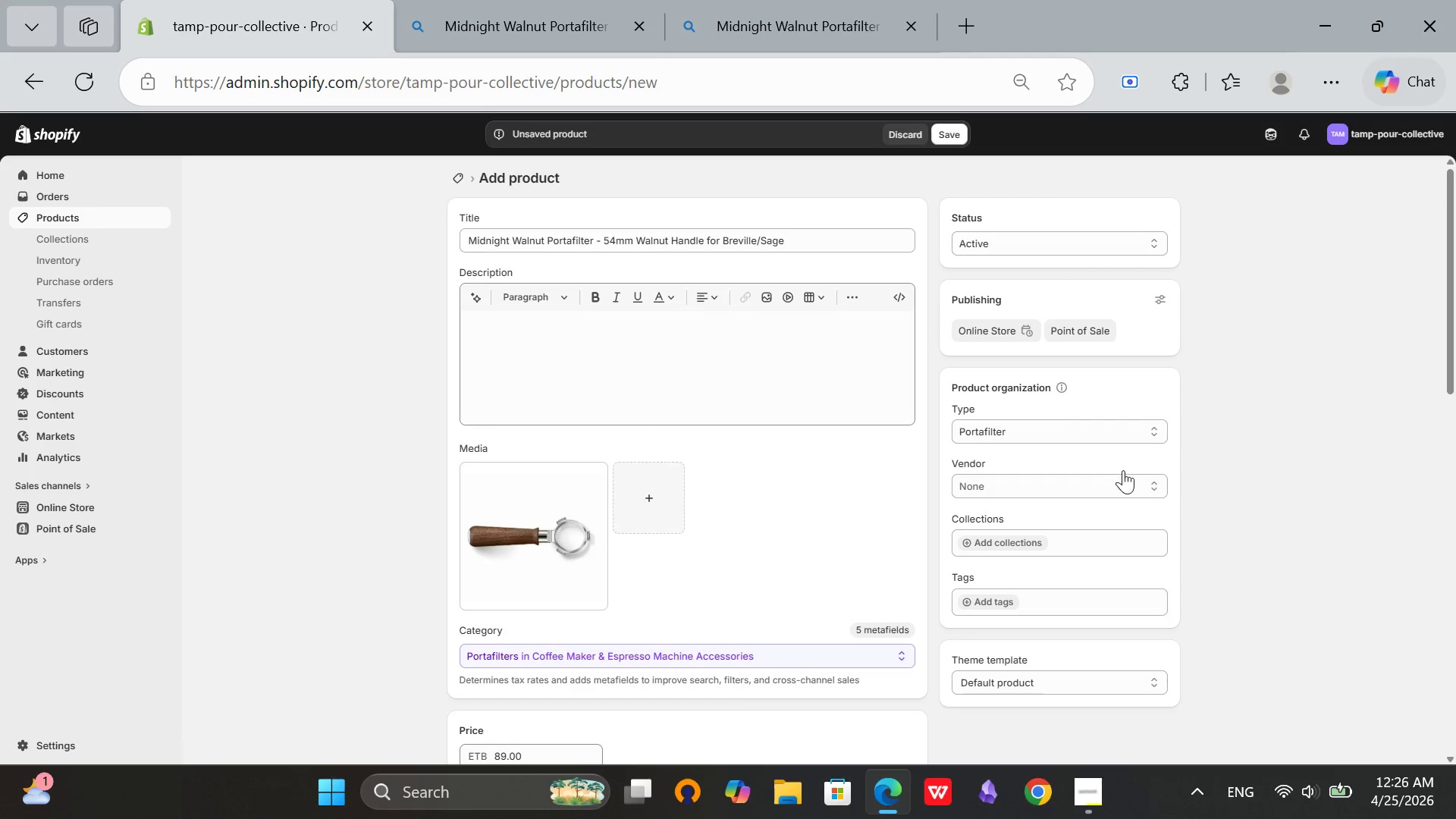 
scroll: coordinate [1136, 607], scroll_direction: down, amount: 1.0
 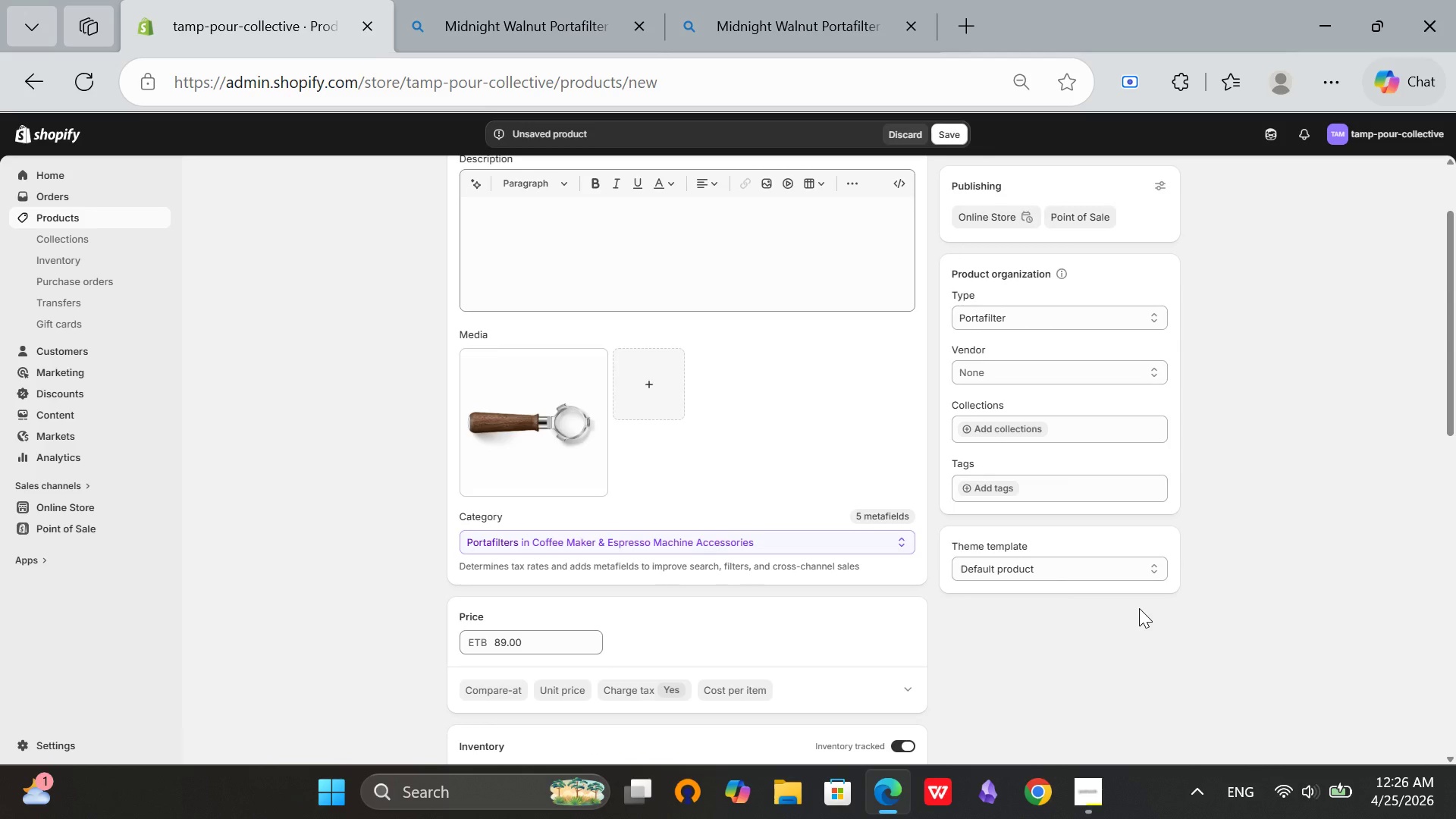 
wait(11.38)
 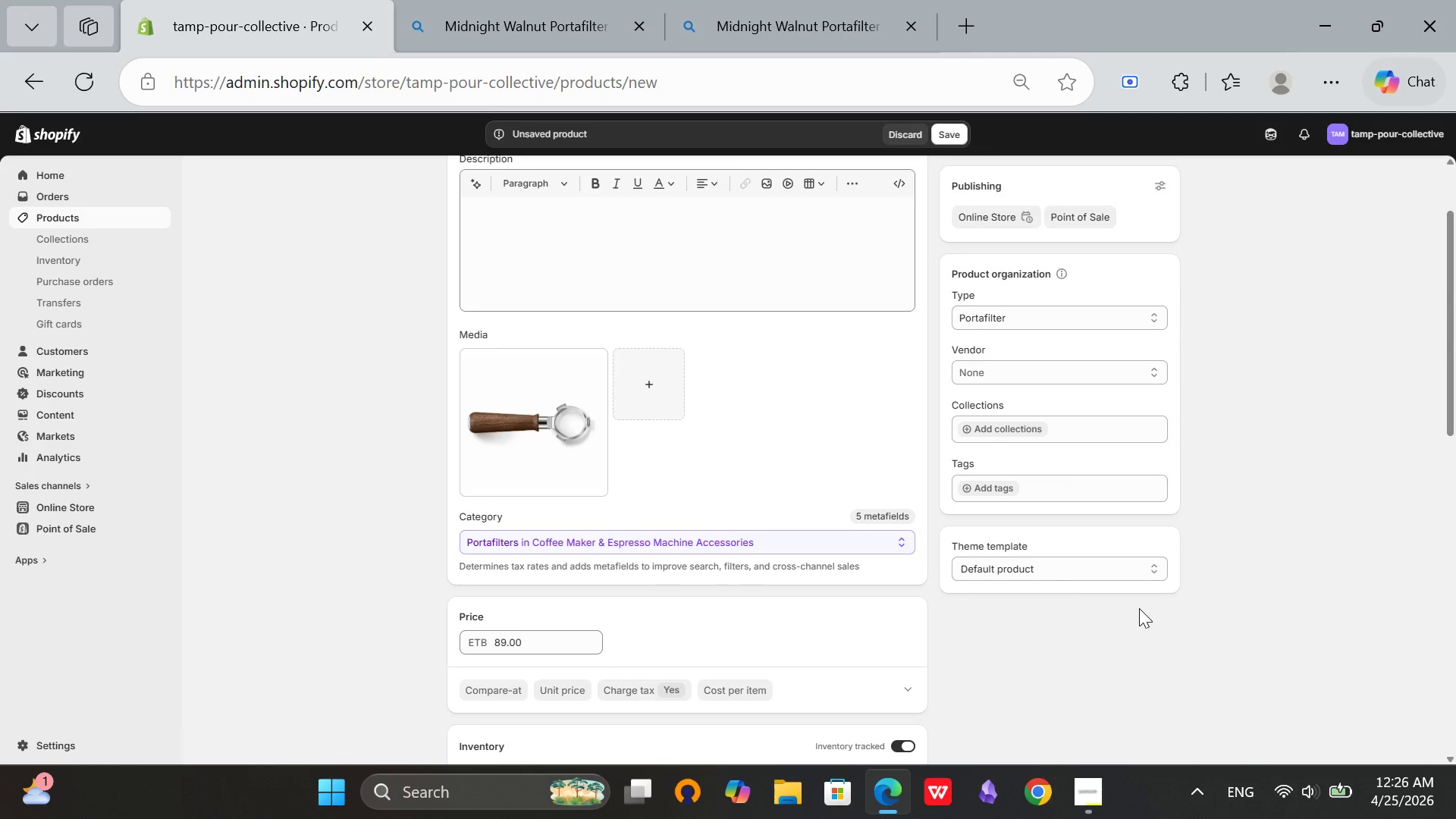 
left_click([1000, 489])
 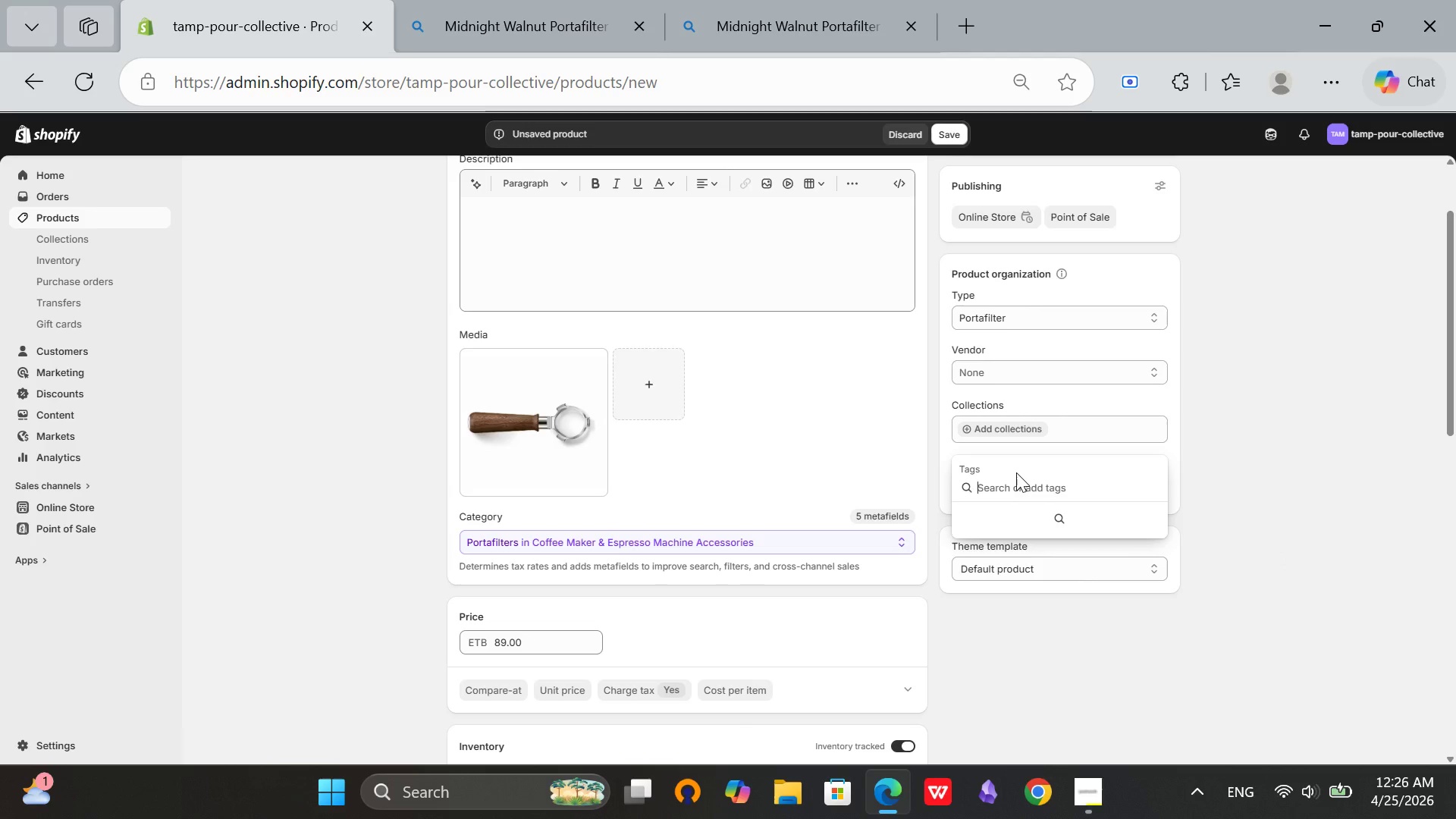 
type(Material)
 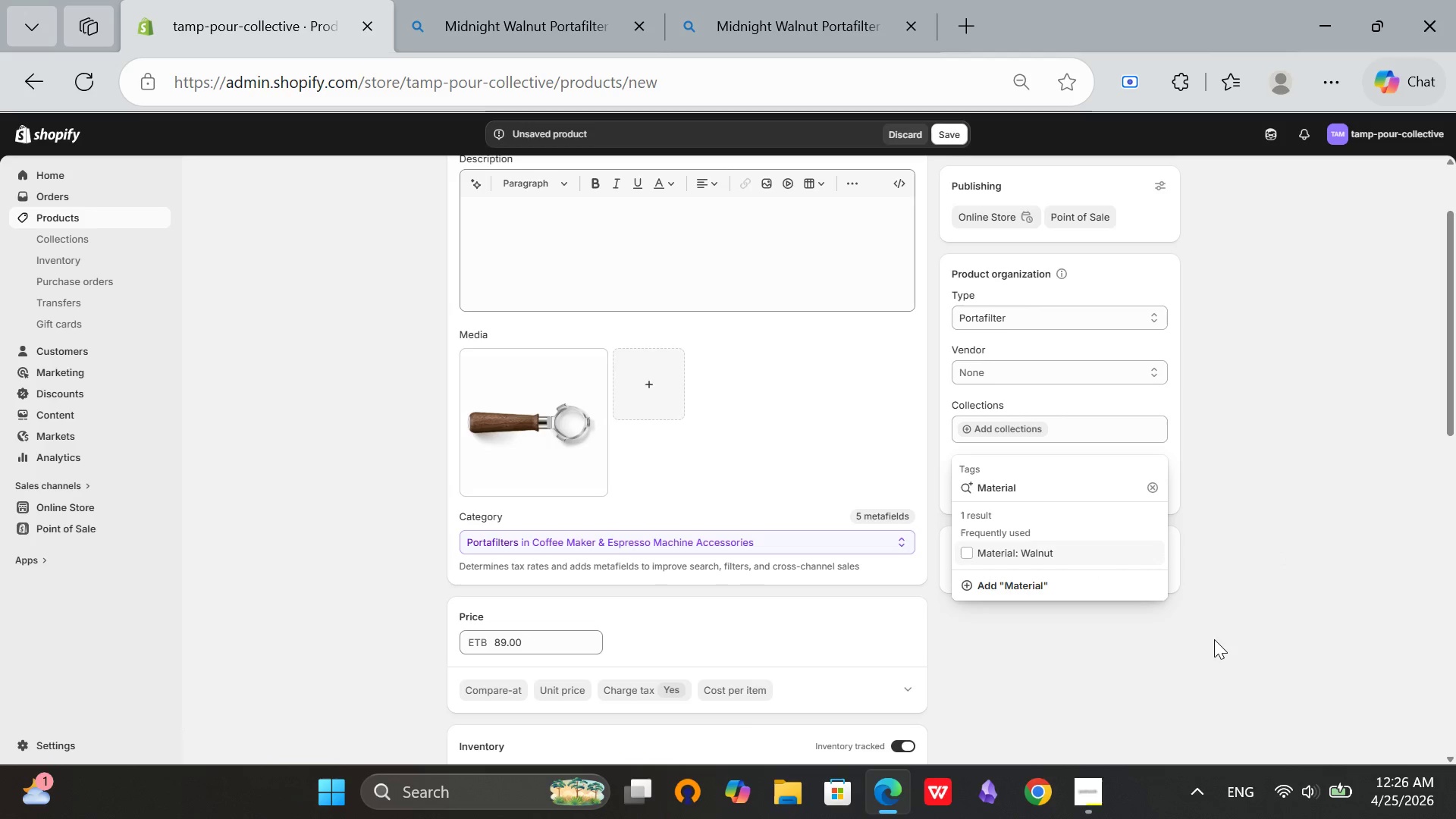 
key(Shift+Semicolon)
 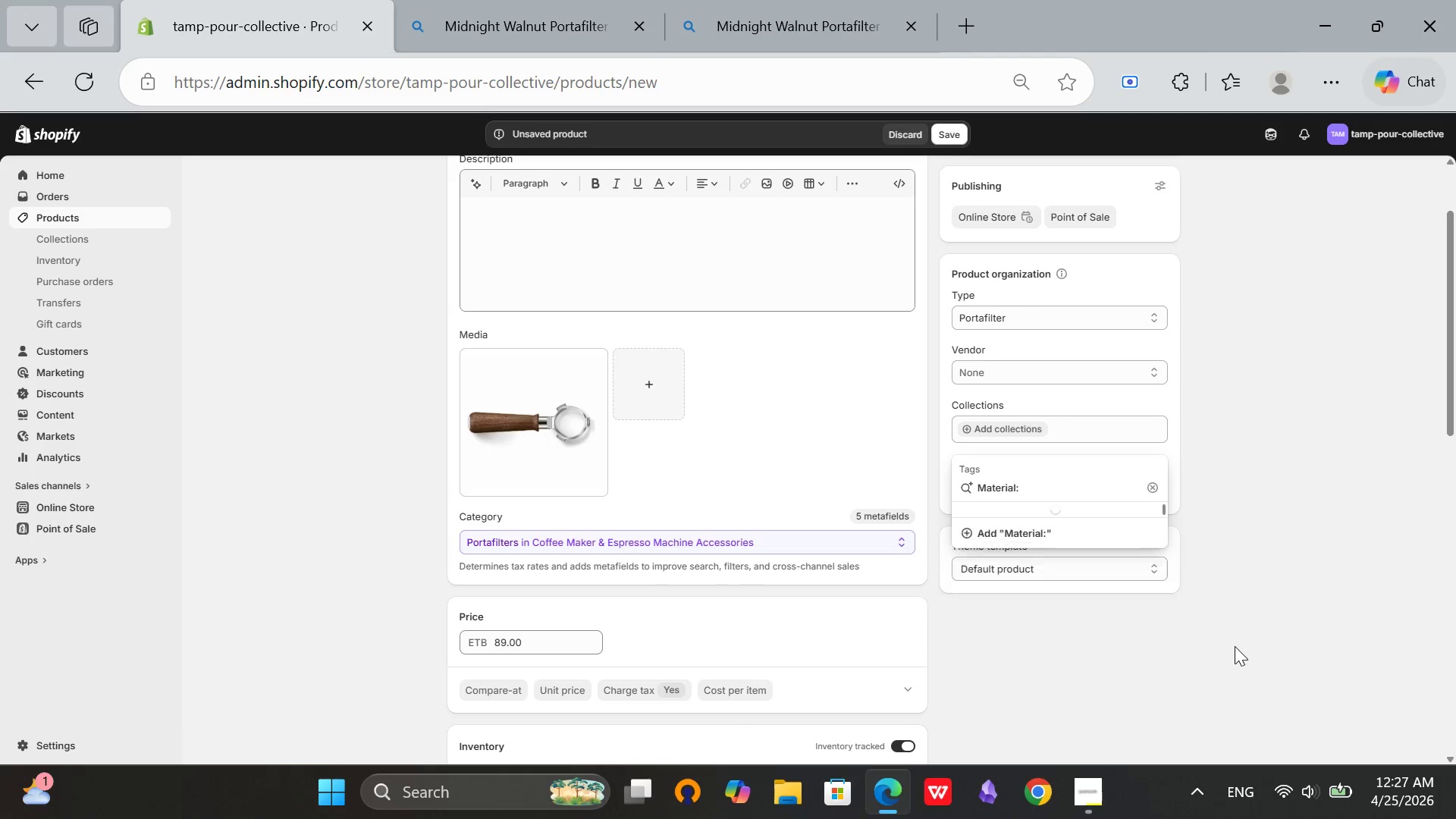 
key(Space)
 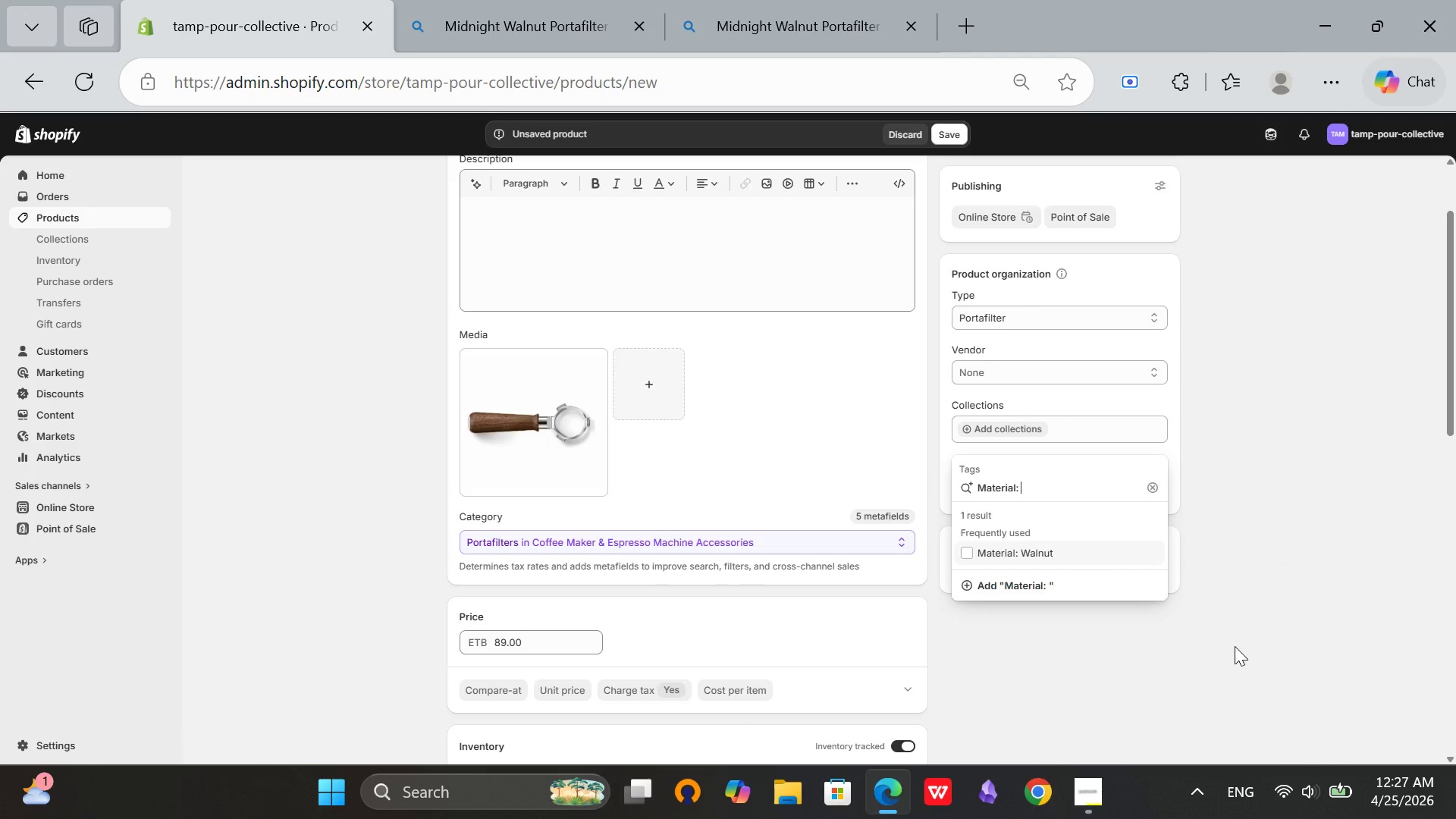 
key(CapsLock)
 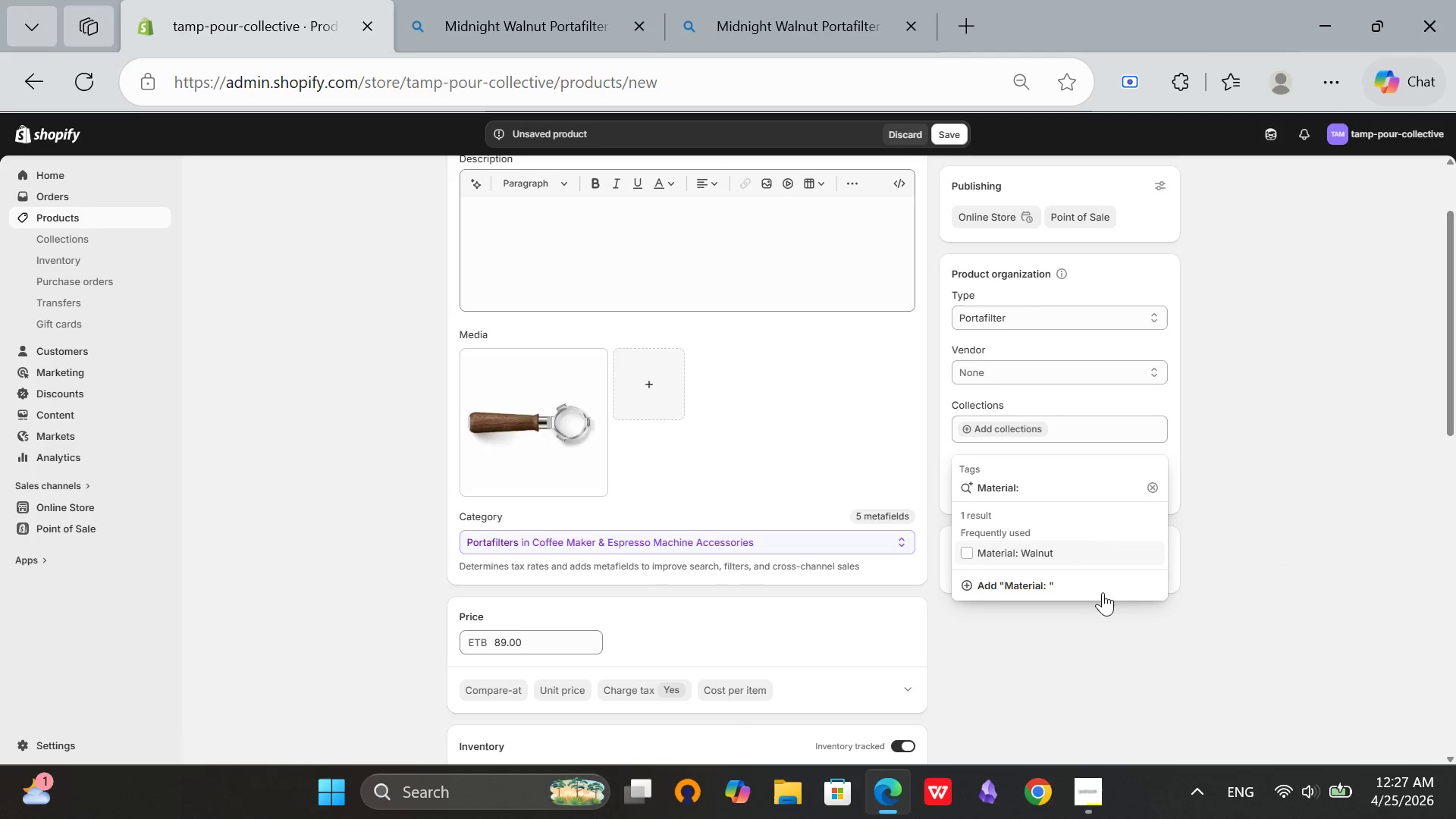 
left_click([1068, 547])
 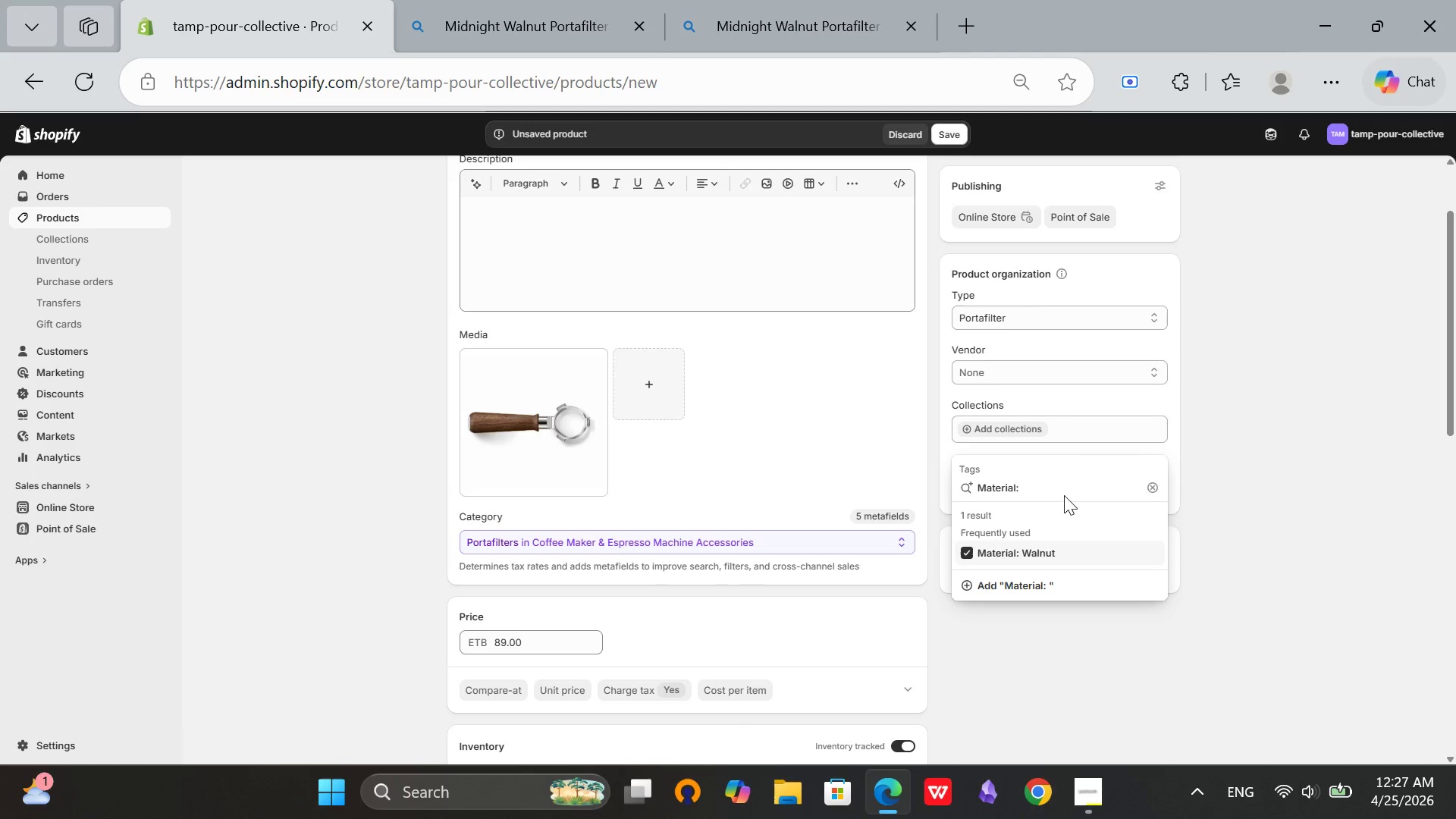 
left_click([1061, 488])
 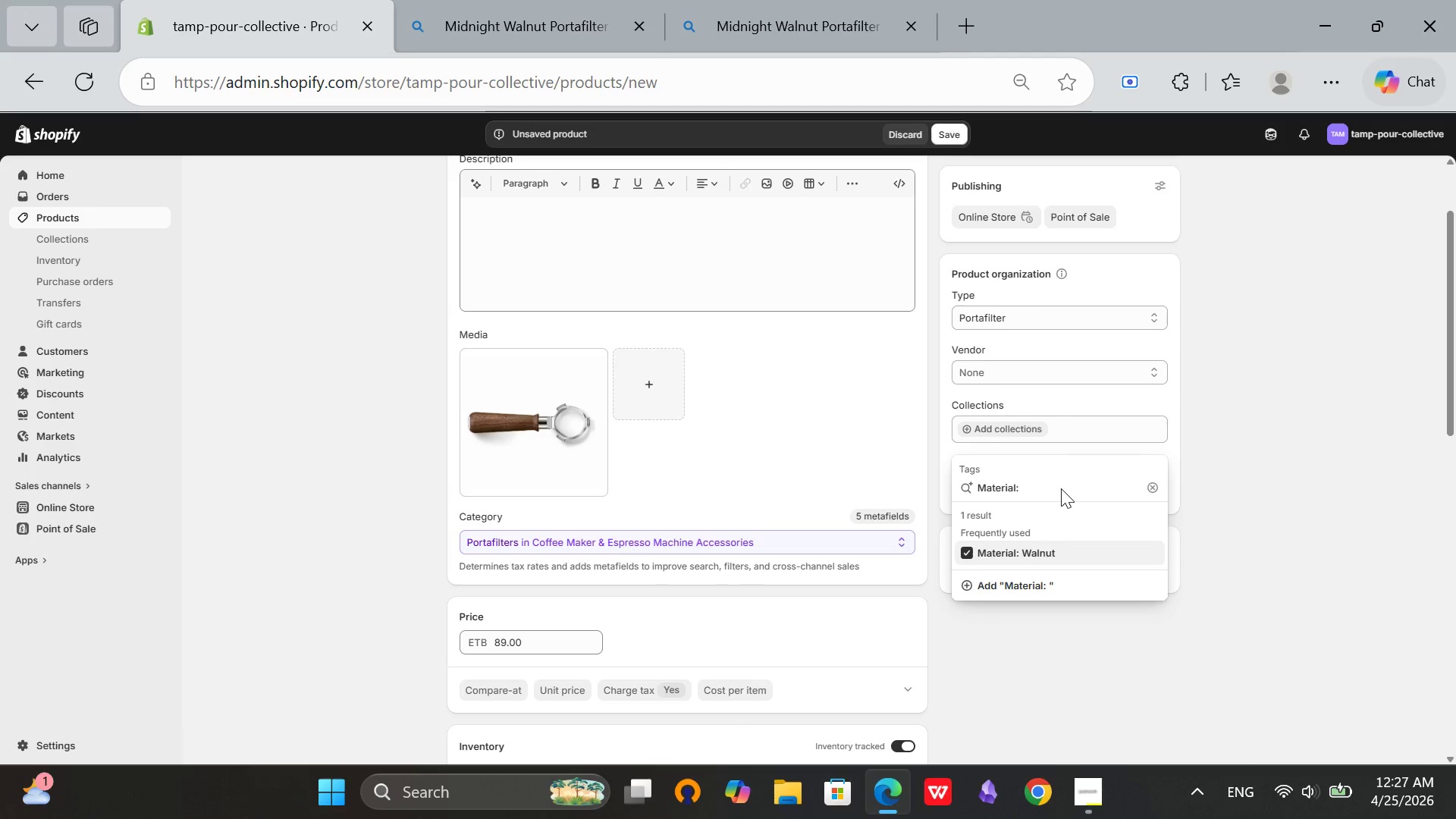 
hold_key(key=Backspace, duration=1.2)
 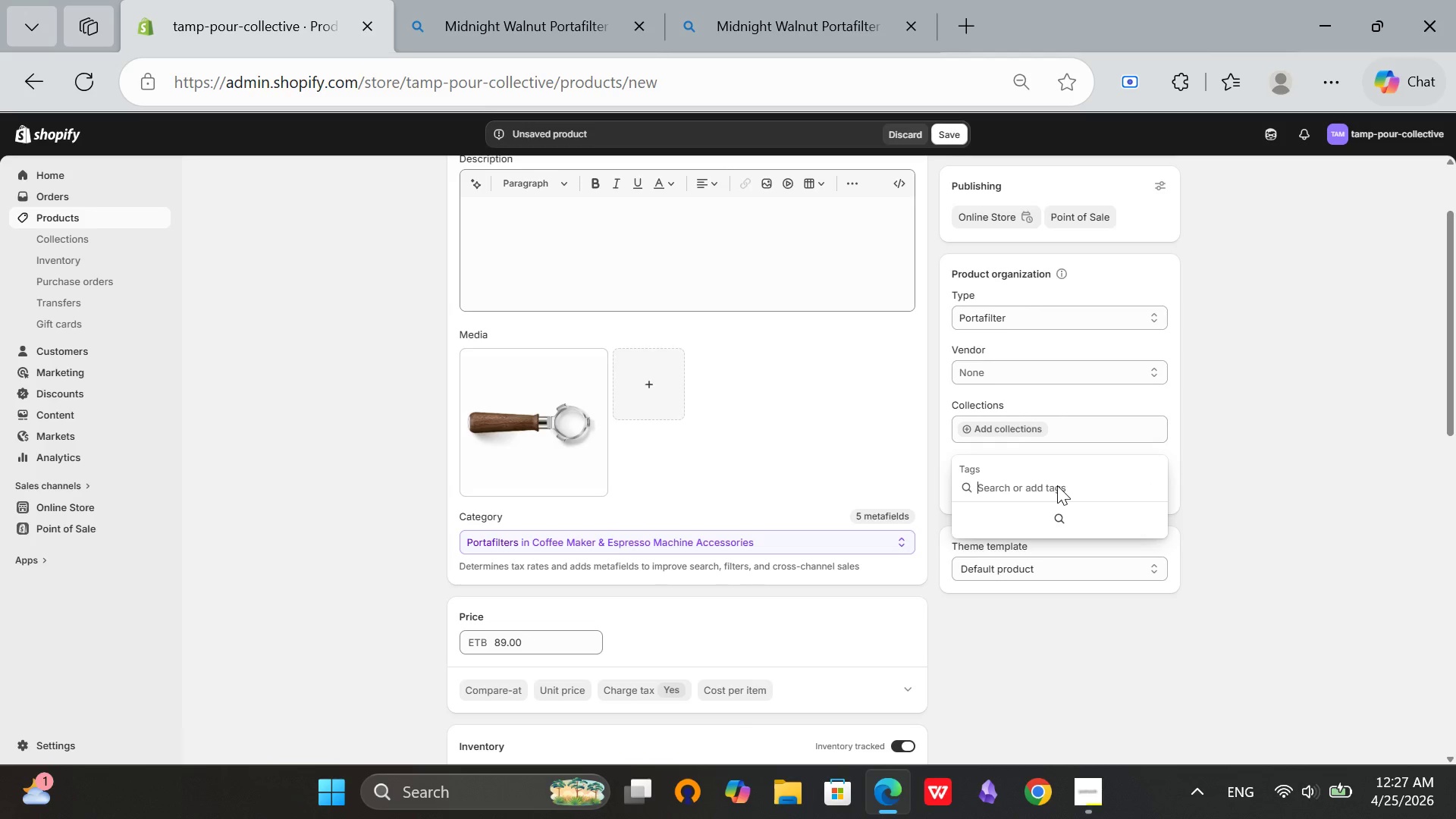 
type(Tool: P)
 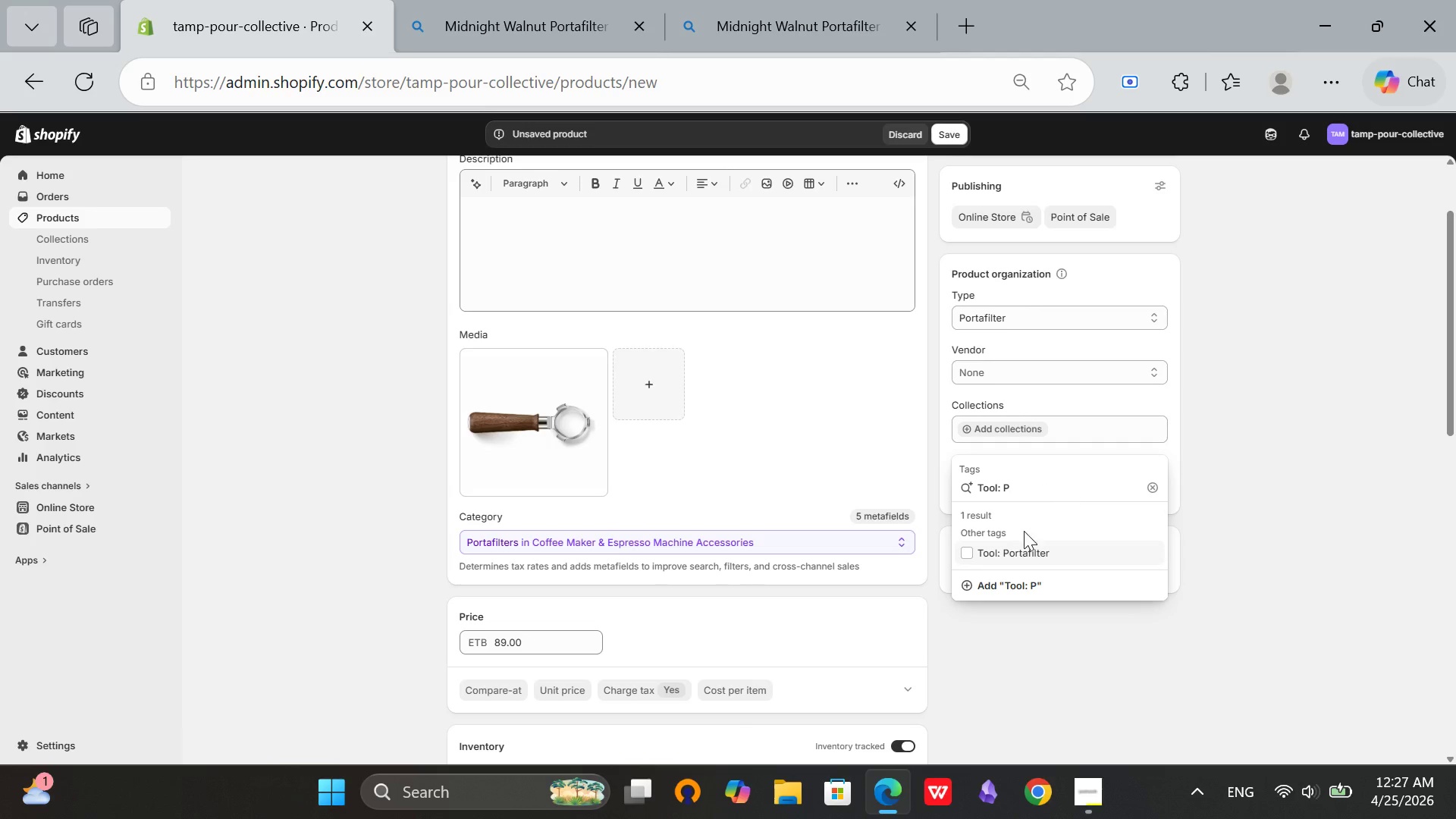 
left_click([1051, 556])
 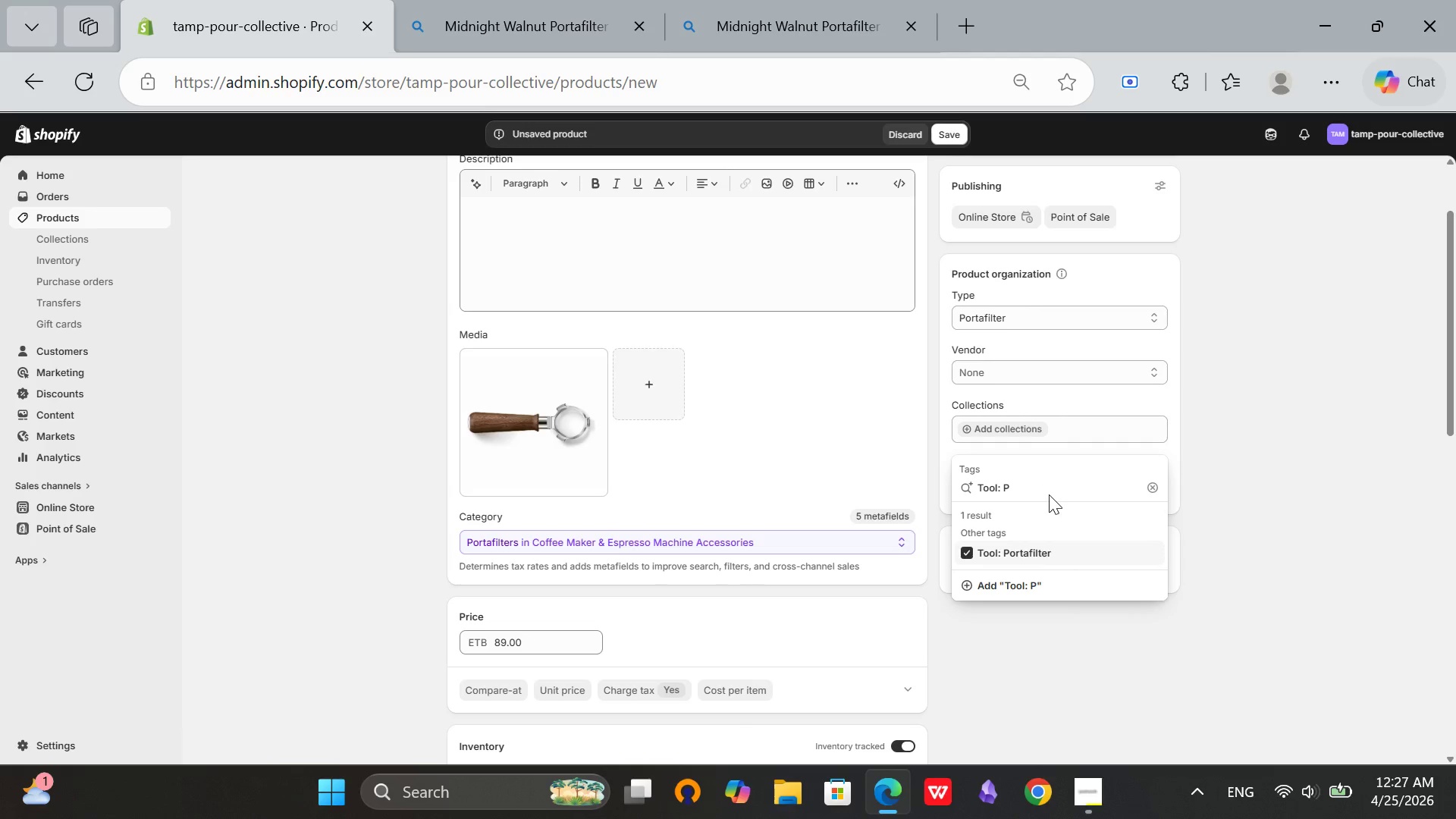 
left_click([1049, 488])
 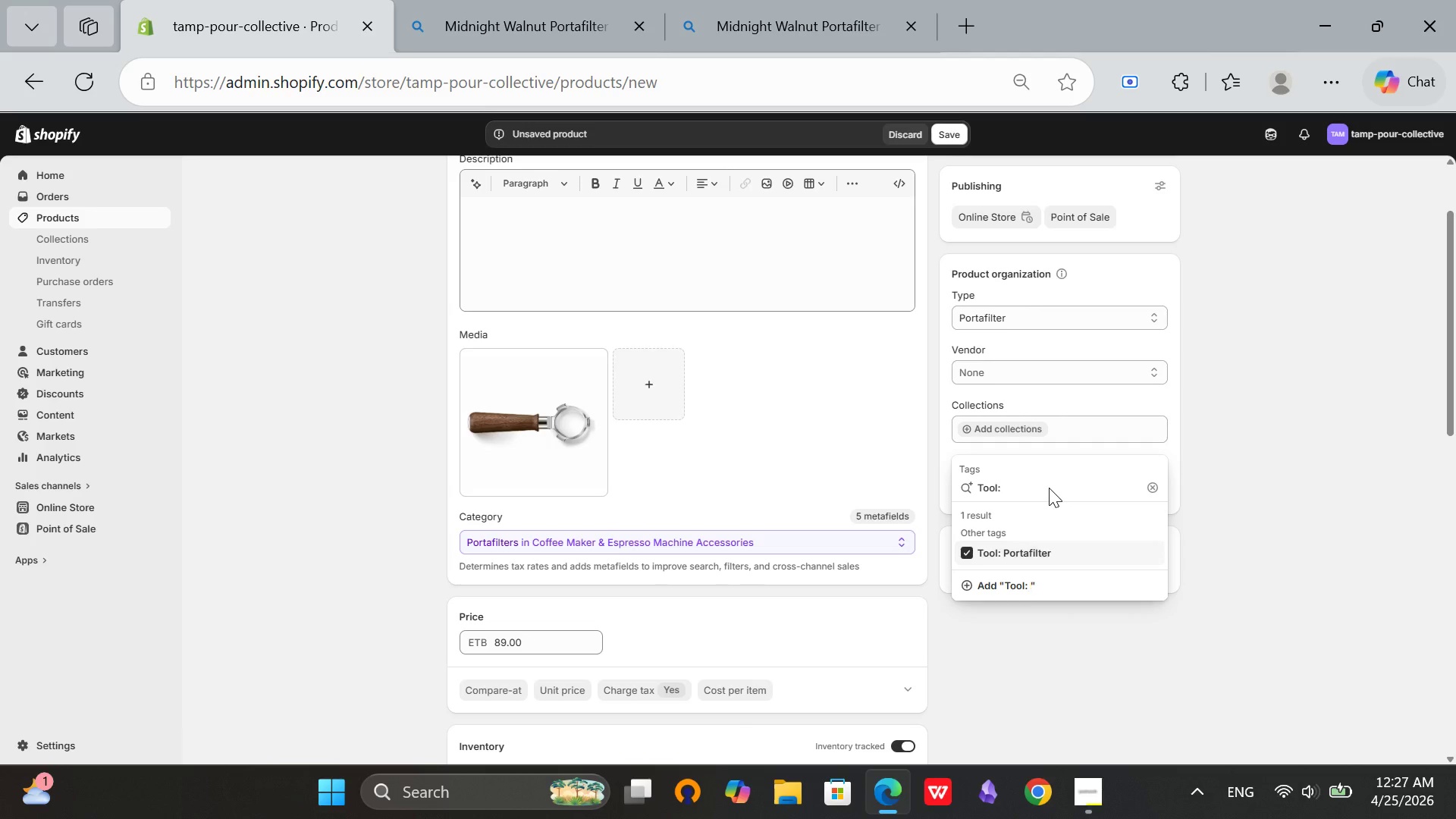 
hold_key(key=Backspace, duration=0.83)
 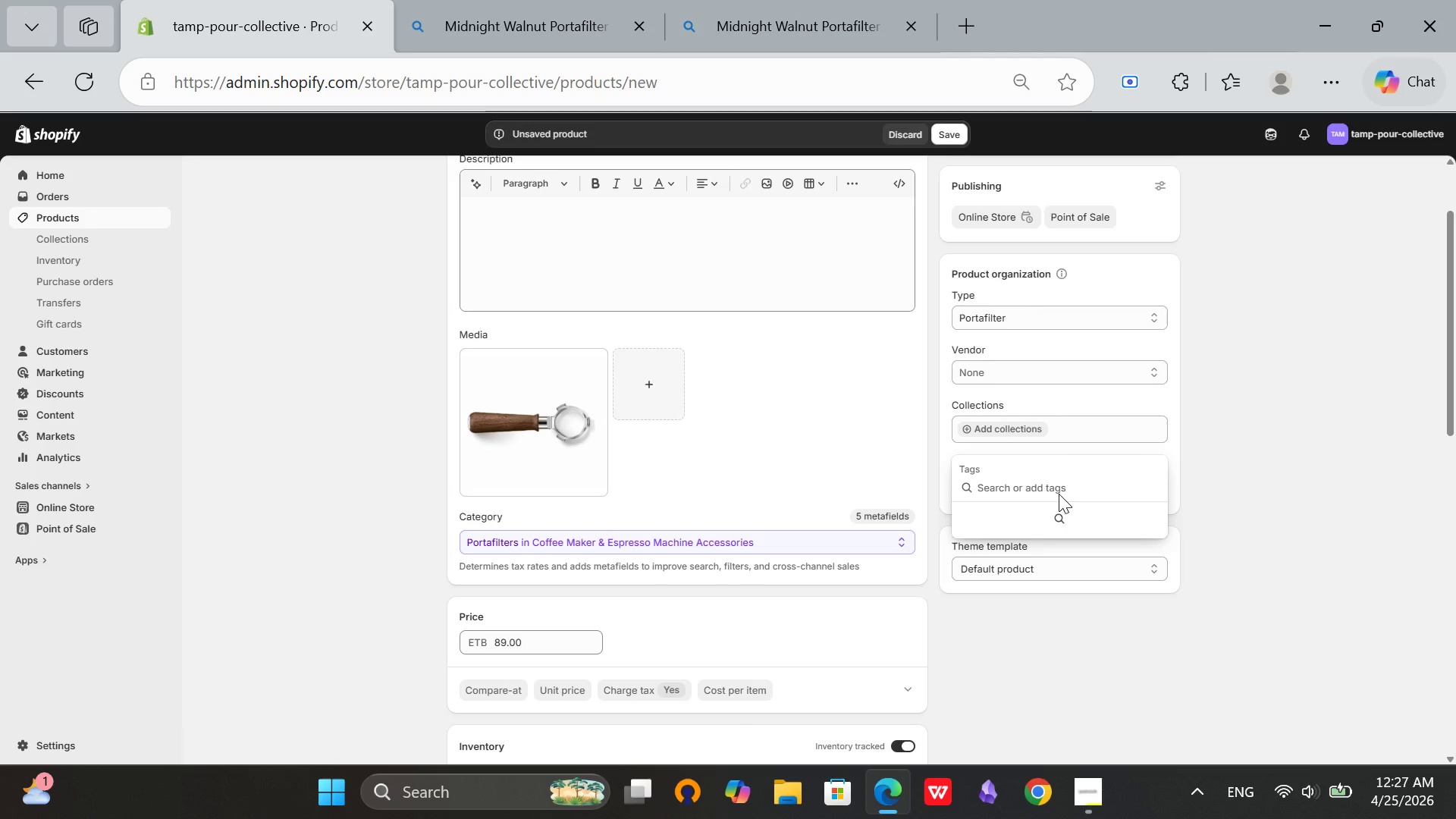 
type(Midnight)
 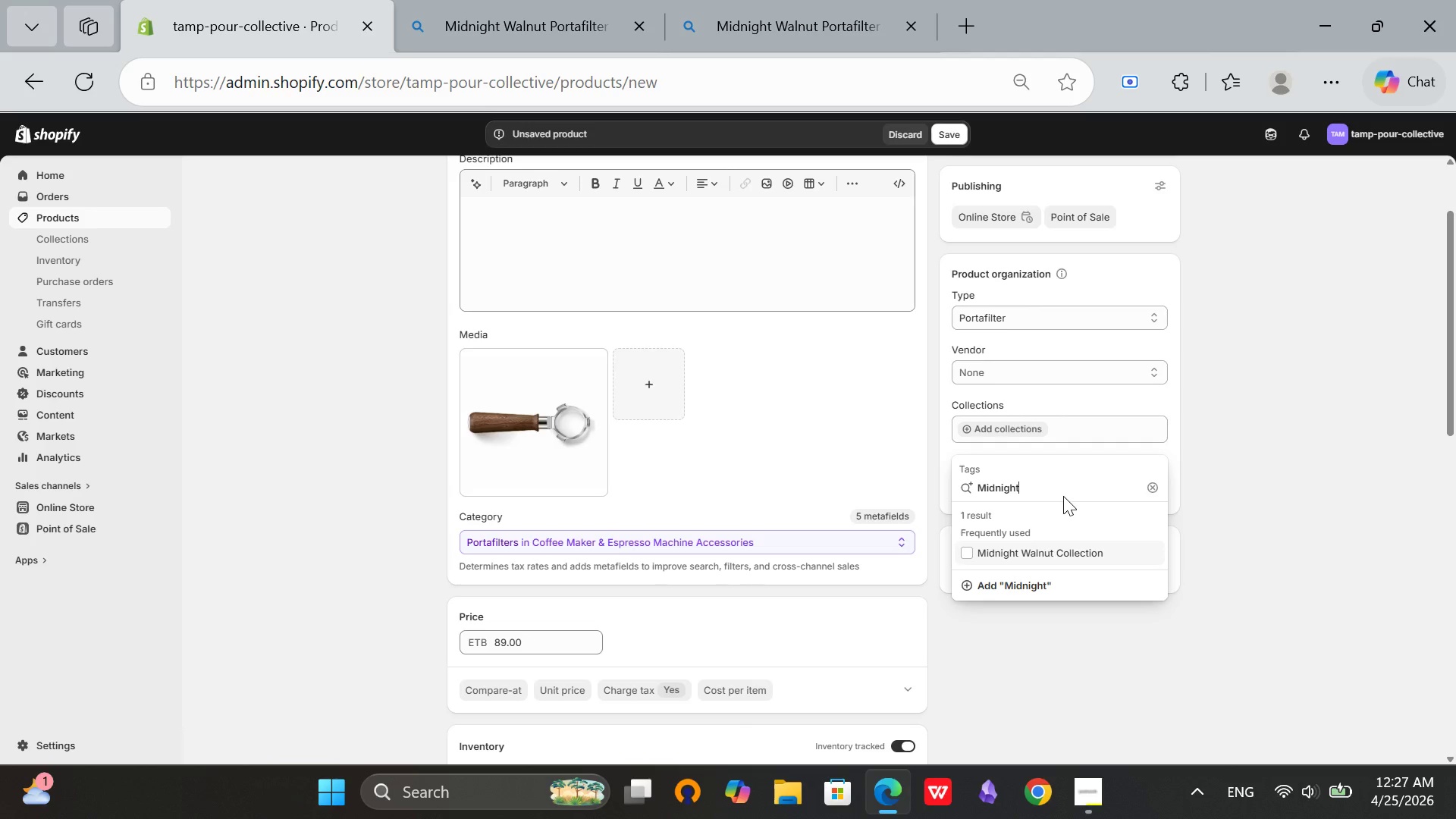 
left_click([1046, 554])
 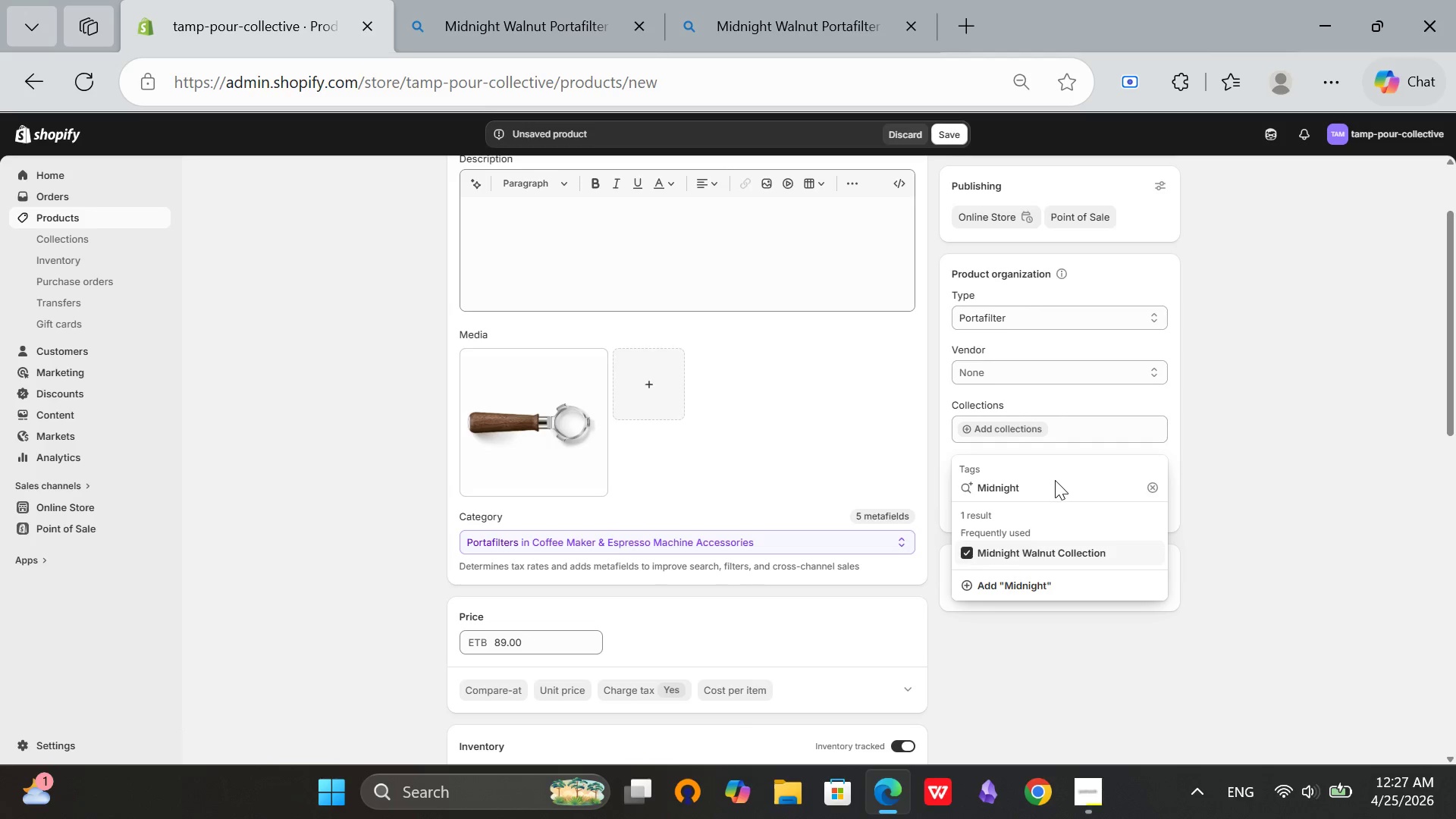 
left_click([1055, 480])
 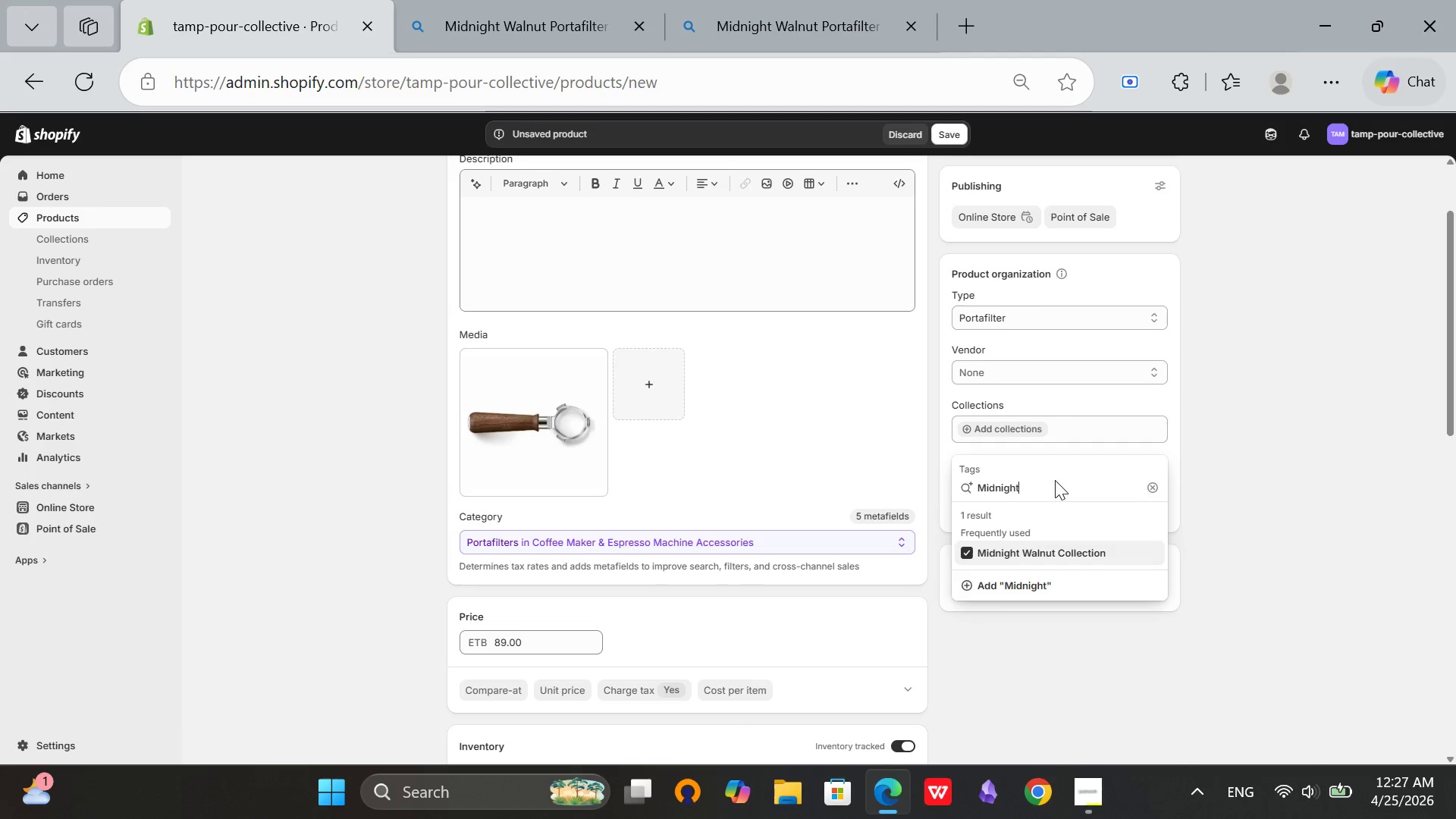 
hold_key(key=Backspace, duration=0.89)
 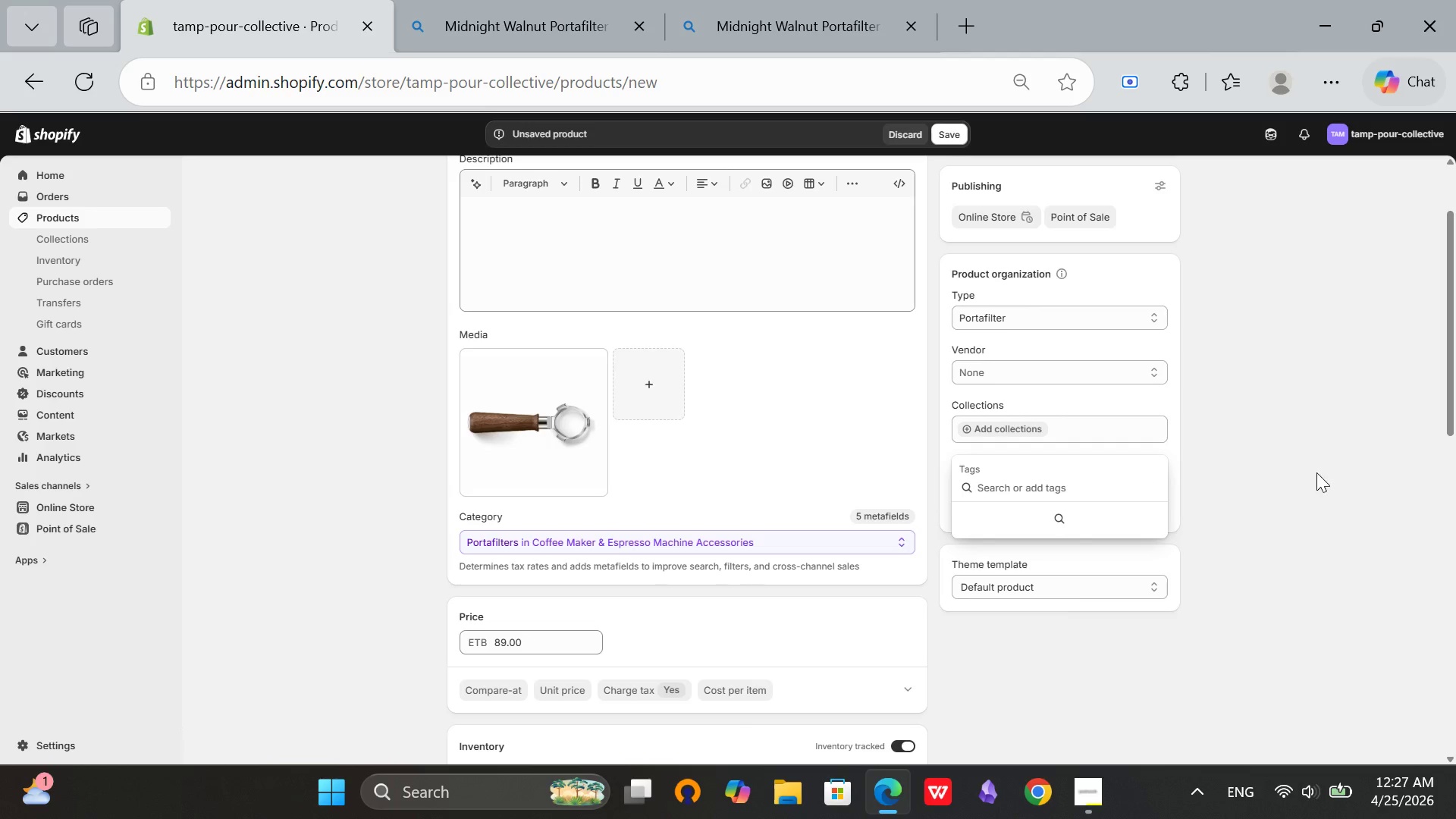 
left_click([1316, 472])
 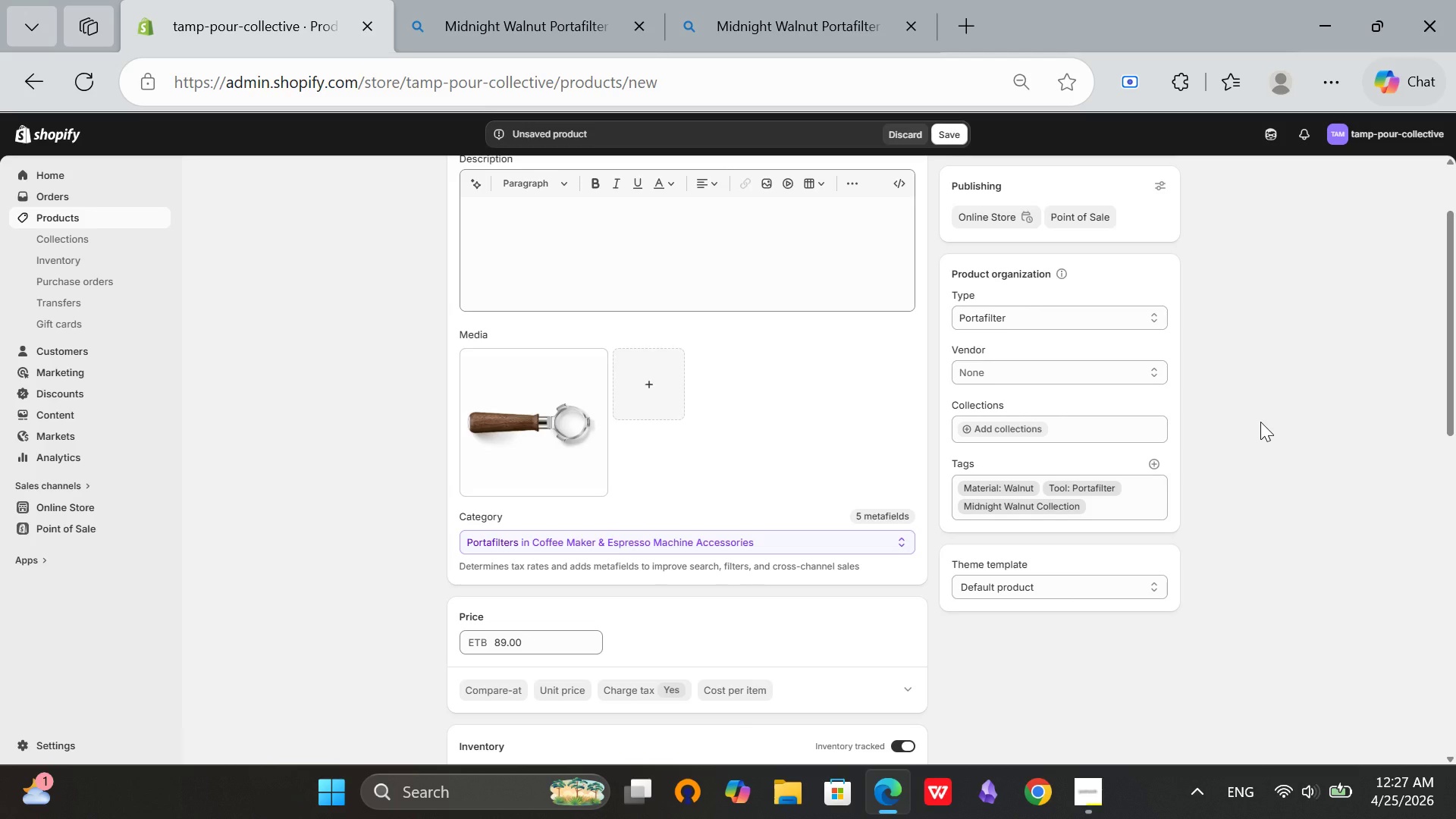 
wait(6.91)
 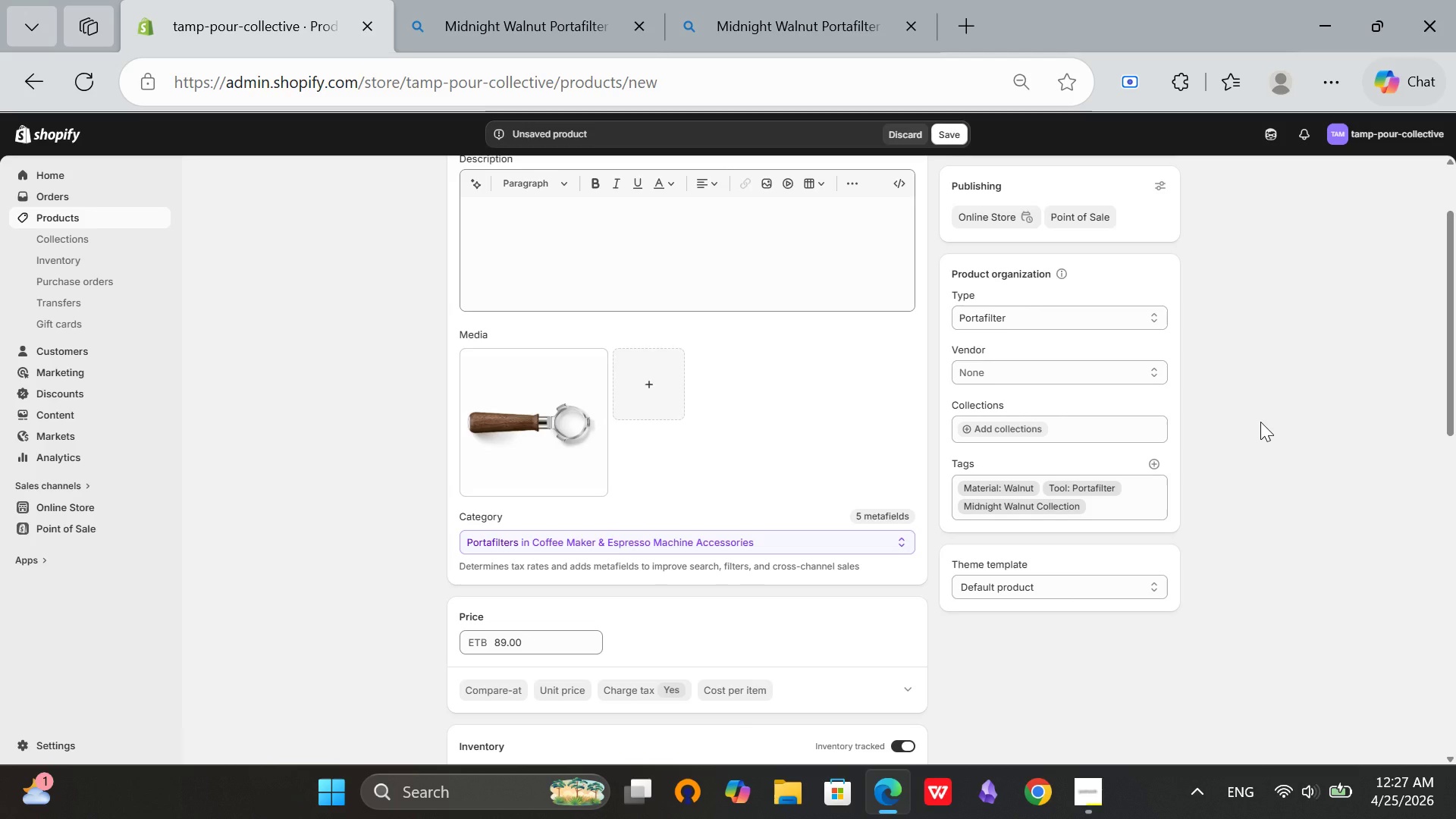 
scroll: coordinate [1119, 468], scroll_direction: up, amount: 4.0
 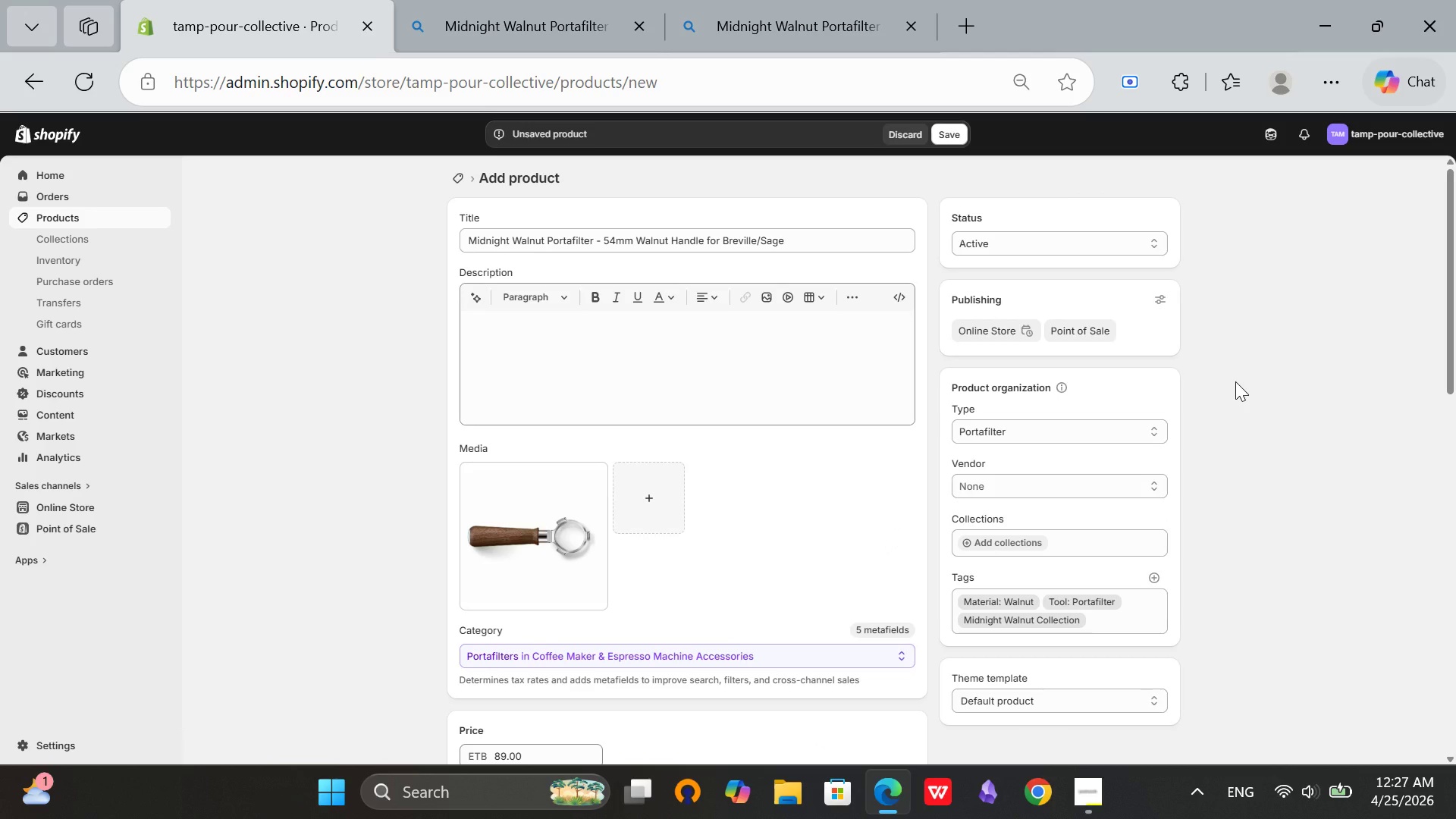 
scroll: coordinate [1235, 381], scroll_direction: down, amount: 4.0
 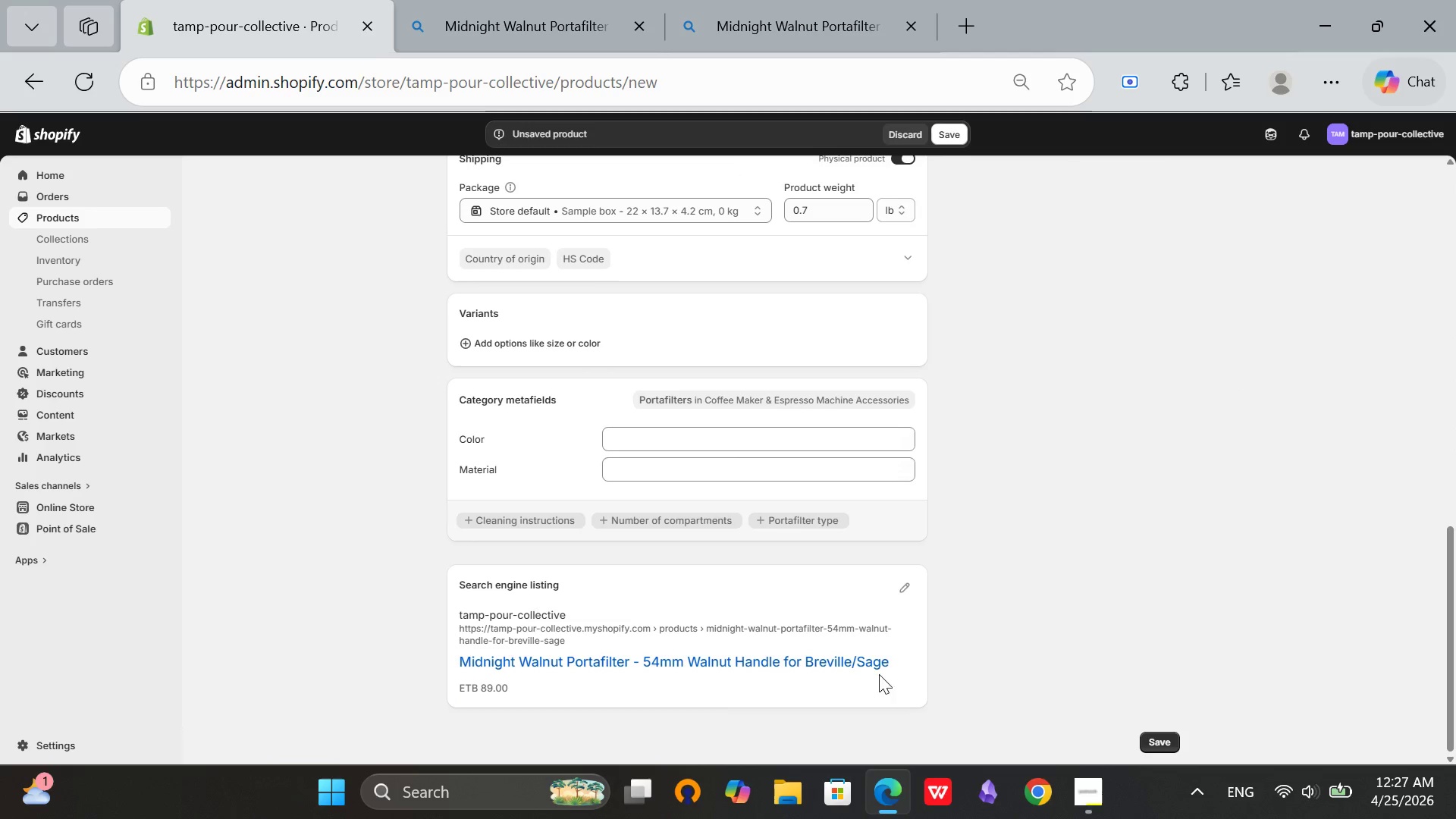 
left_click([912, 576])
 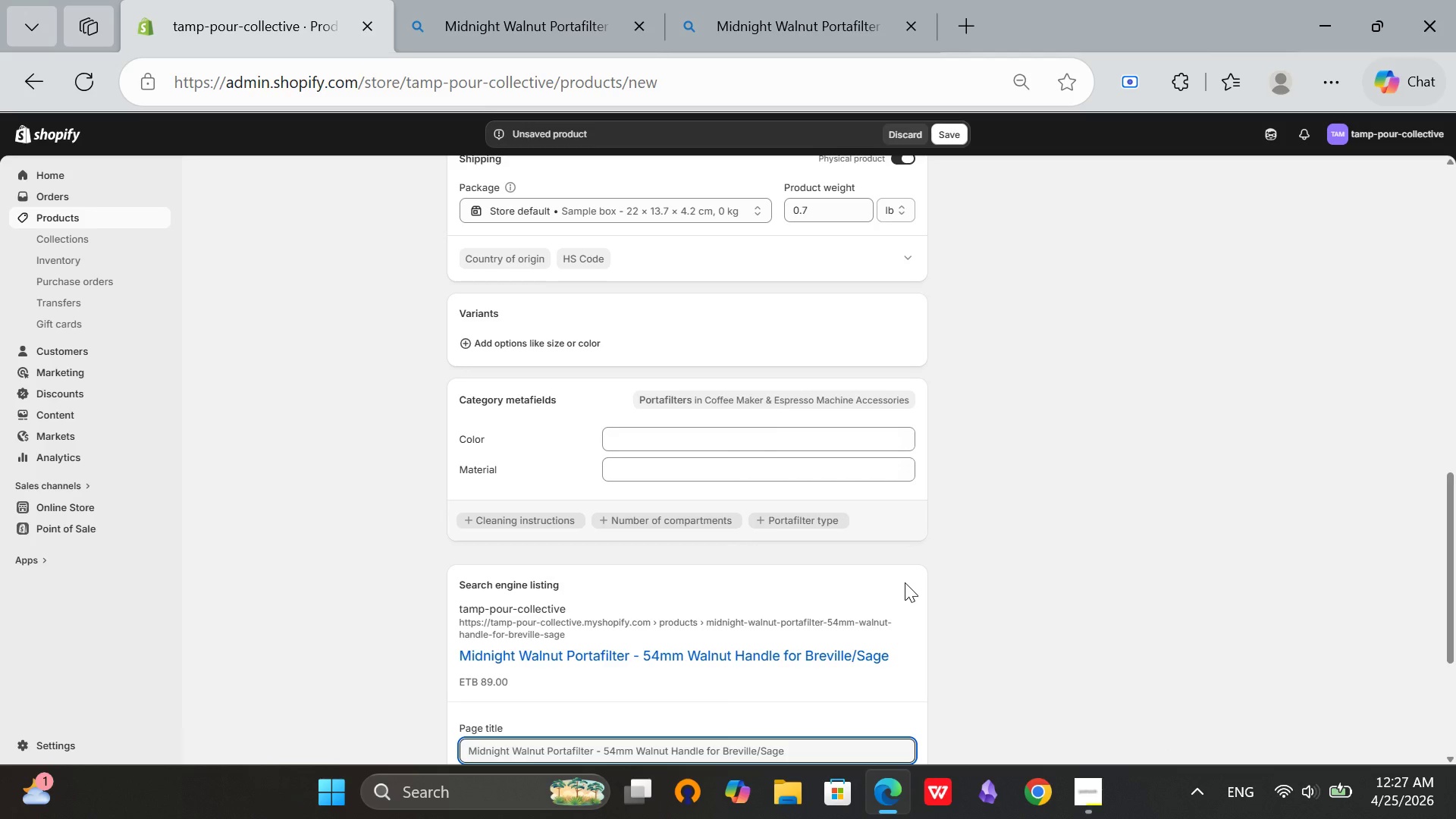 
scroll: coordinate [905, 582], scroll_direction: down, amount: 4.0
 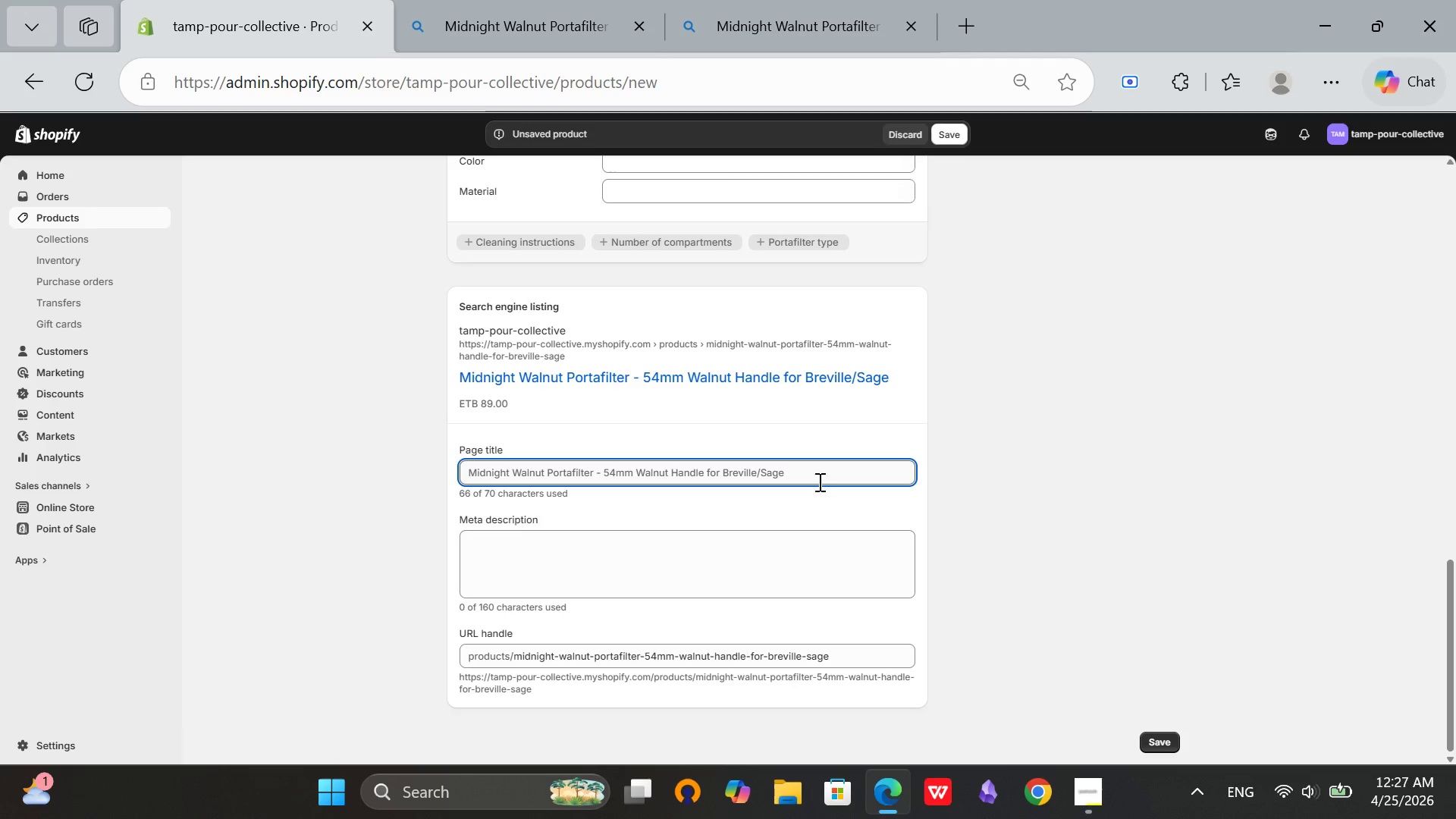 
left_click([818, 472])
 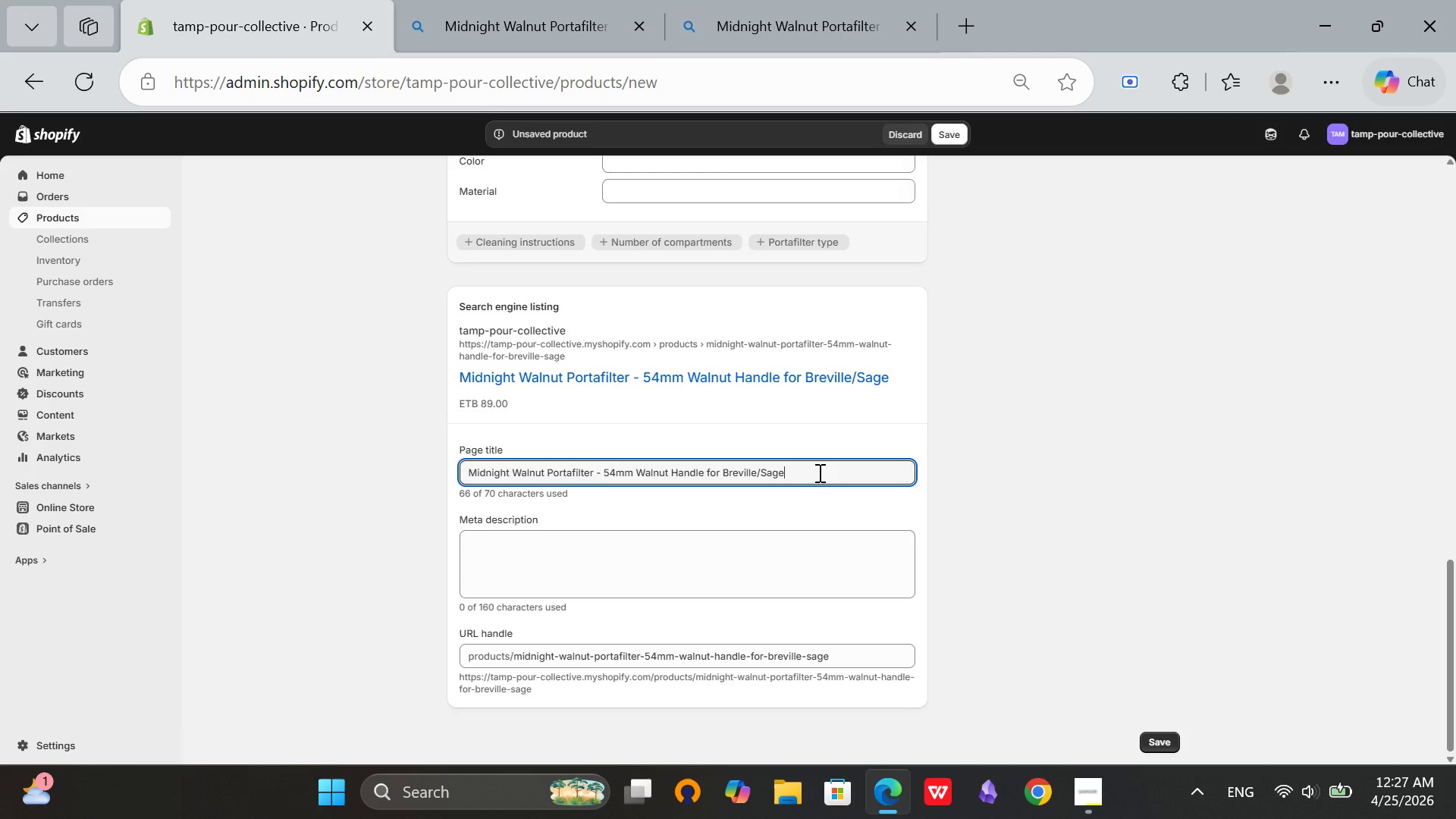 
key(Backspace)
 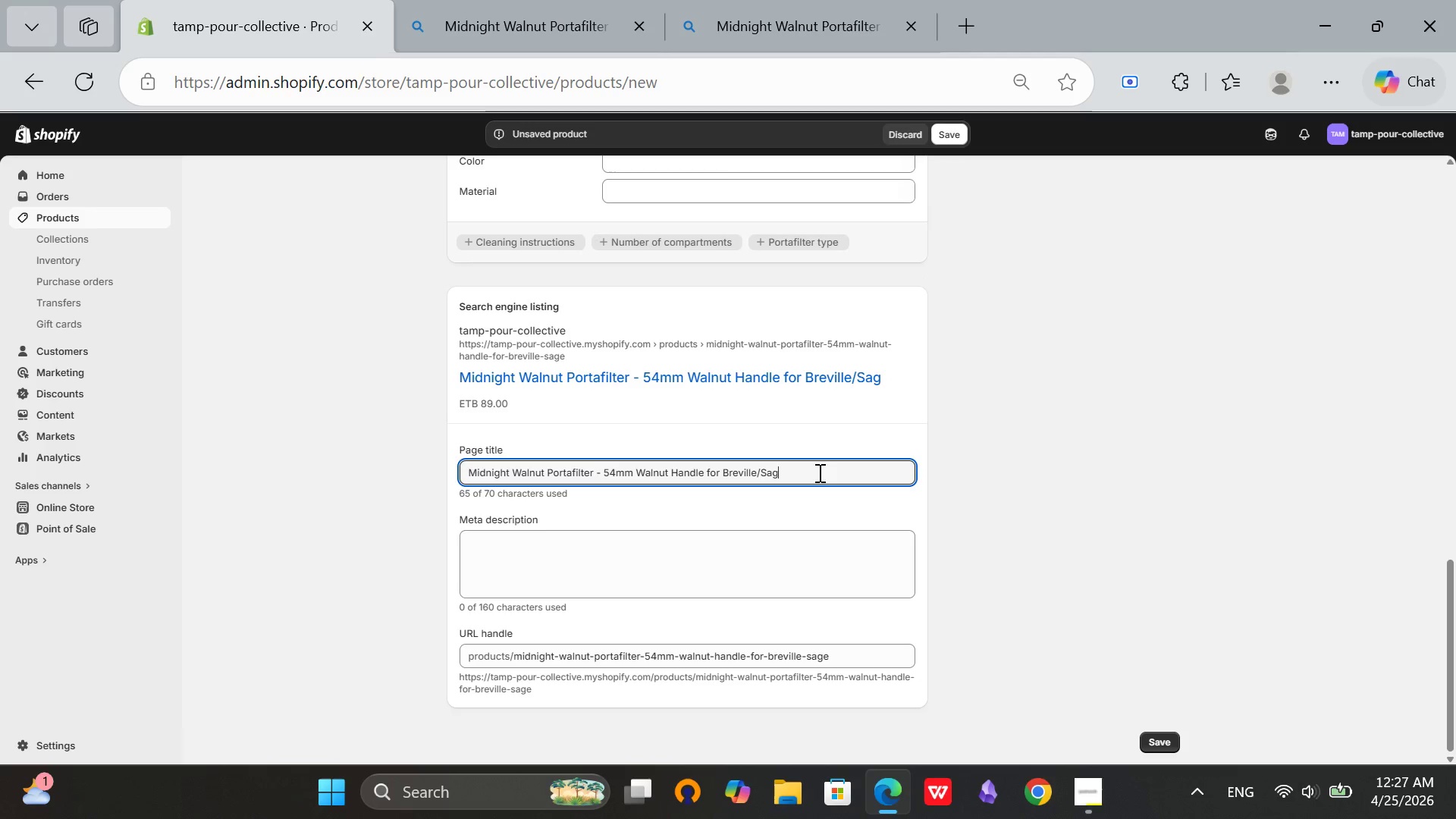 
key(E)
 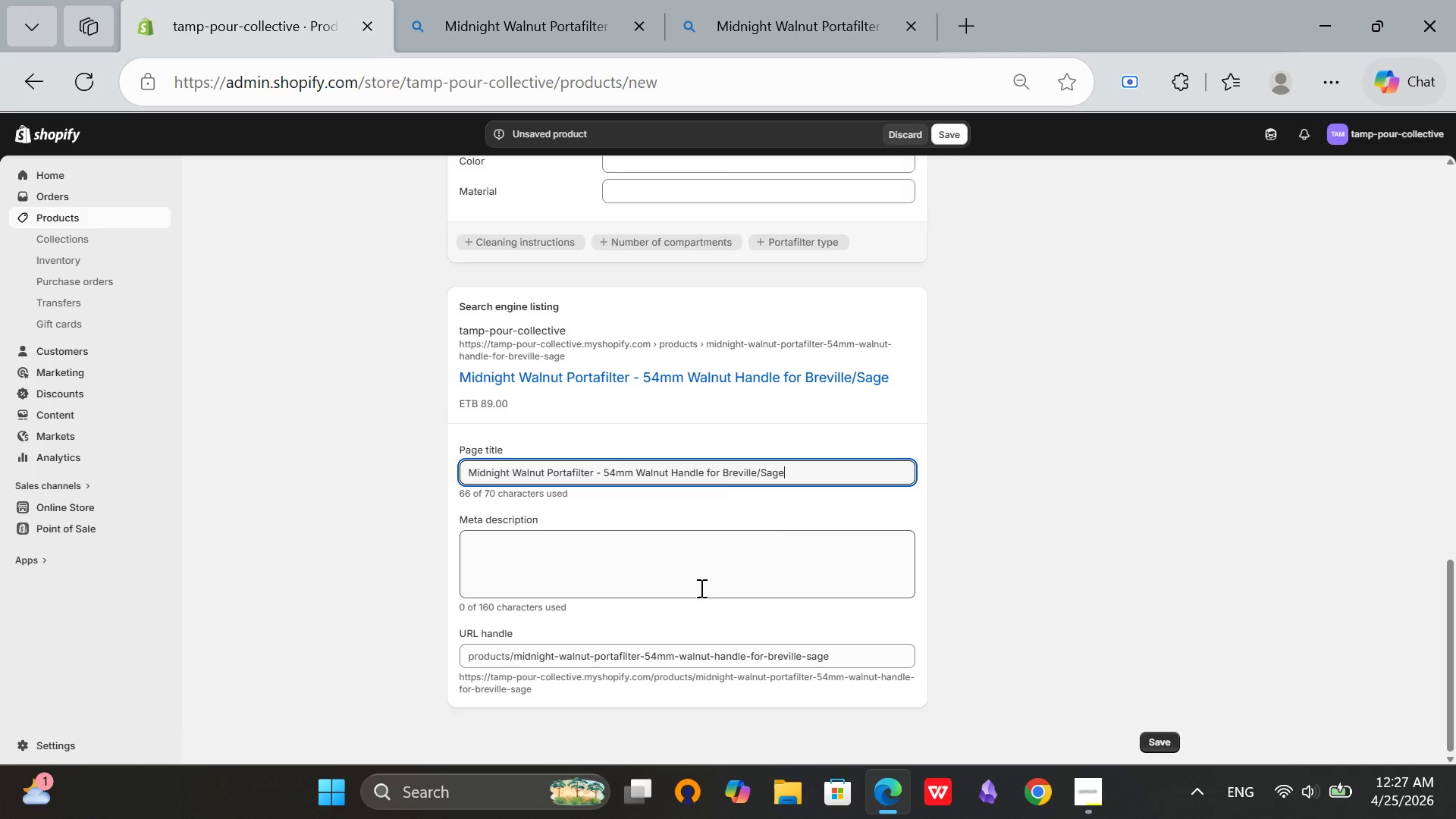 
left_click([700, 588])
 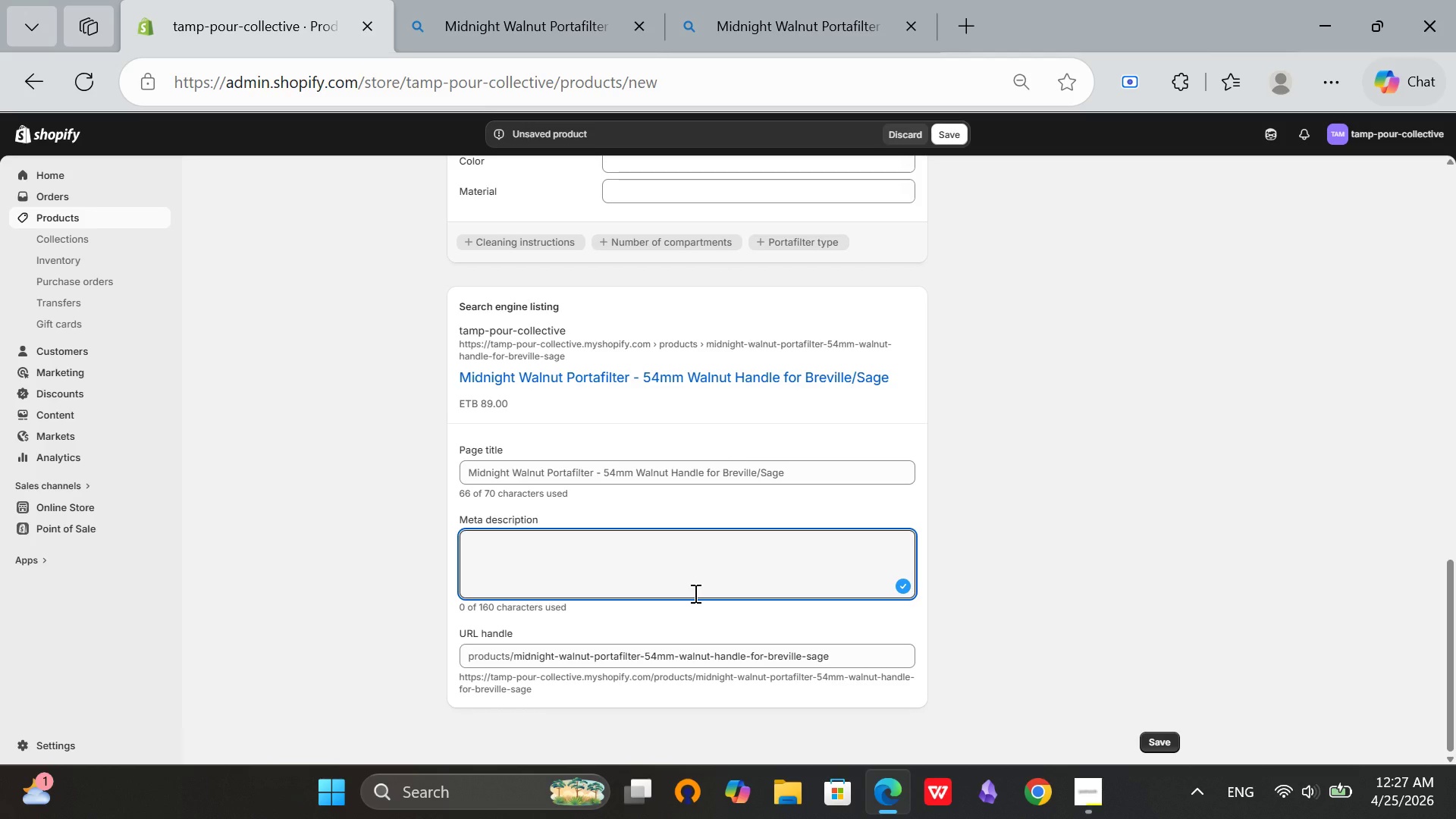 
wait(13.27)
 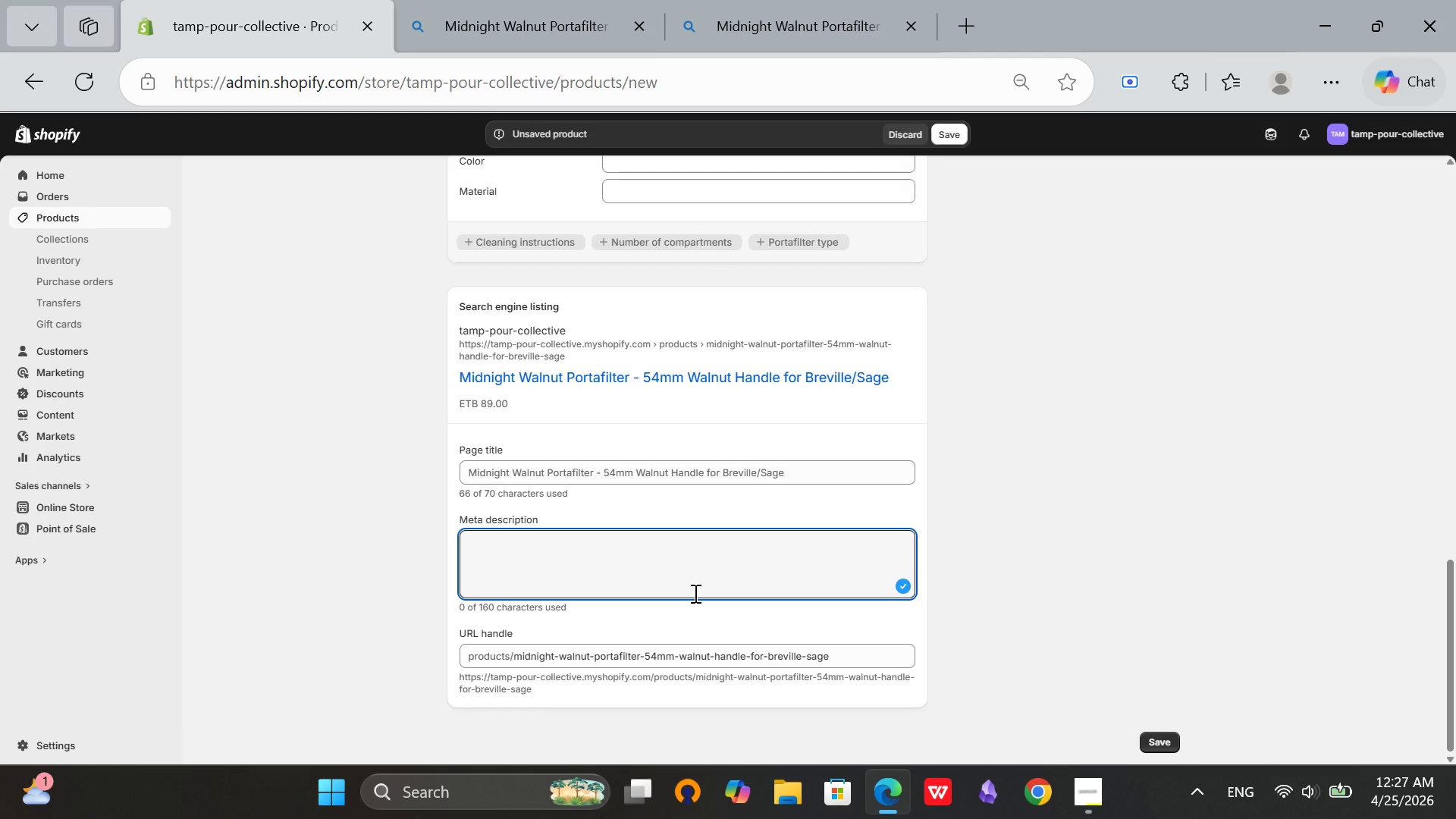 
type(Midnight Walnut )
 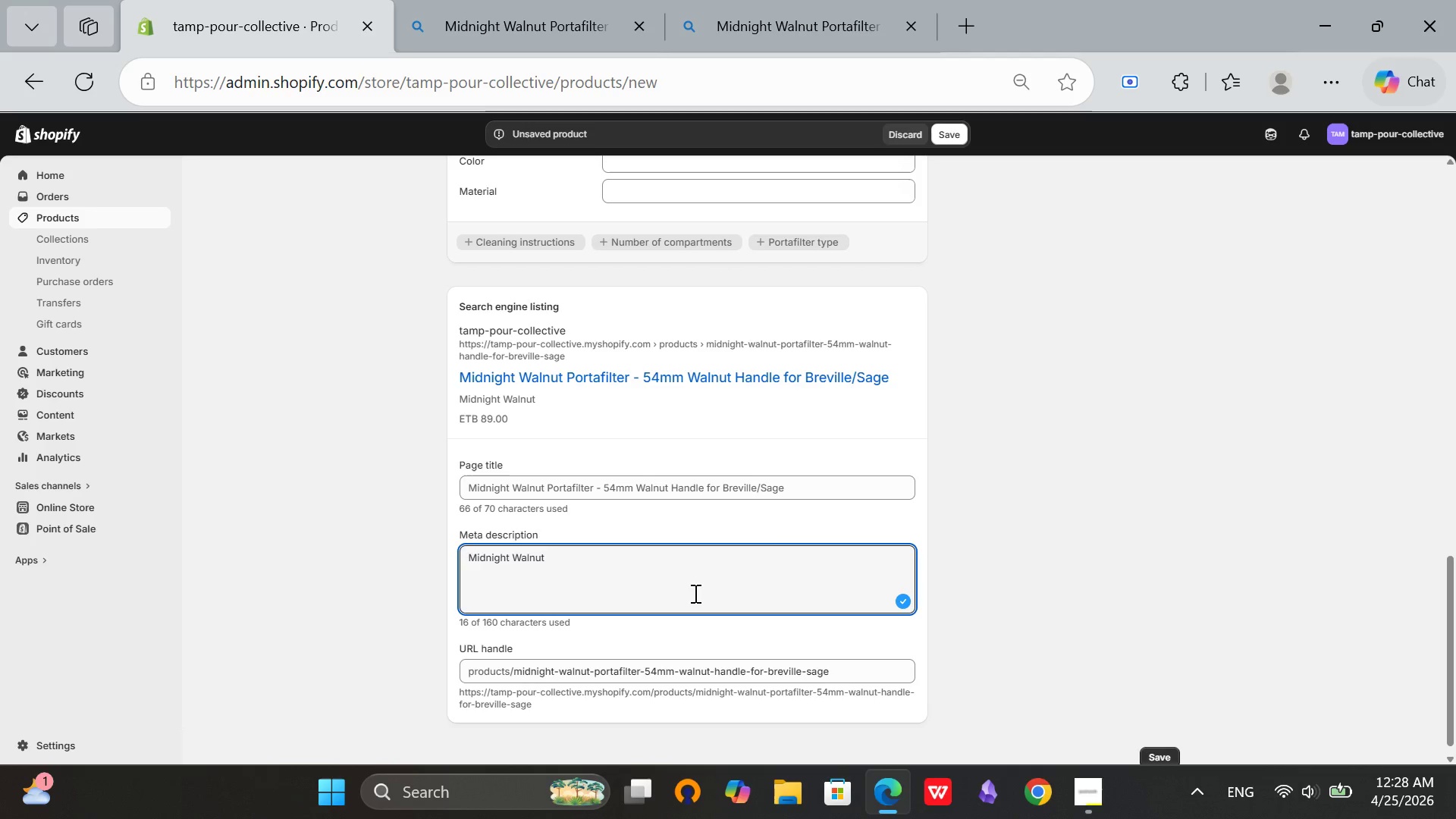 
wait(8.72)
 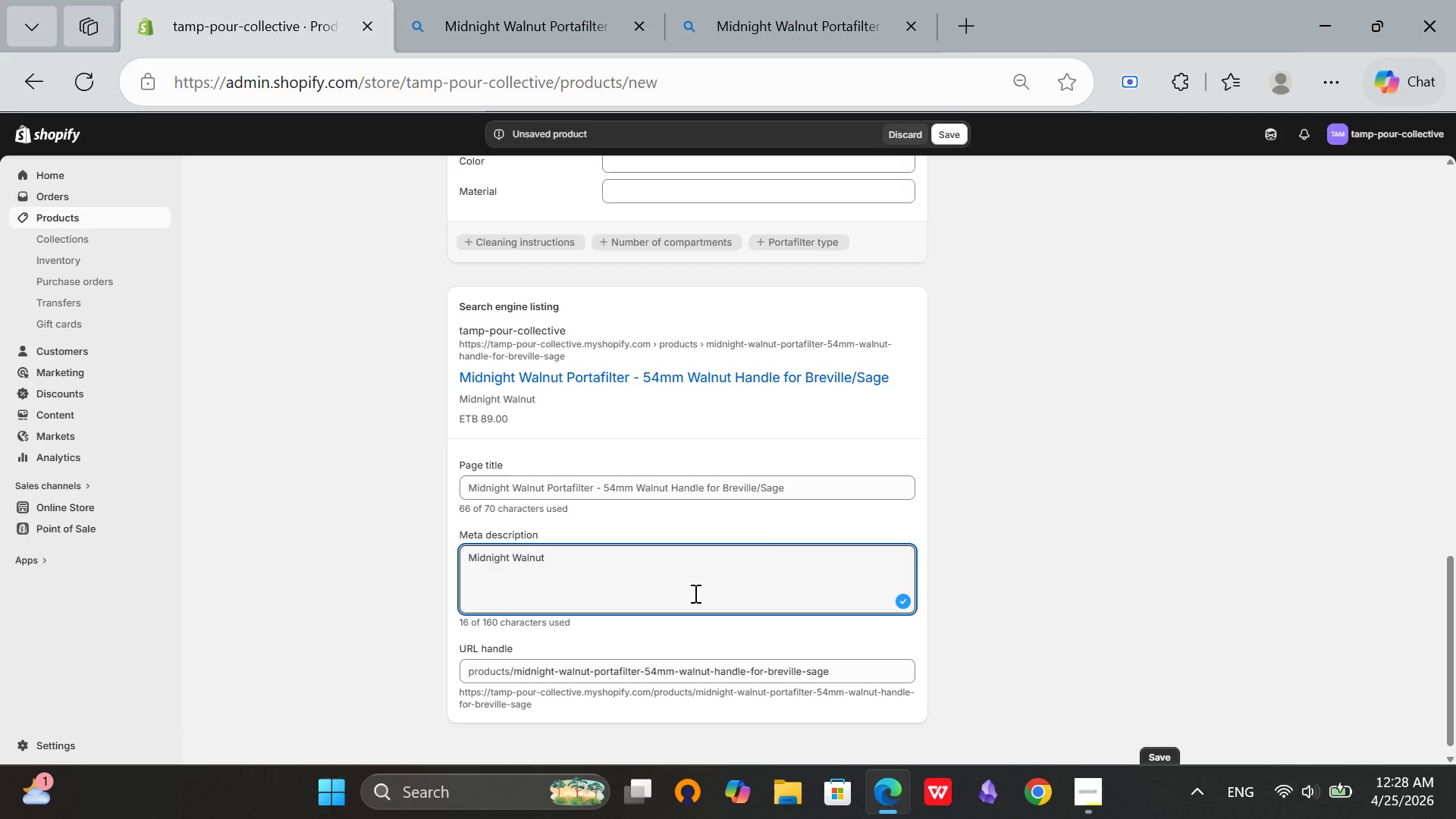 
type(54mm portafilter)
 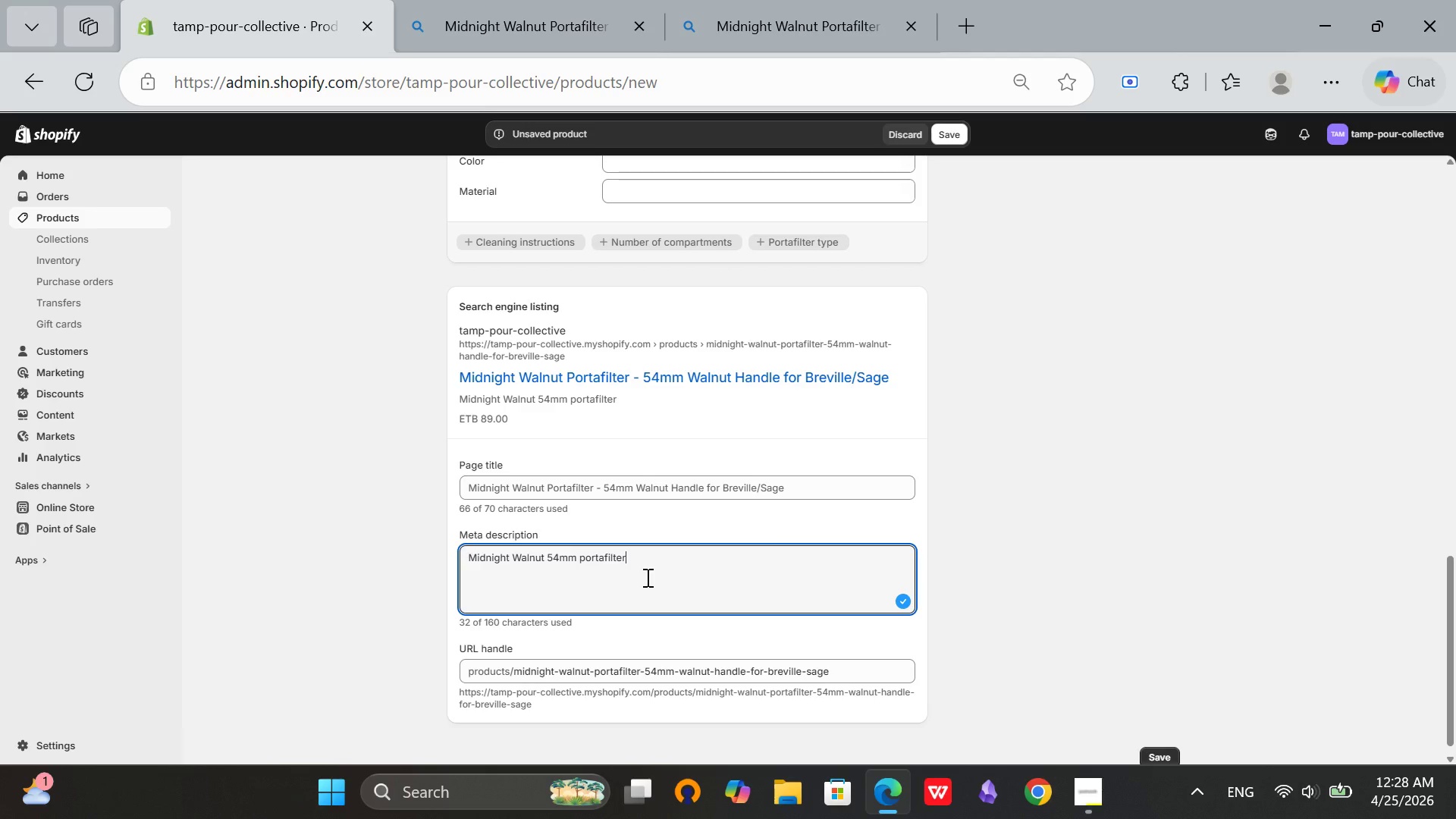 
type( for Bre)
 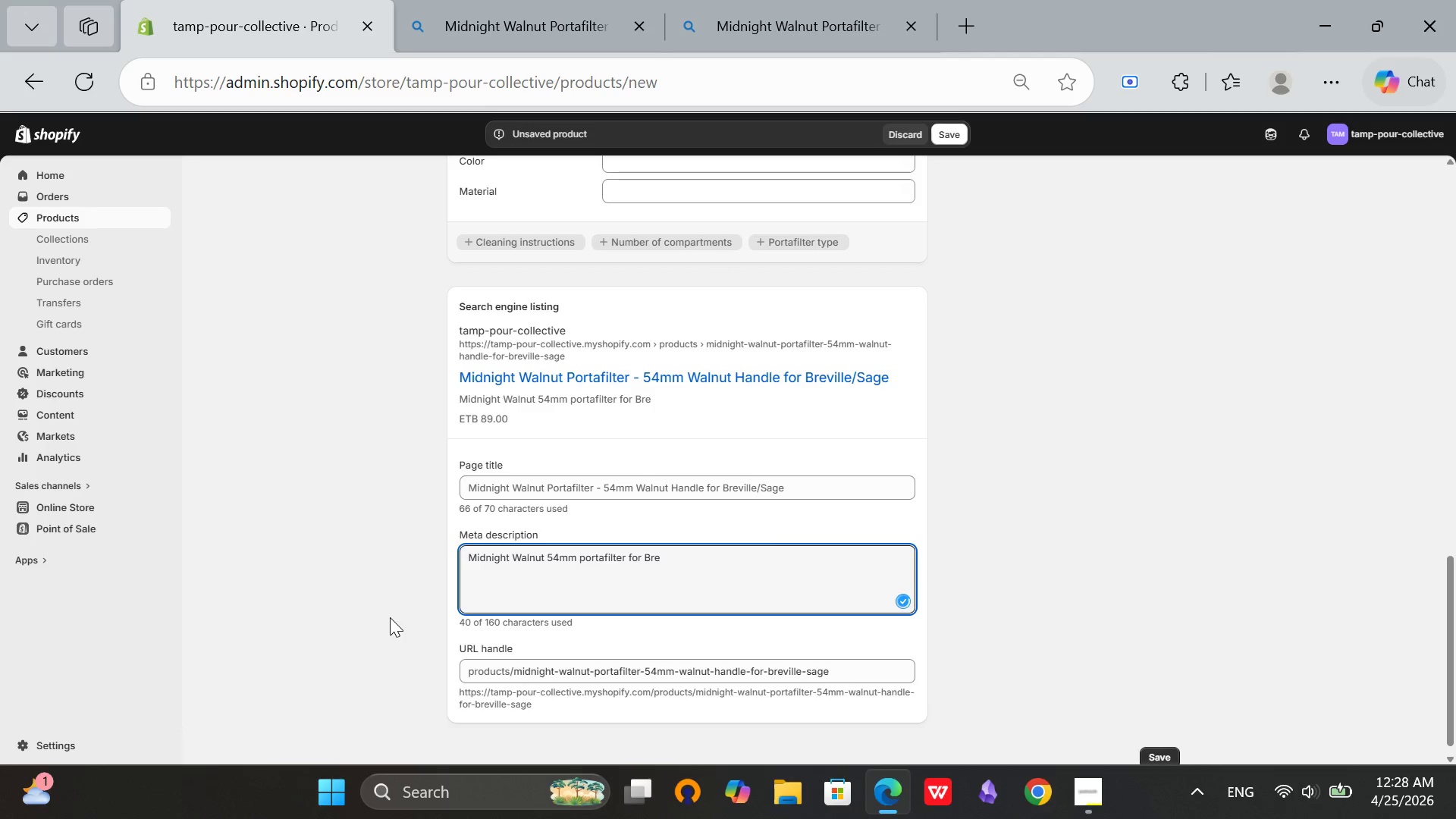 
type(ville and Sage machines. Han)
key(Backspace)
type(nd-finished walnut handle with staine)
key(Backspace)
type(less steel boy)
key(Backspace)
type(dy. Premium home brista)
key(Backspace)
key(Backspace)
key(Backspace)
key(Backspace)
key(Backspace)
key(Backspace)
type(bristA)
key(Backspace)
type(a accessory.)
 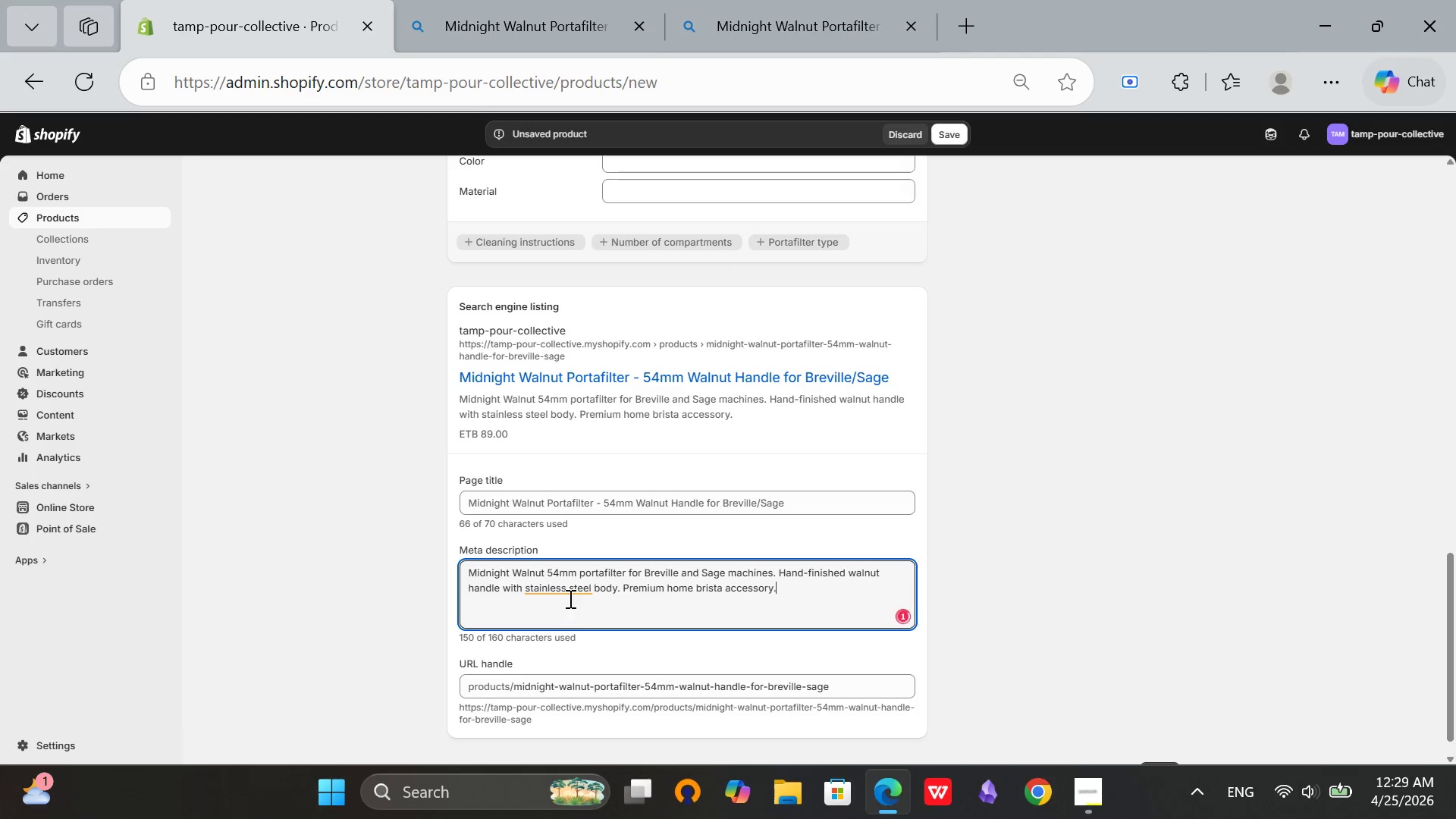 
left_click([570, 591])
 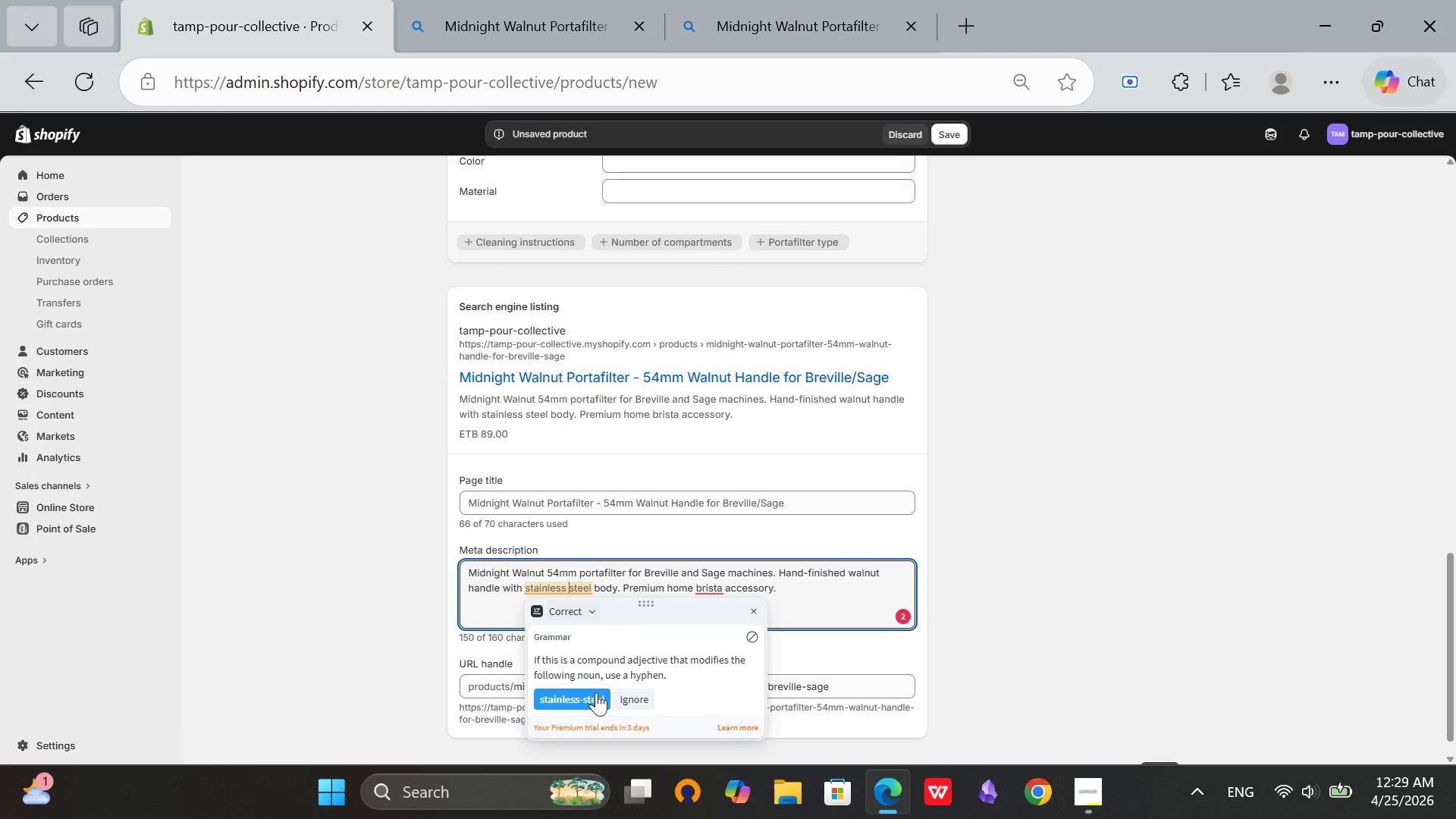 
left_click([592, 693])
 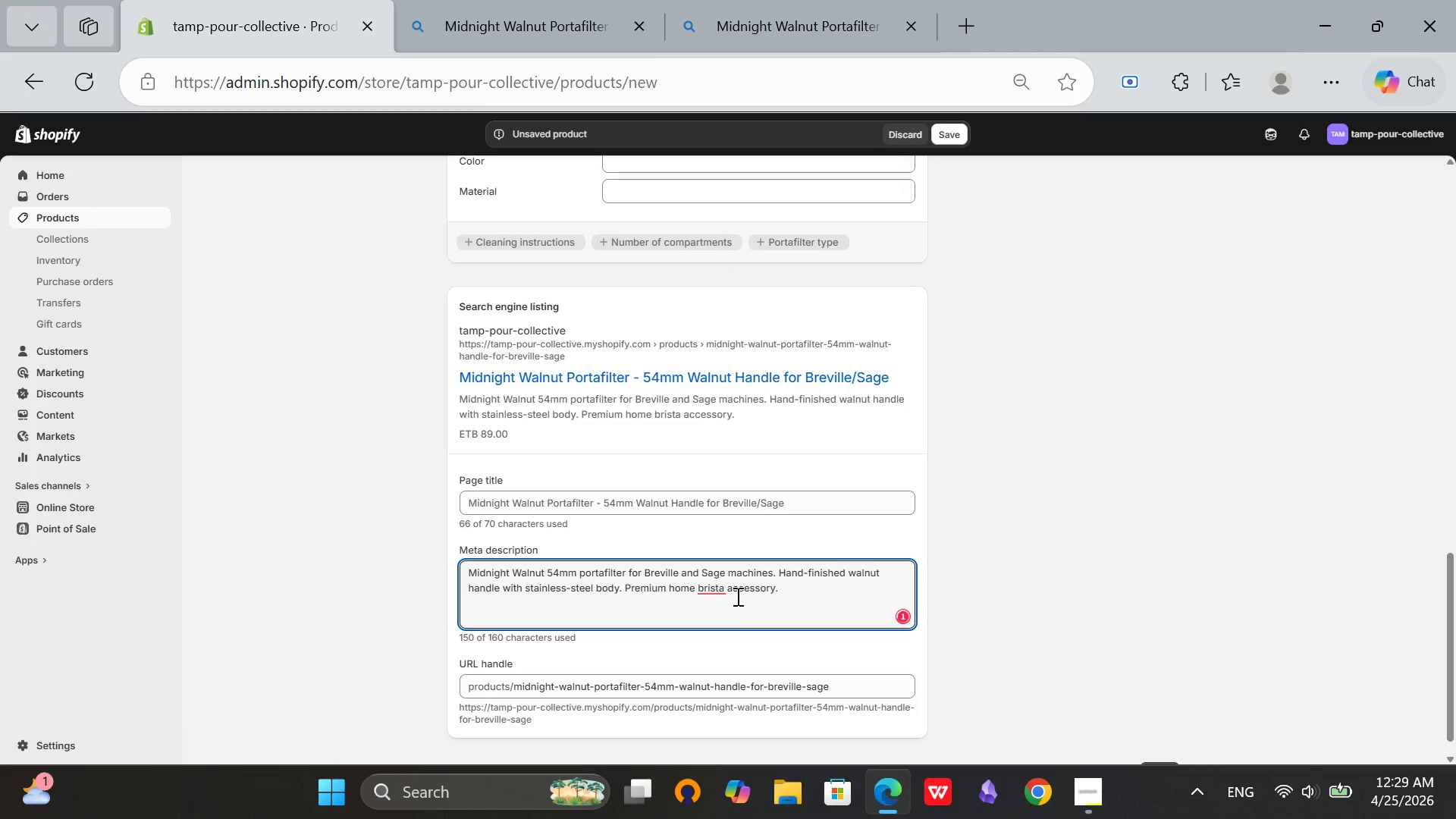 
left_click([710, 591])
 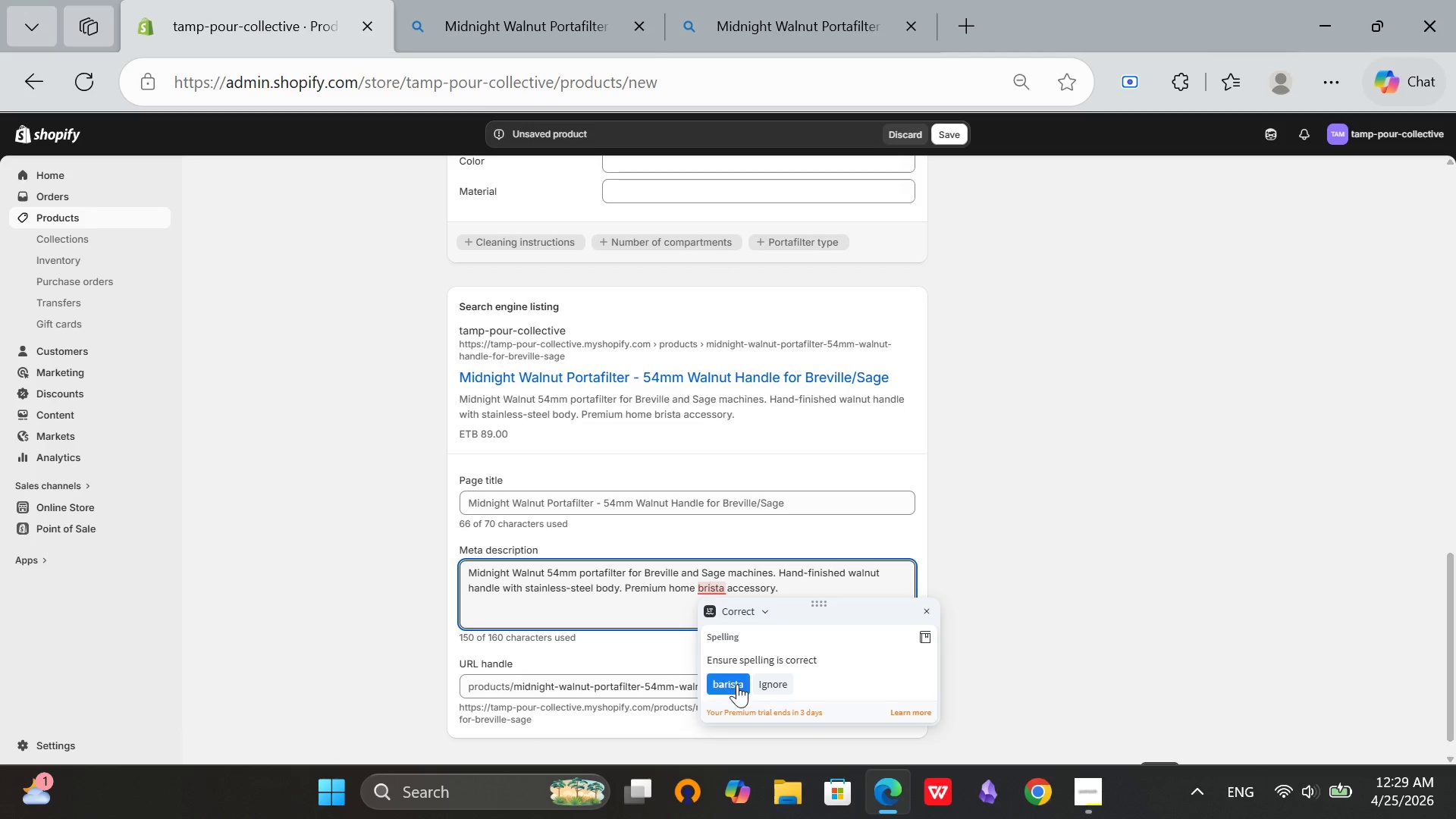 
left_click([736, 686])
 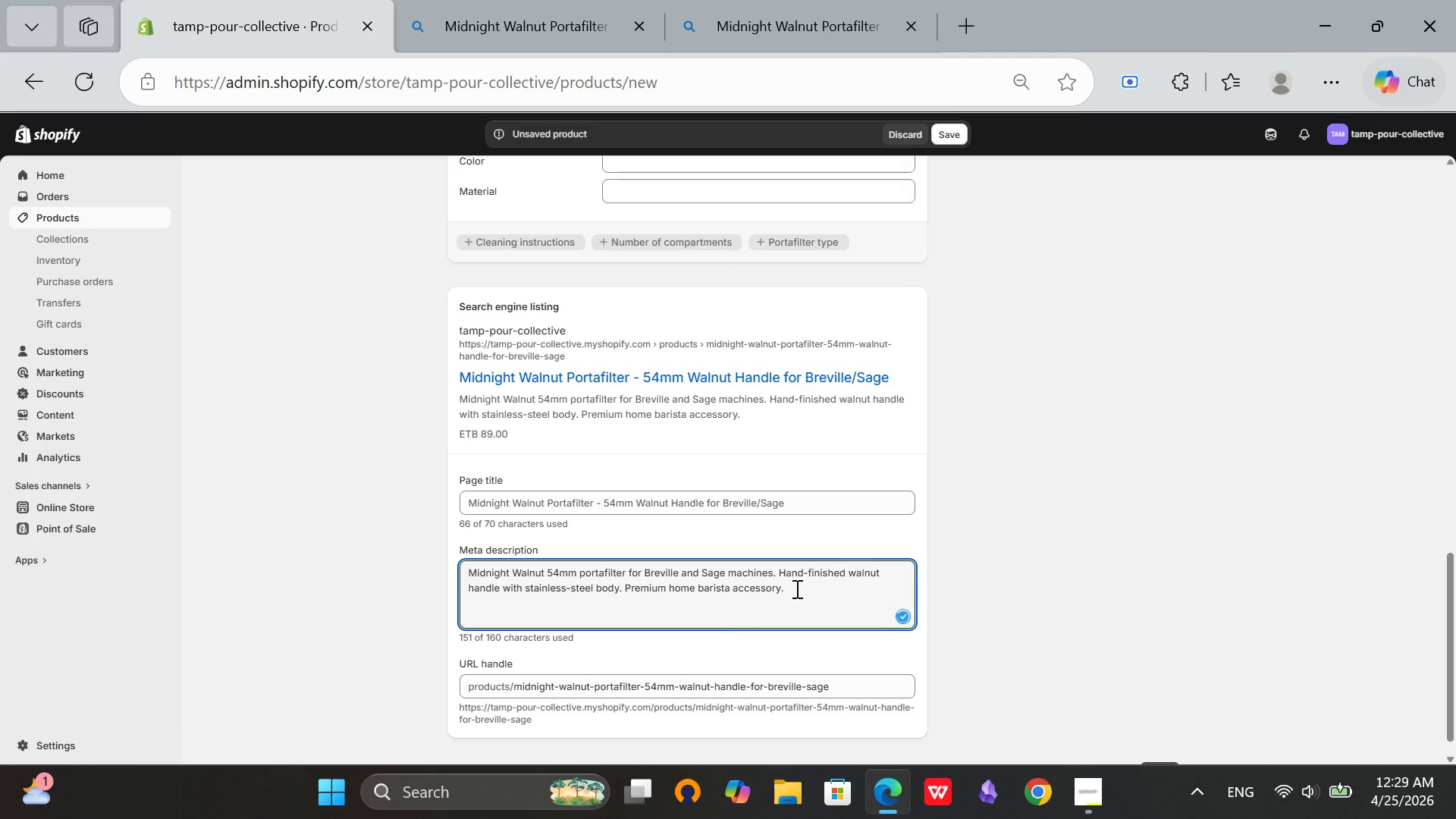 
left_click([798, 589])
 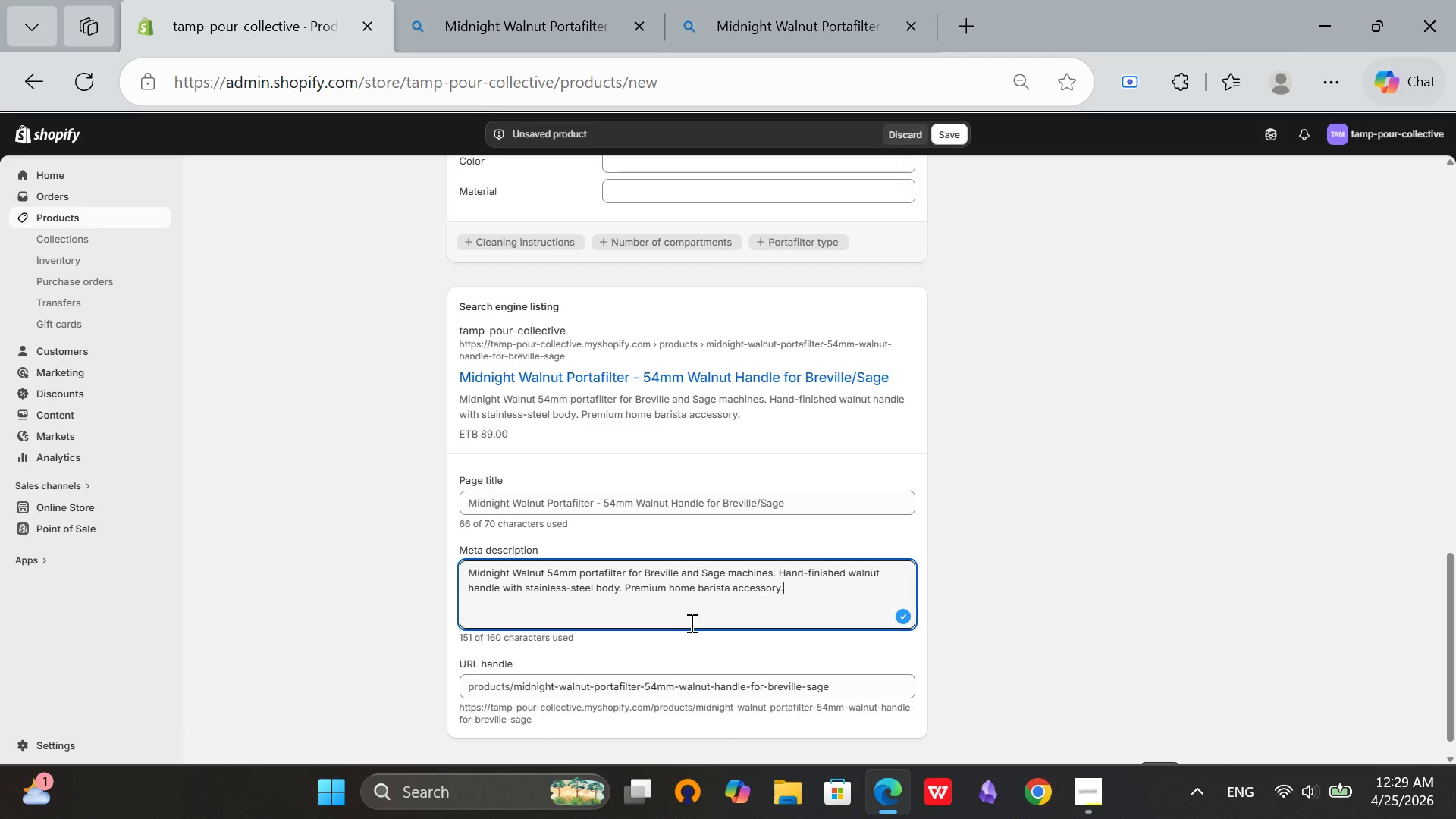 
scroll: coordinate [690, 623], scroll_direction: none, amount: 0.0
 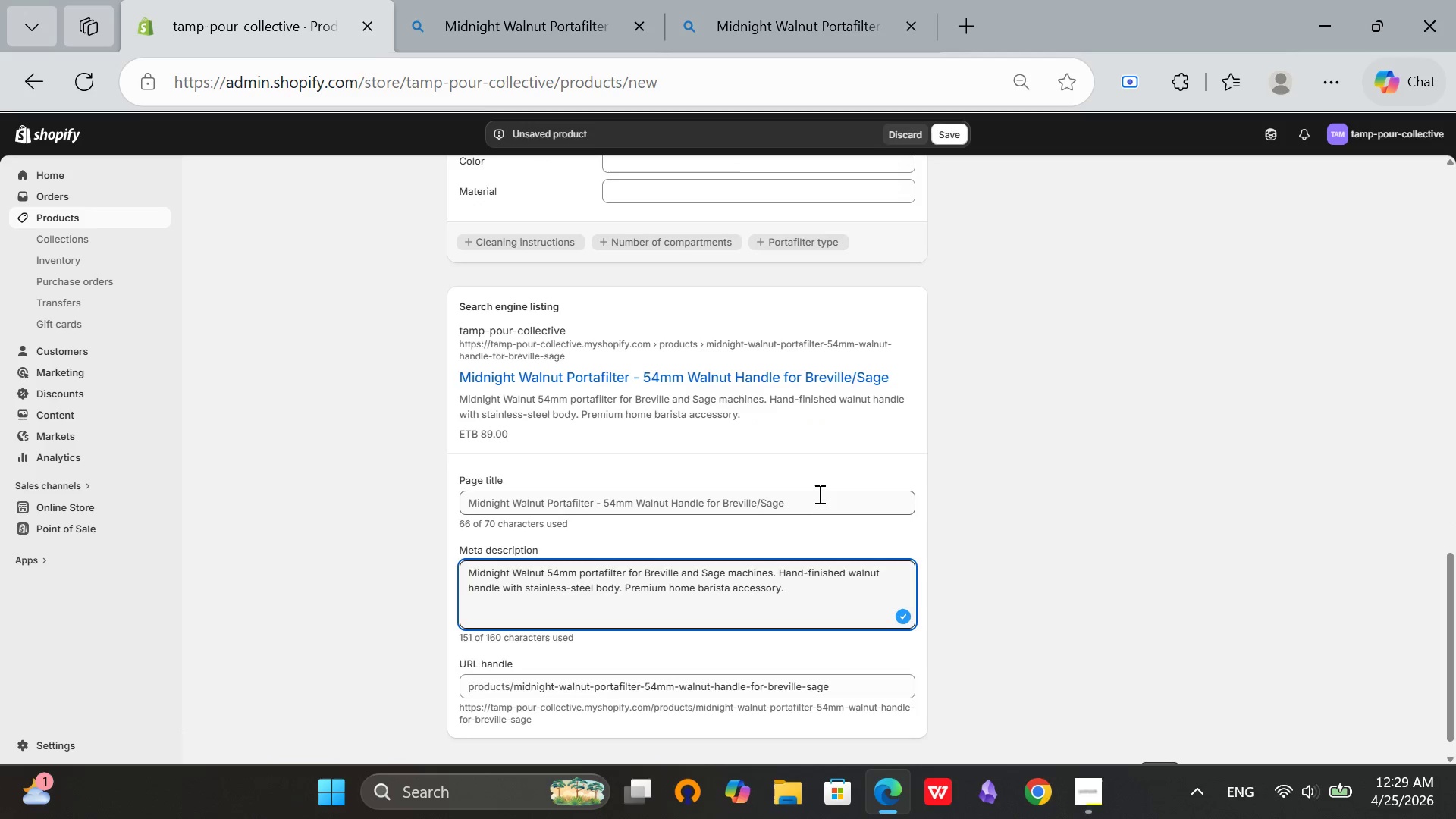 
left_click([818, 493])
 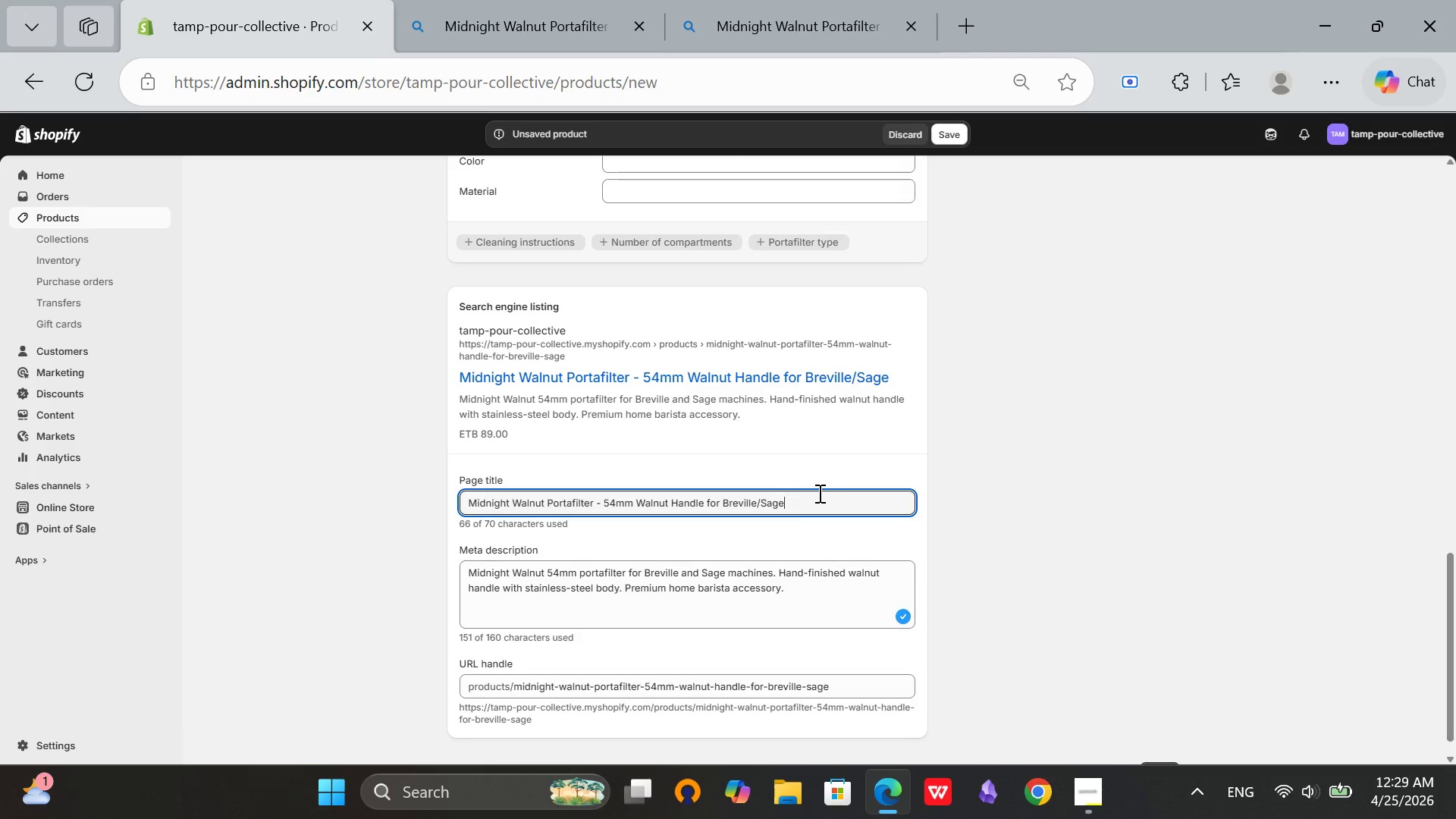 
key(Backspace)
 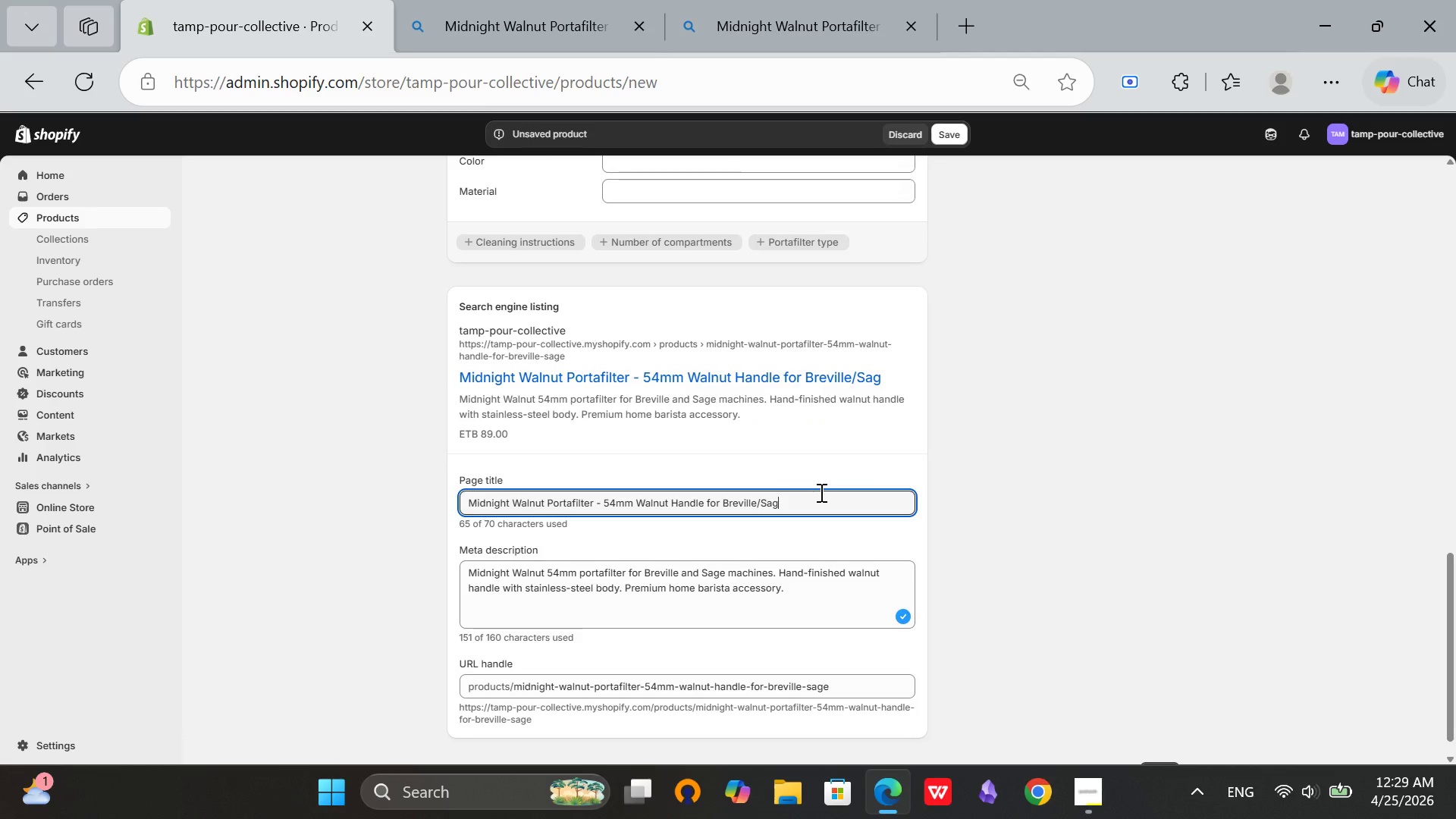 
key(E)
 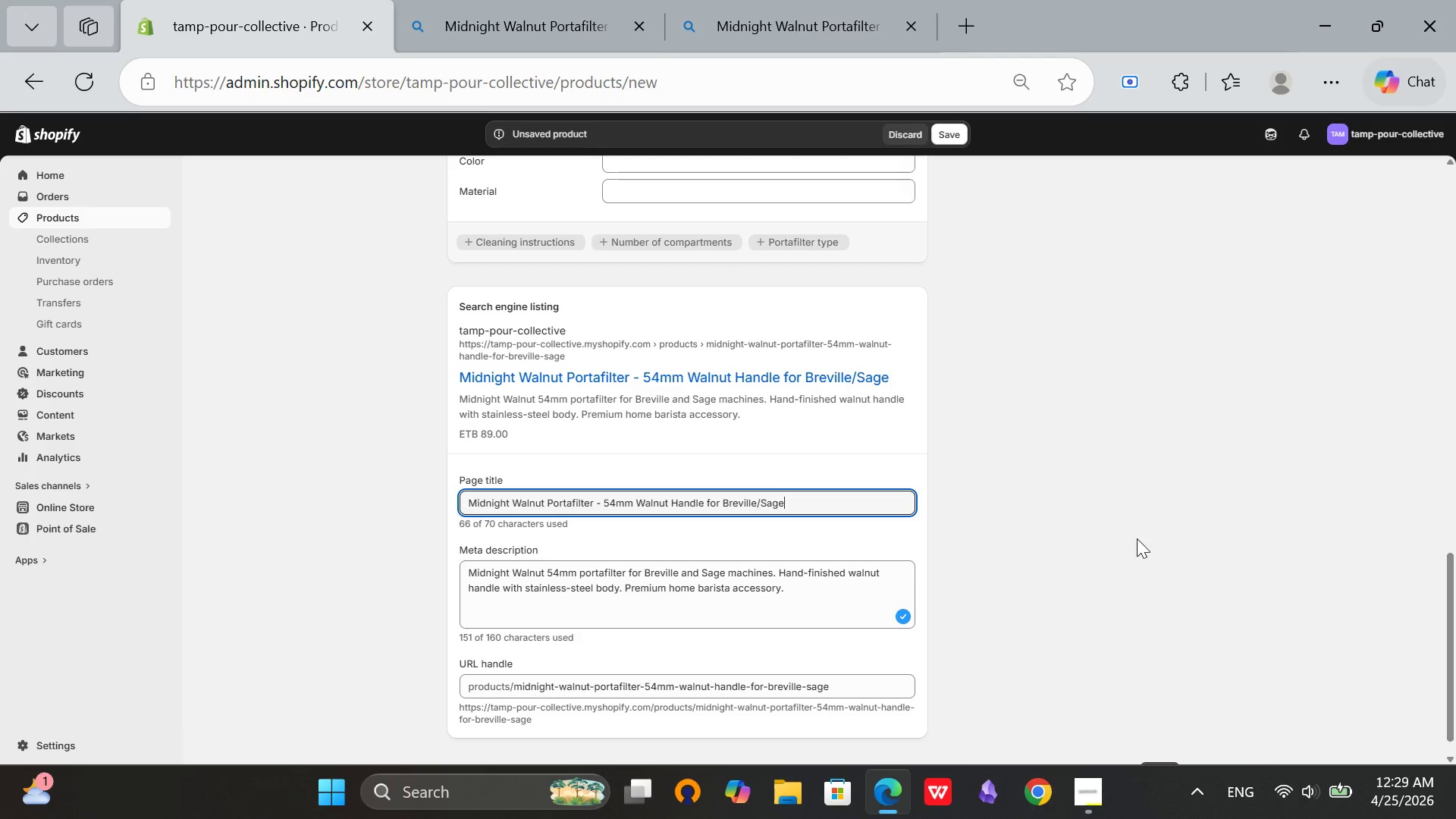 
left_click([1140, 543])
 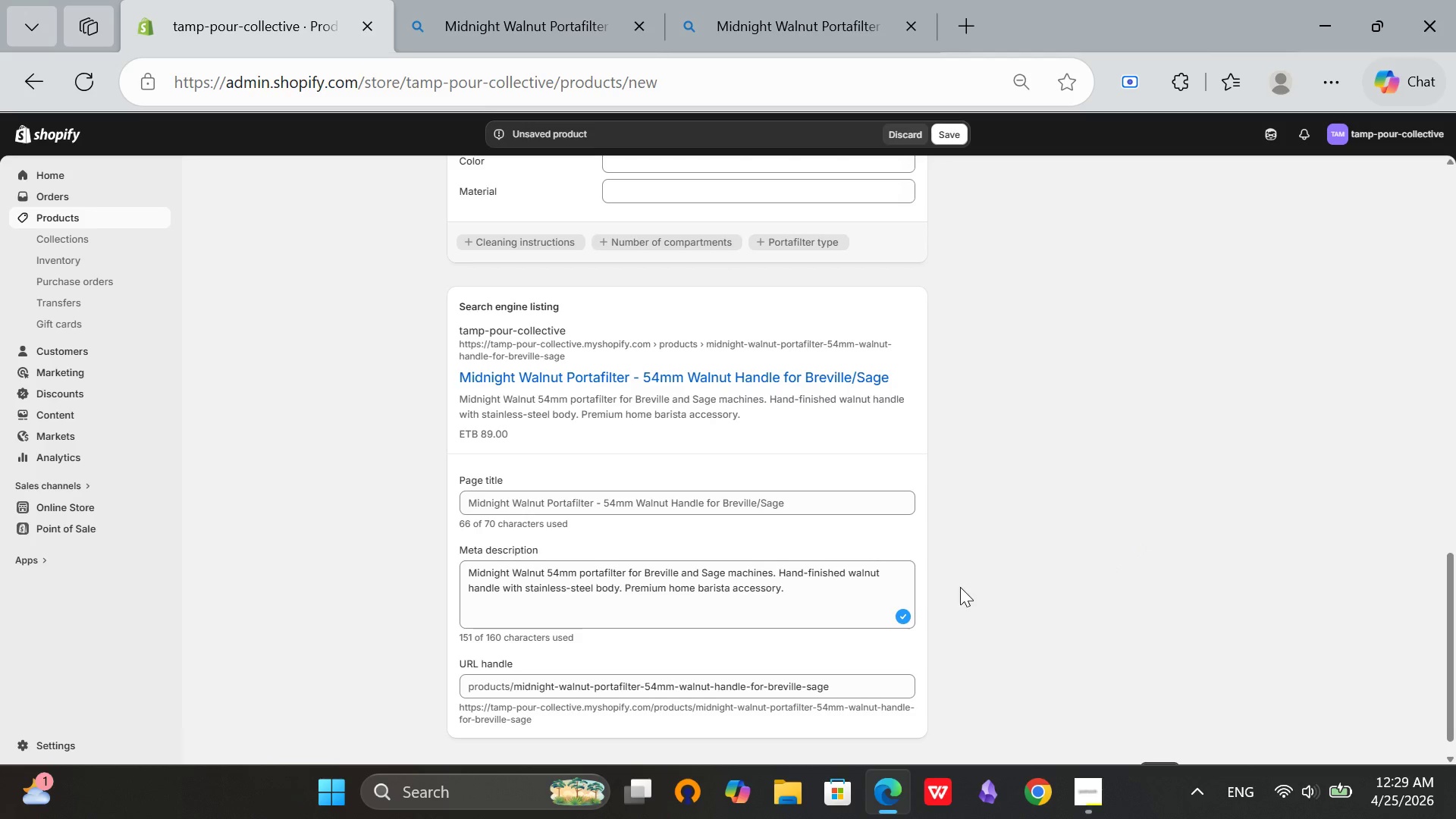 
scroll: coordinate [1018, 513], scroll_direction: up, amount: 10.0
 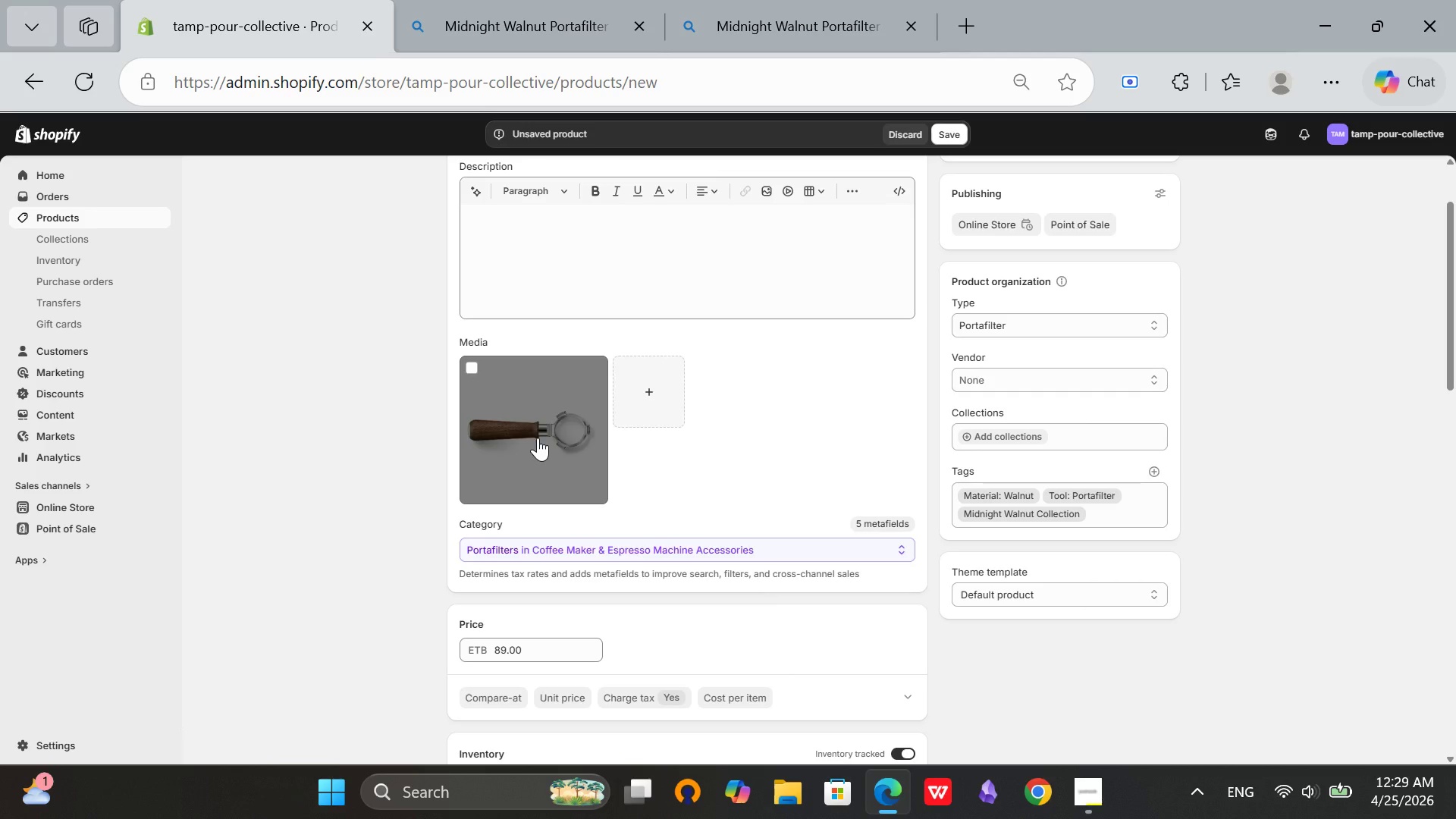 
left_click([538, 438])
 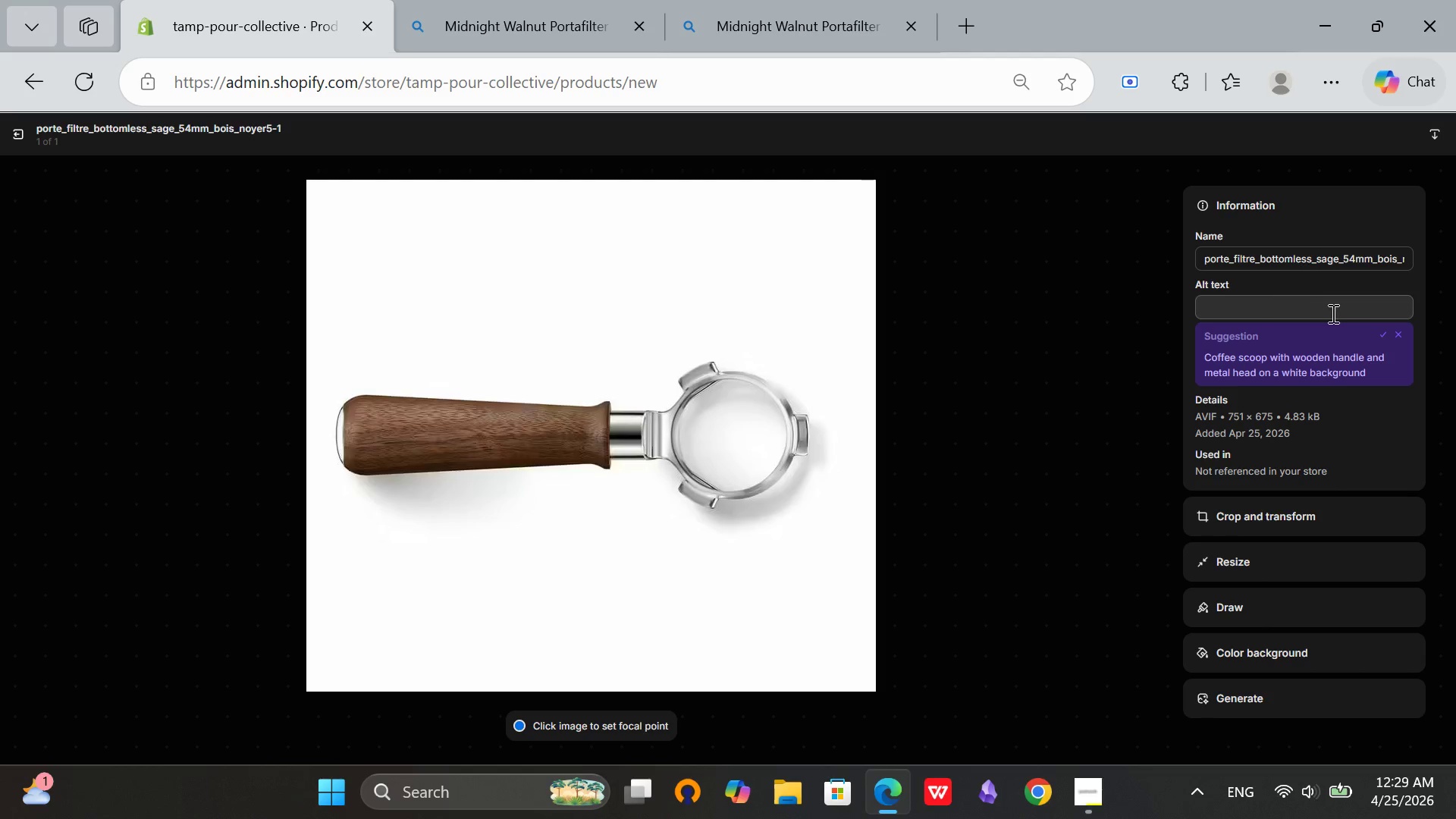 
left_click([1378, 332])
 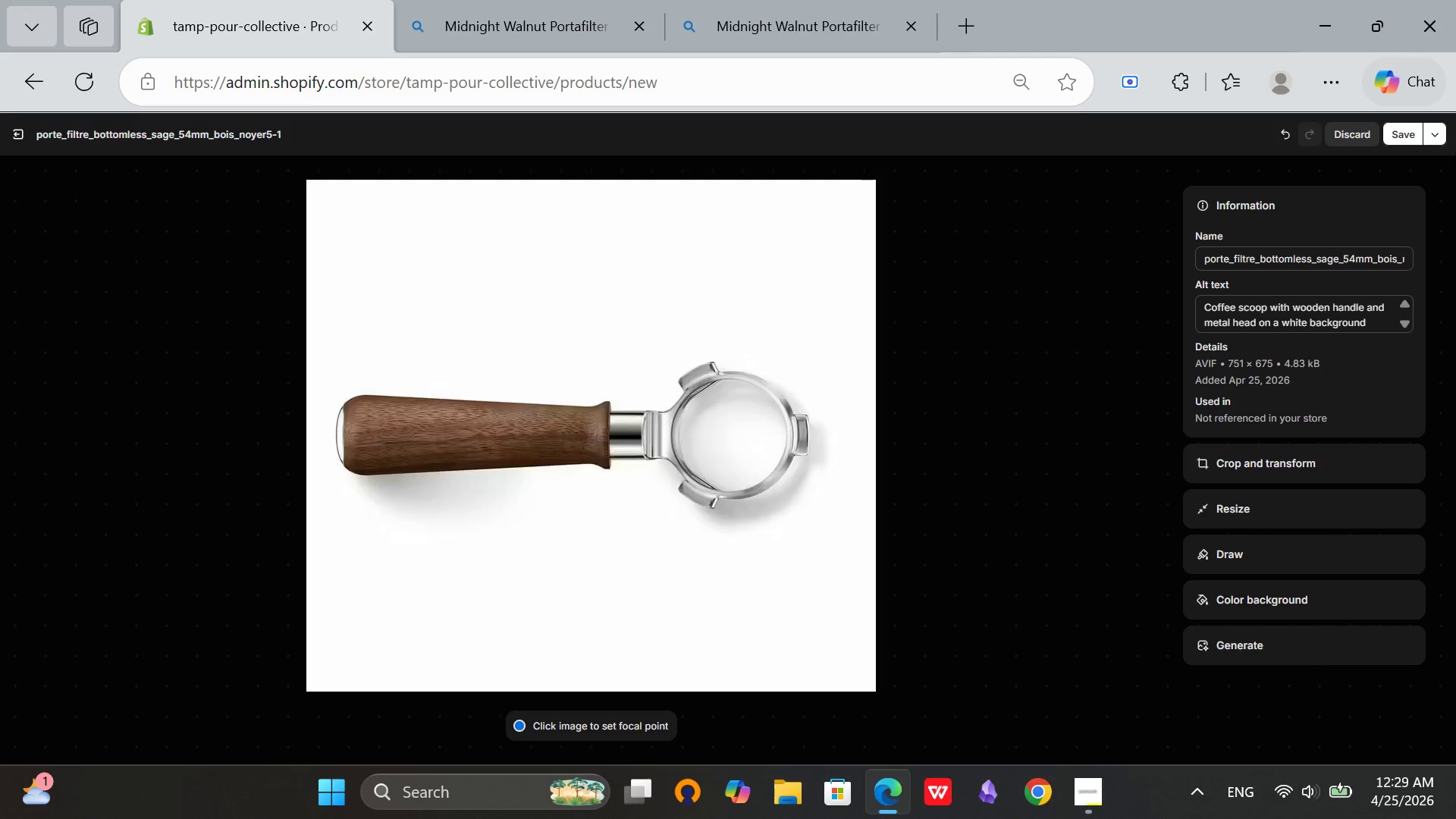 
left_click([1404, 141])
 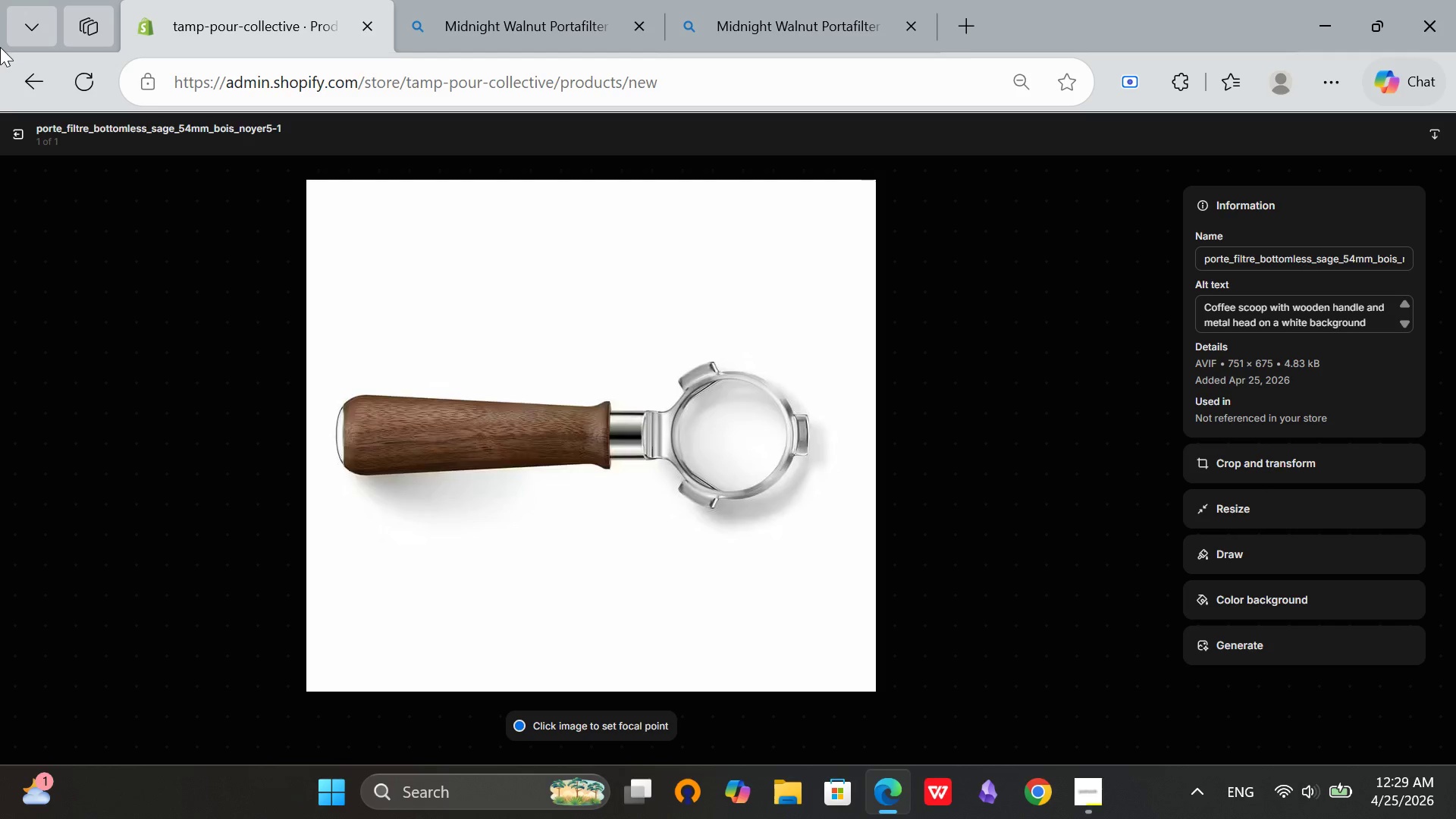 
left_click([17, 135])
 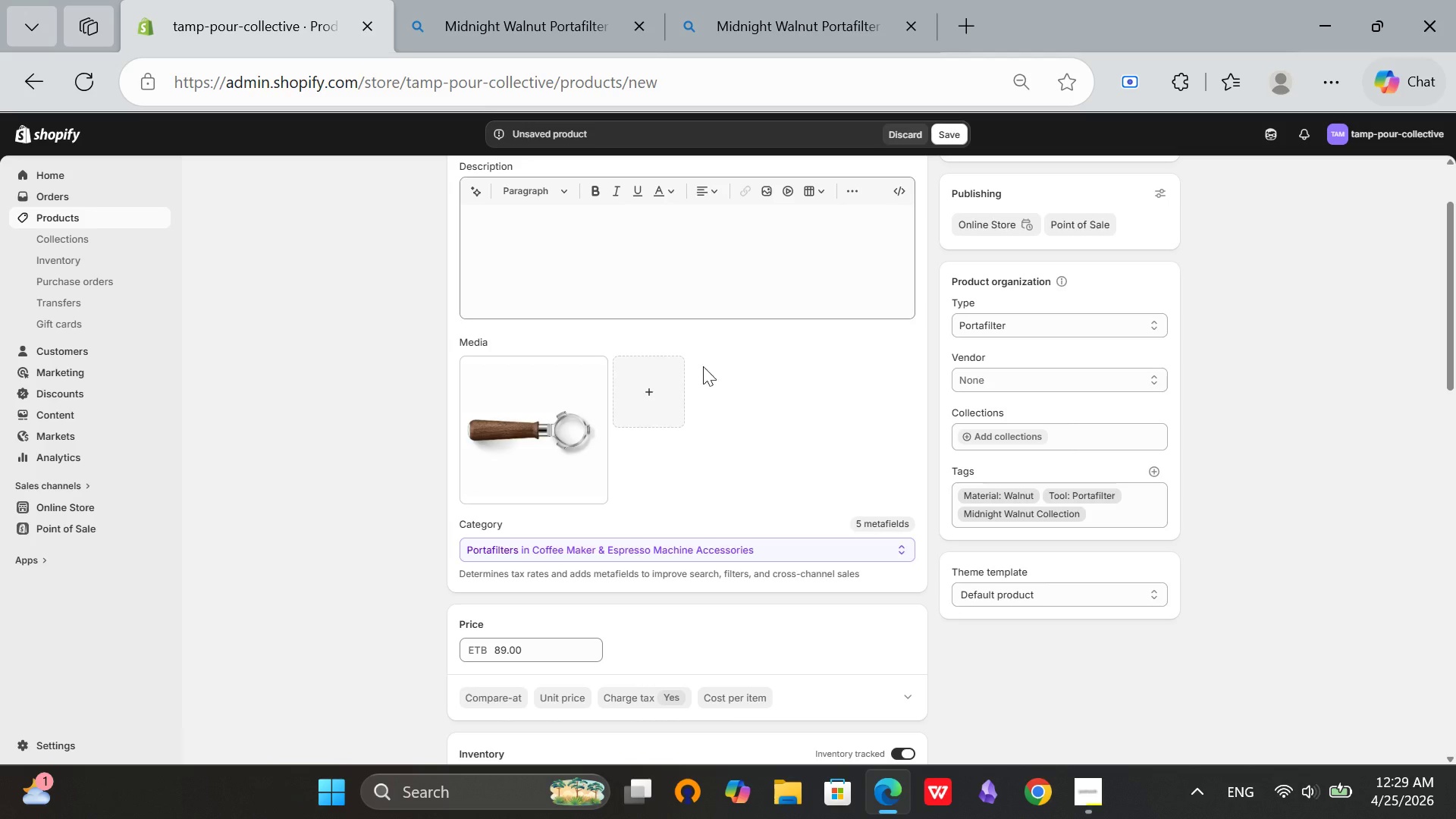 
scroll: coordinate [684, 388], scroll_direction: up, amount: 2.0
 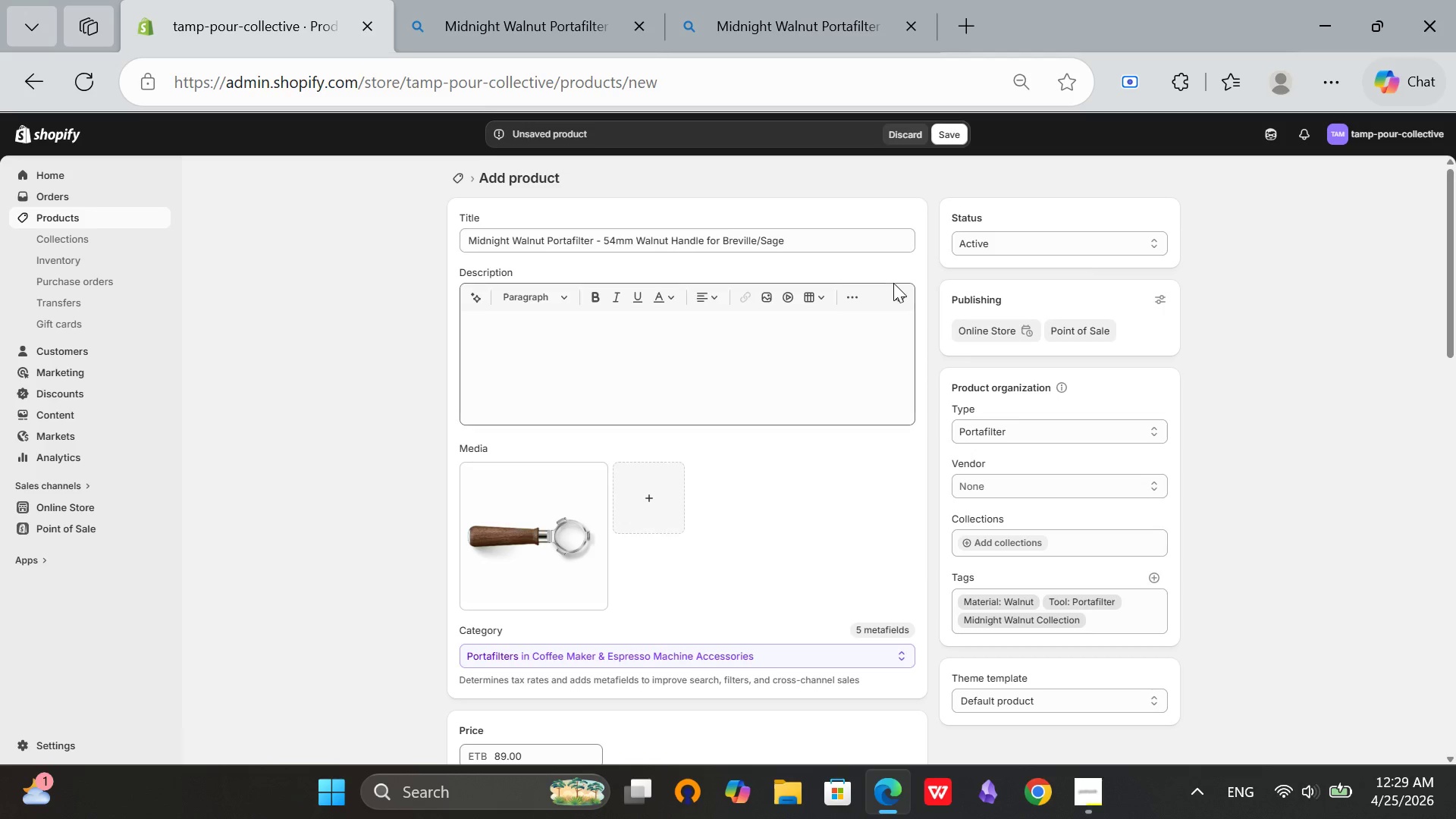 
left_click([901, 288])
 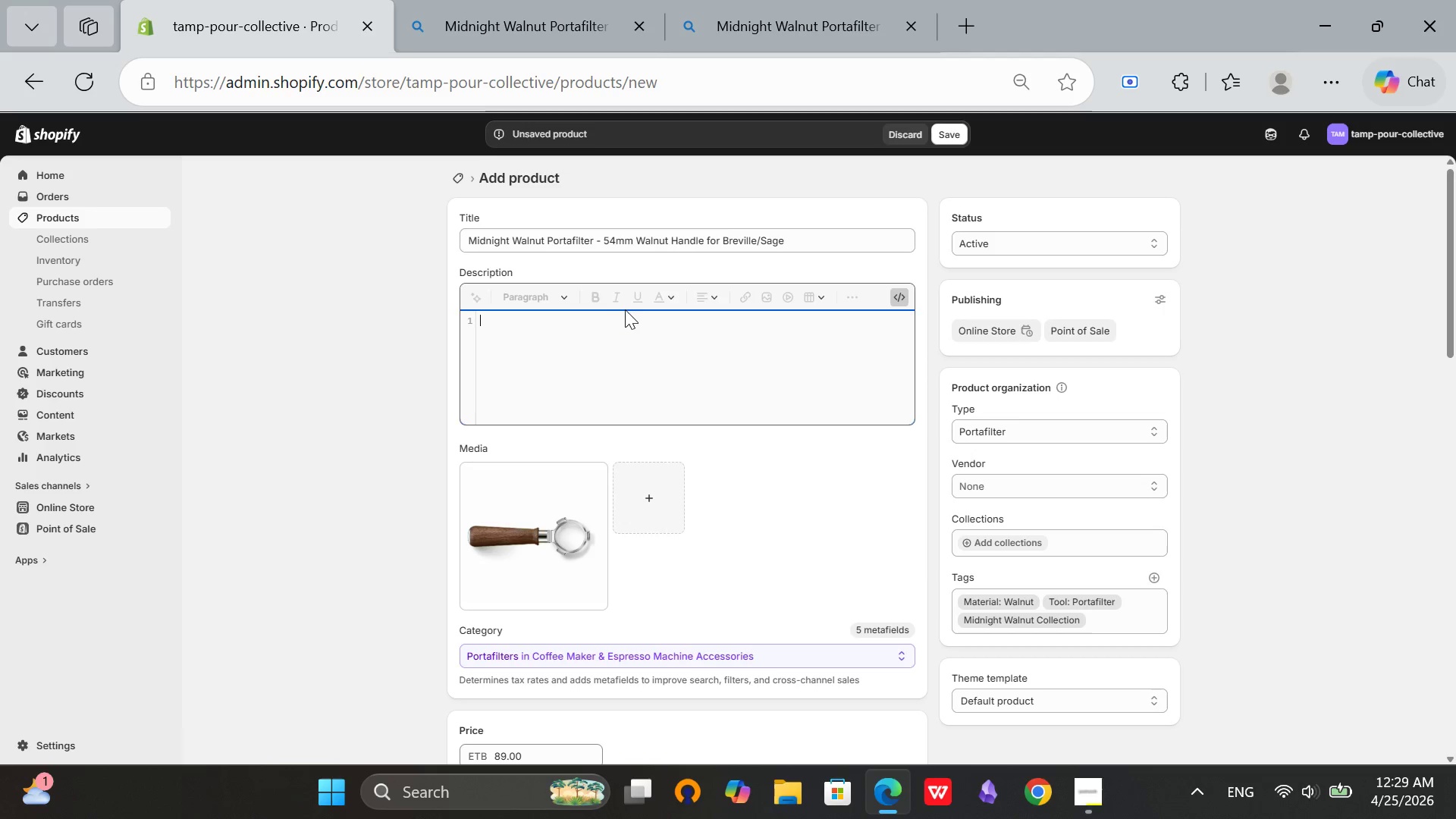 
left_click([614, 315])
 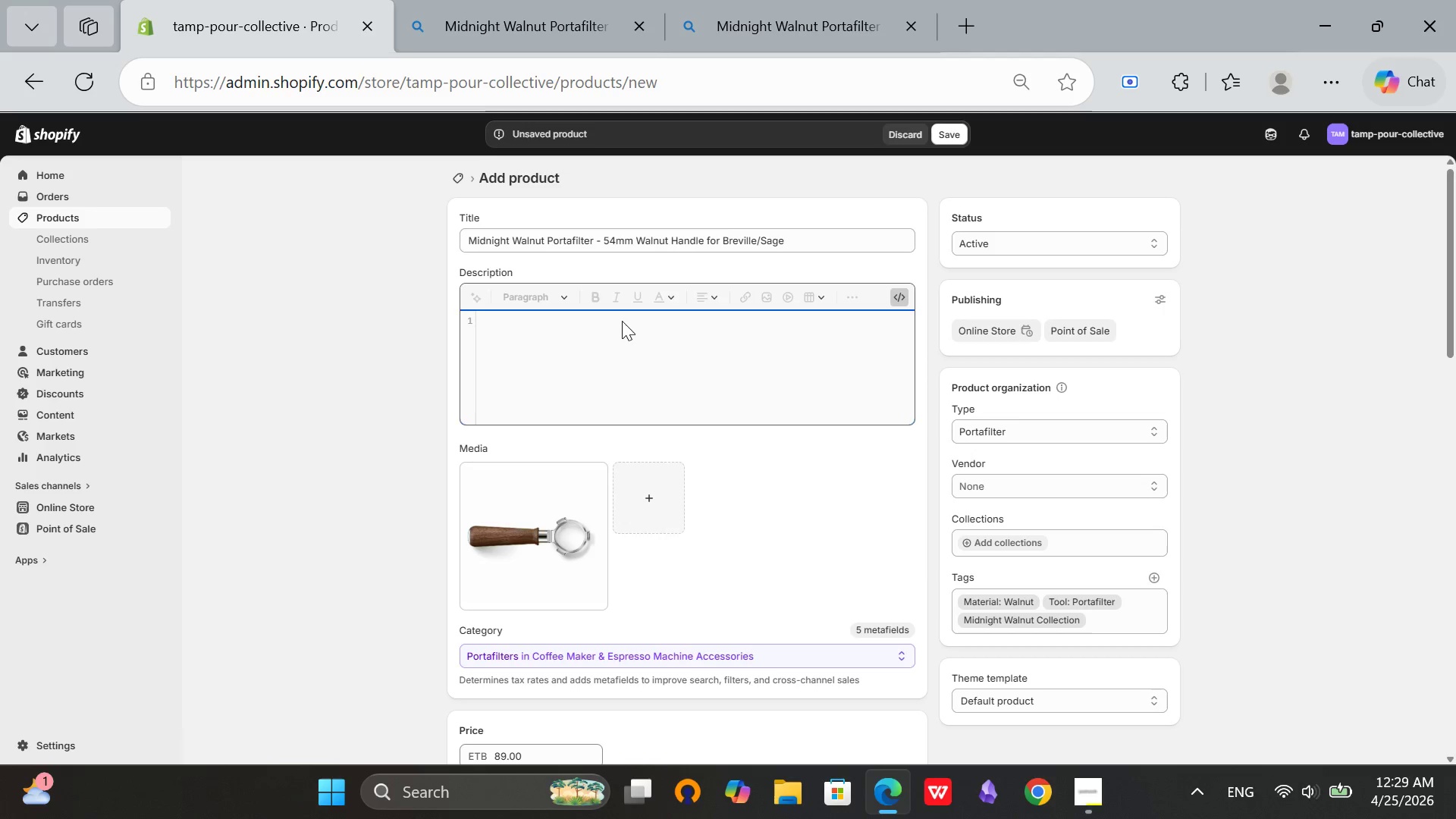 
key(Shift+ShiftRight)
 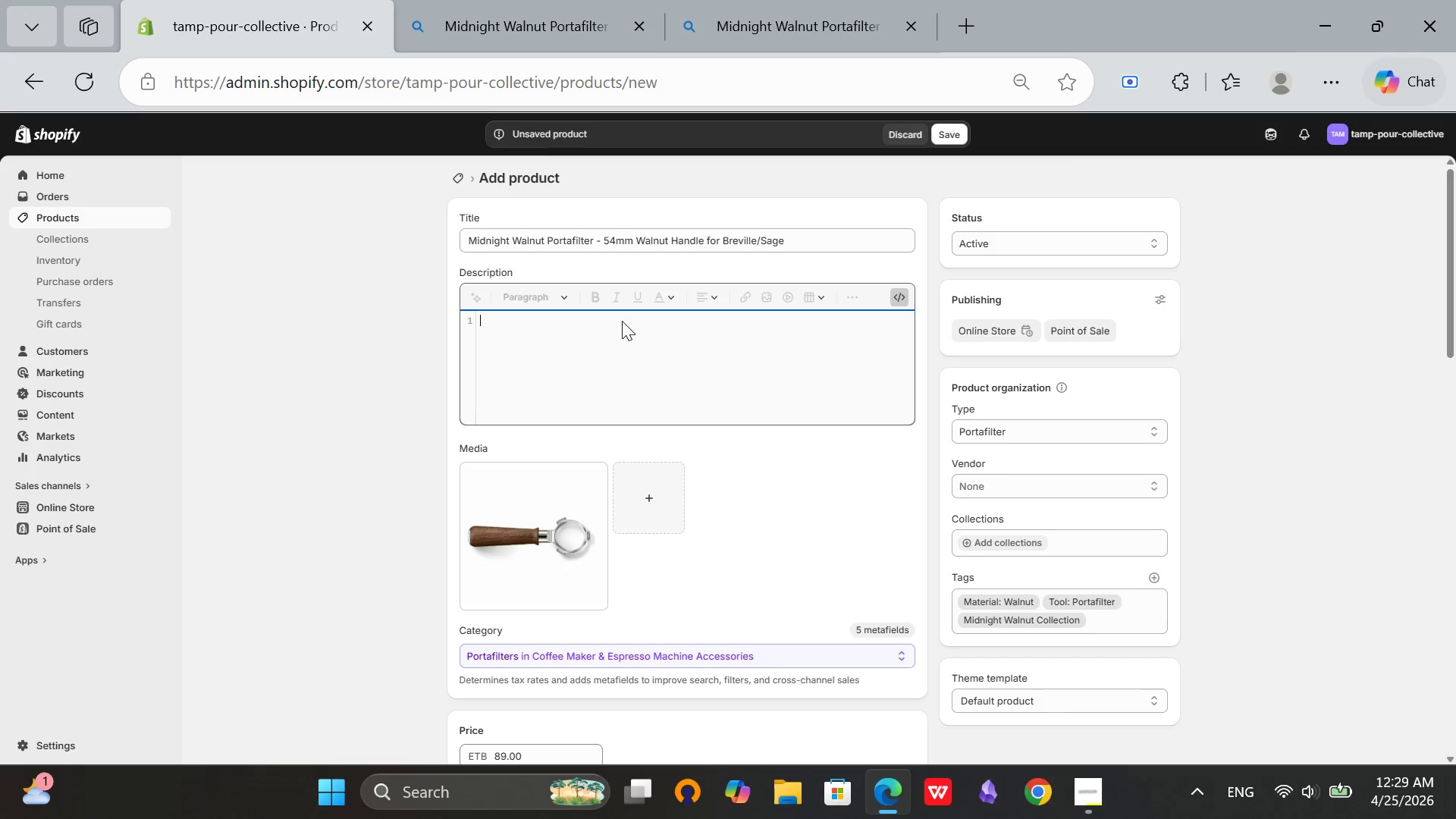 
key(Shift+Comma)
 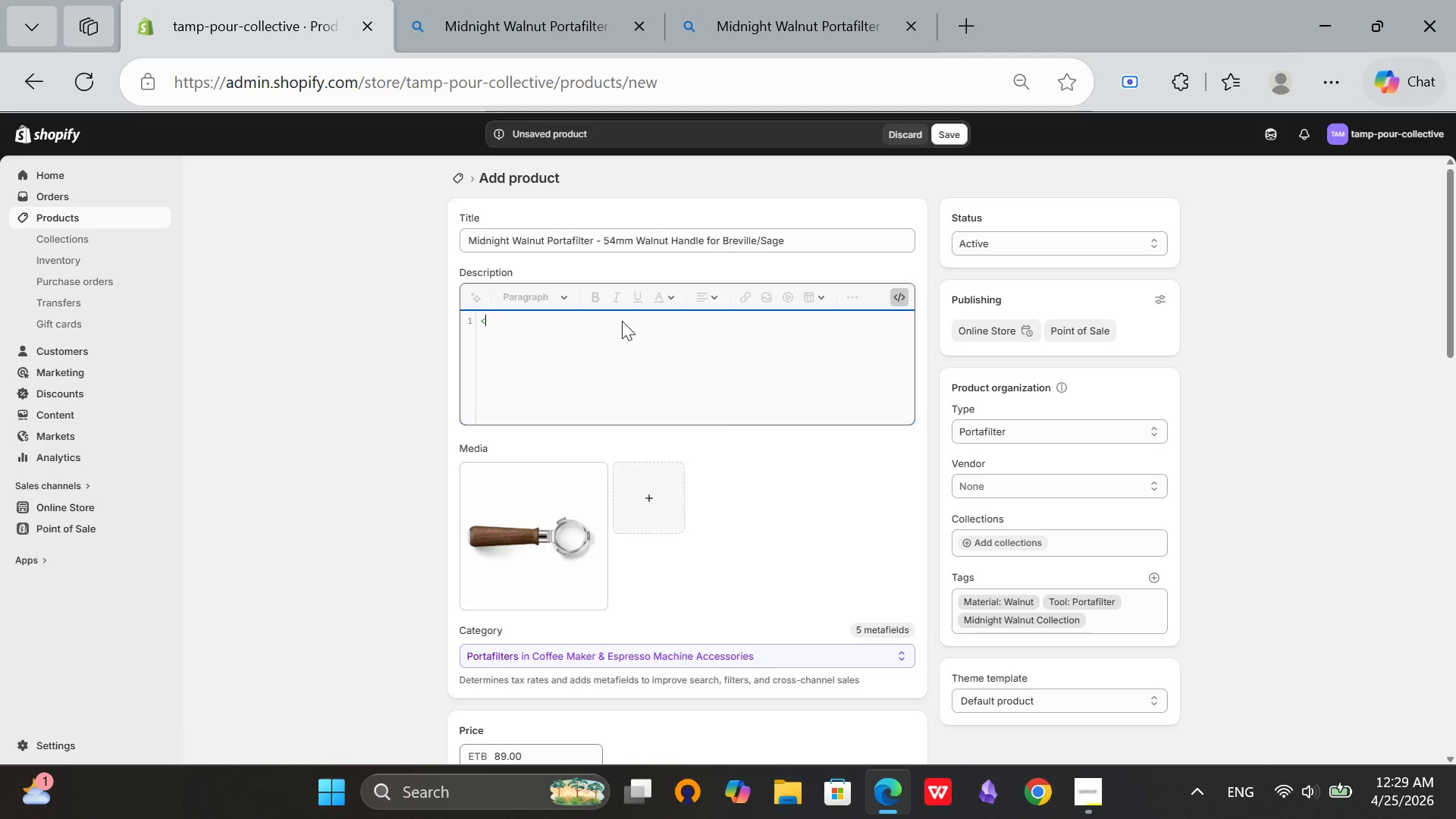 
key(P)
 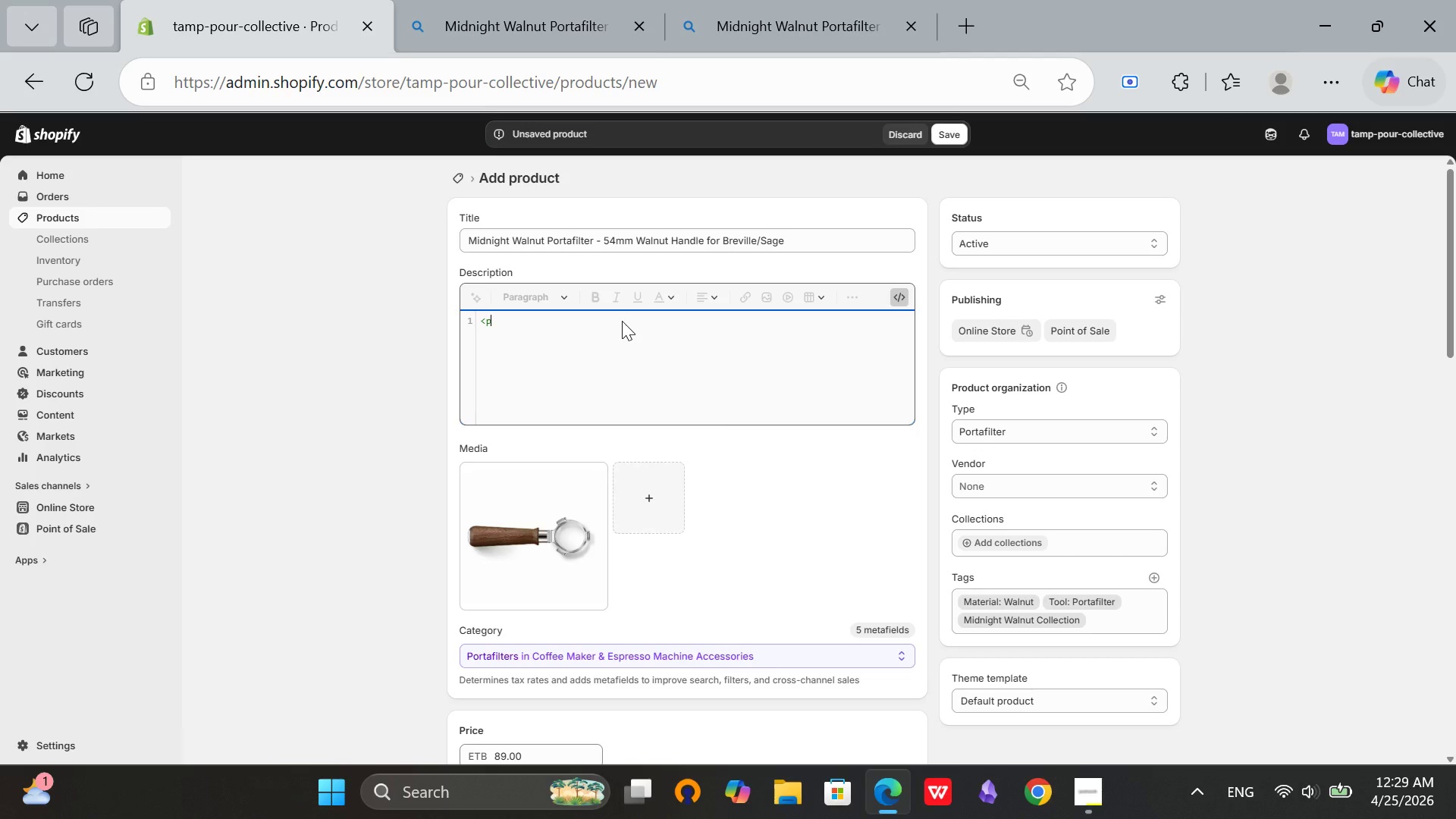 
key(Shift+Period)
 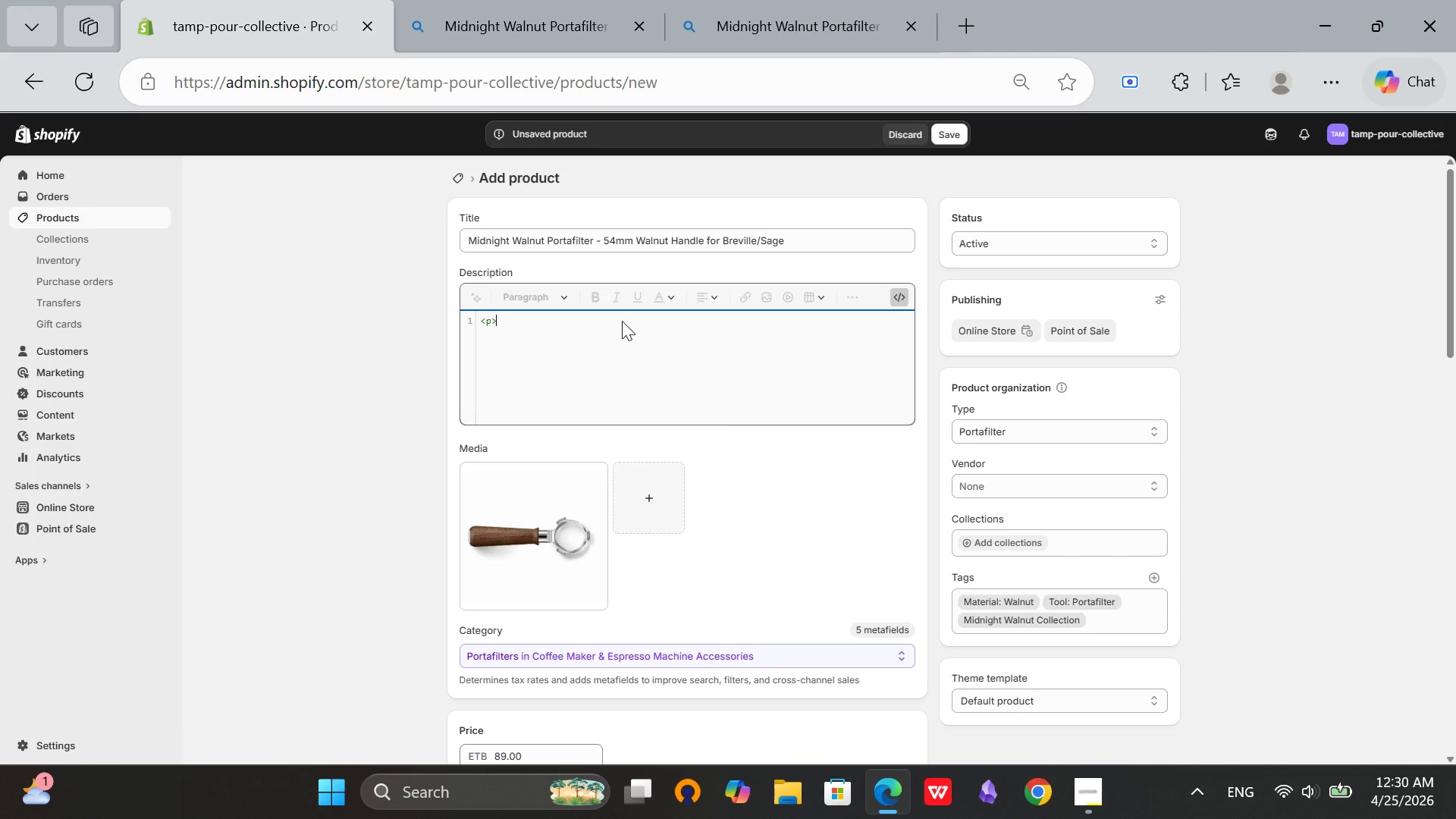 
wait(5.66)
 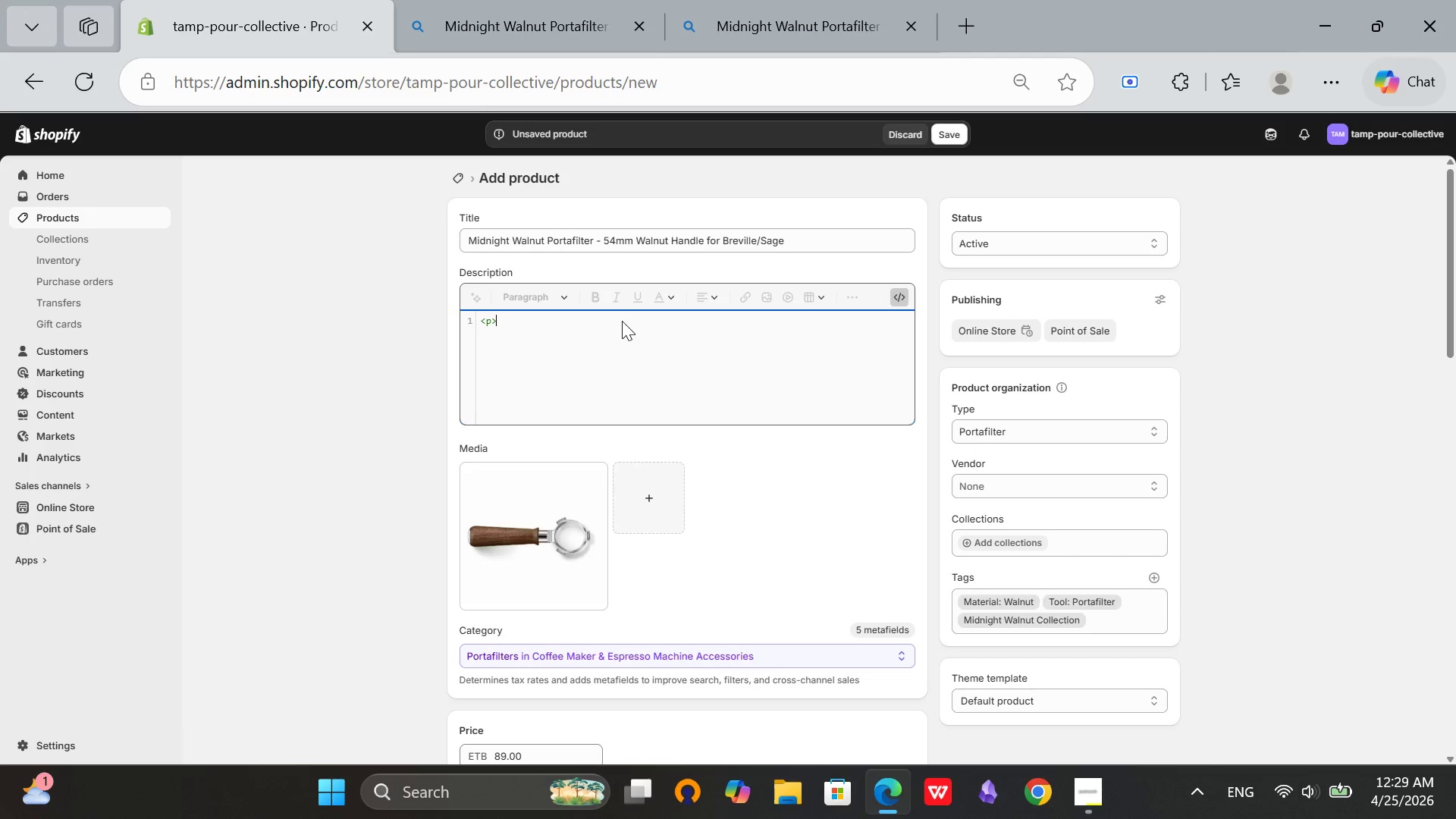 
type(The)
 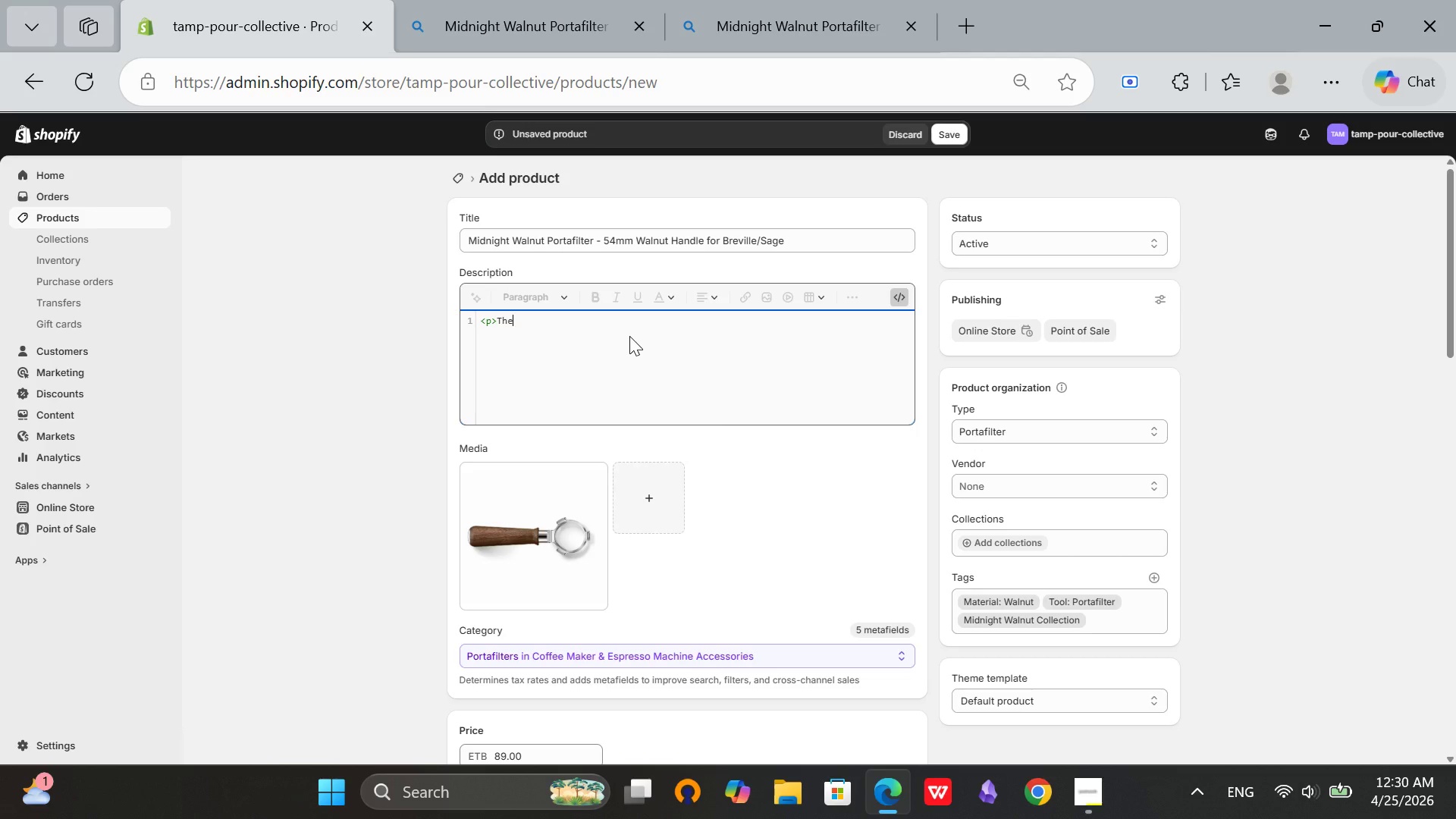 
type( Midnight)
 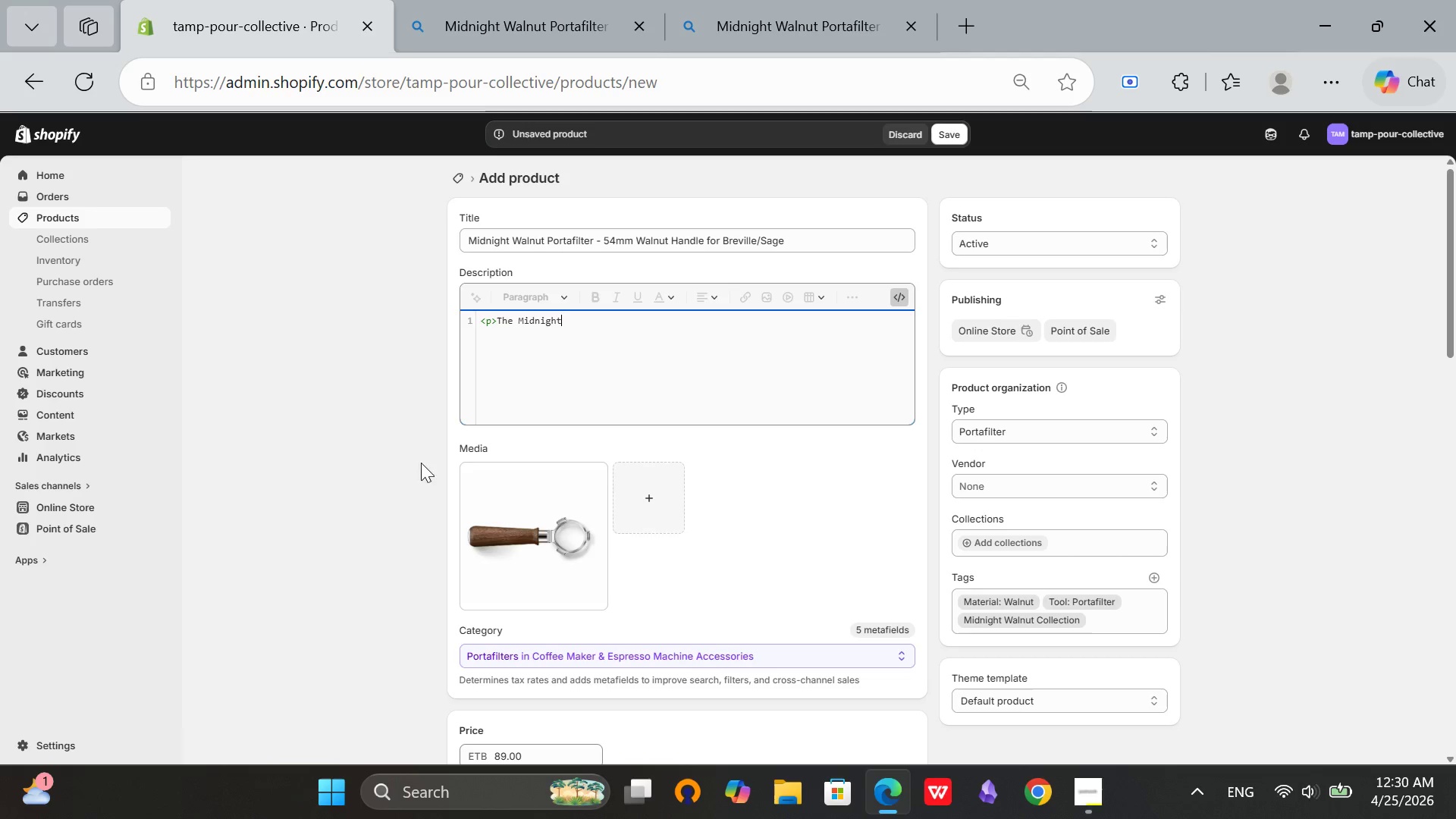 
type( Walnut)
 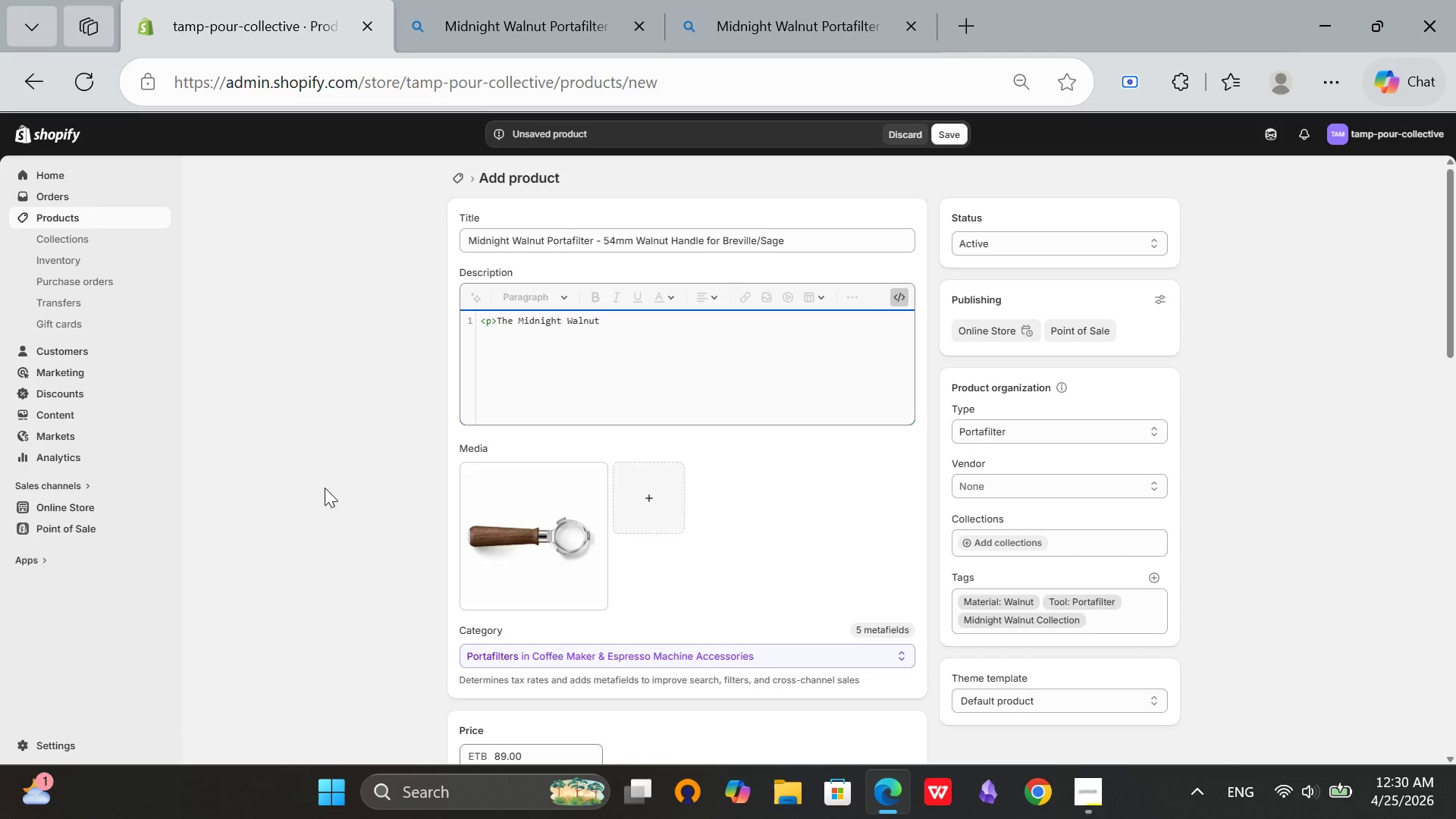 
type( Portafilter is designed)
key(Backspace)
key(Backspace)
key(Backspace)
key(Backspace)
key(Backspace)
key(Backspace)
key(Backspace)
key(Backspace)
type(designed for Brevill)
 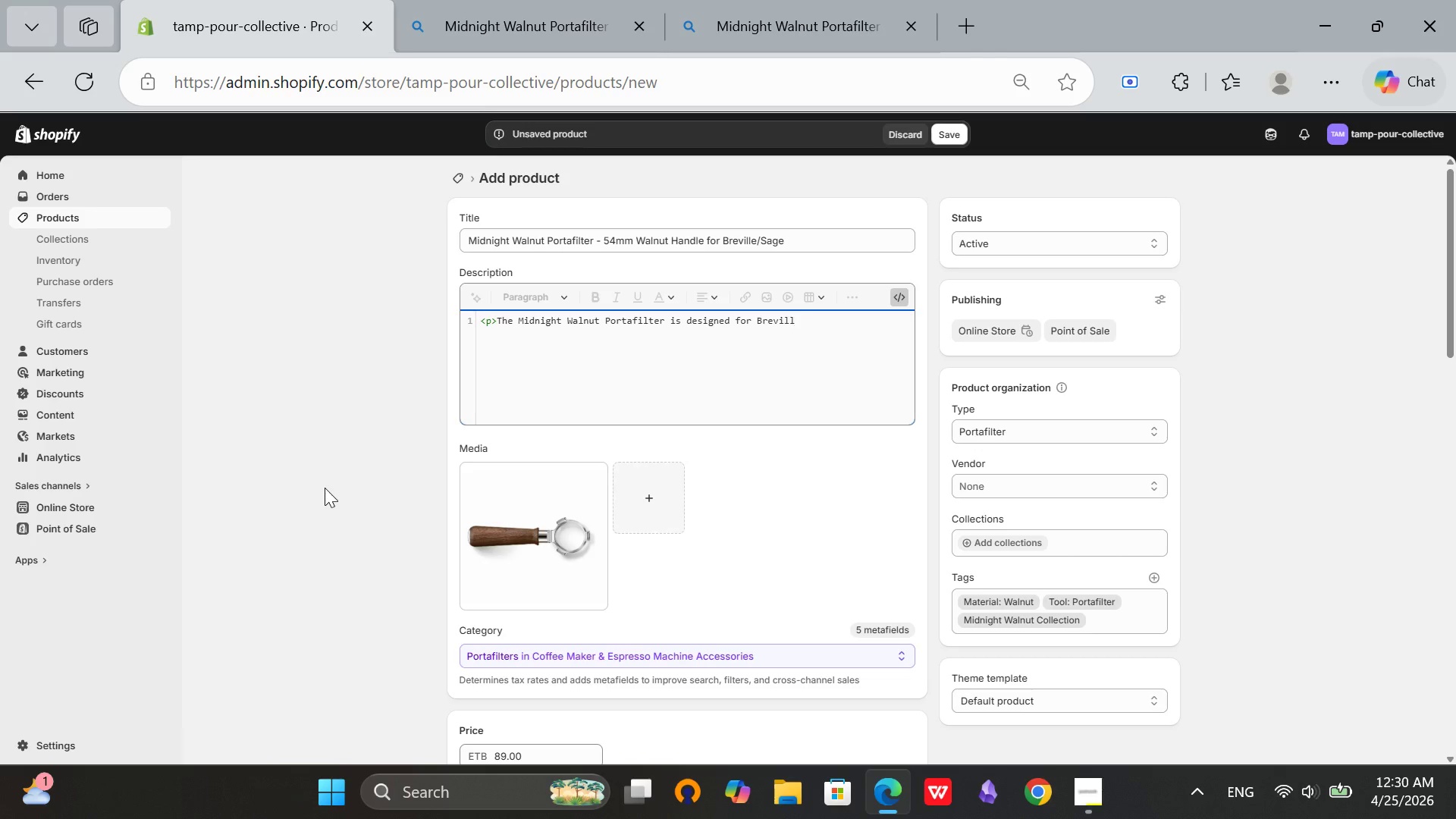 
type(e and Sage machnes with 54mm group heads. The walnut handle adds warmth to your espresso setup wi)
key(Backspace)
type(hile imrp)
key(Backspace)
type(oving)
key(Backspace)
key(Backspace)
key(Backspace)
key(Backspace)
key(Backspace)
key(Backspace)
type(provng grip and comfort.</p>)
 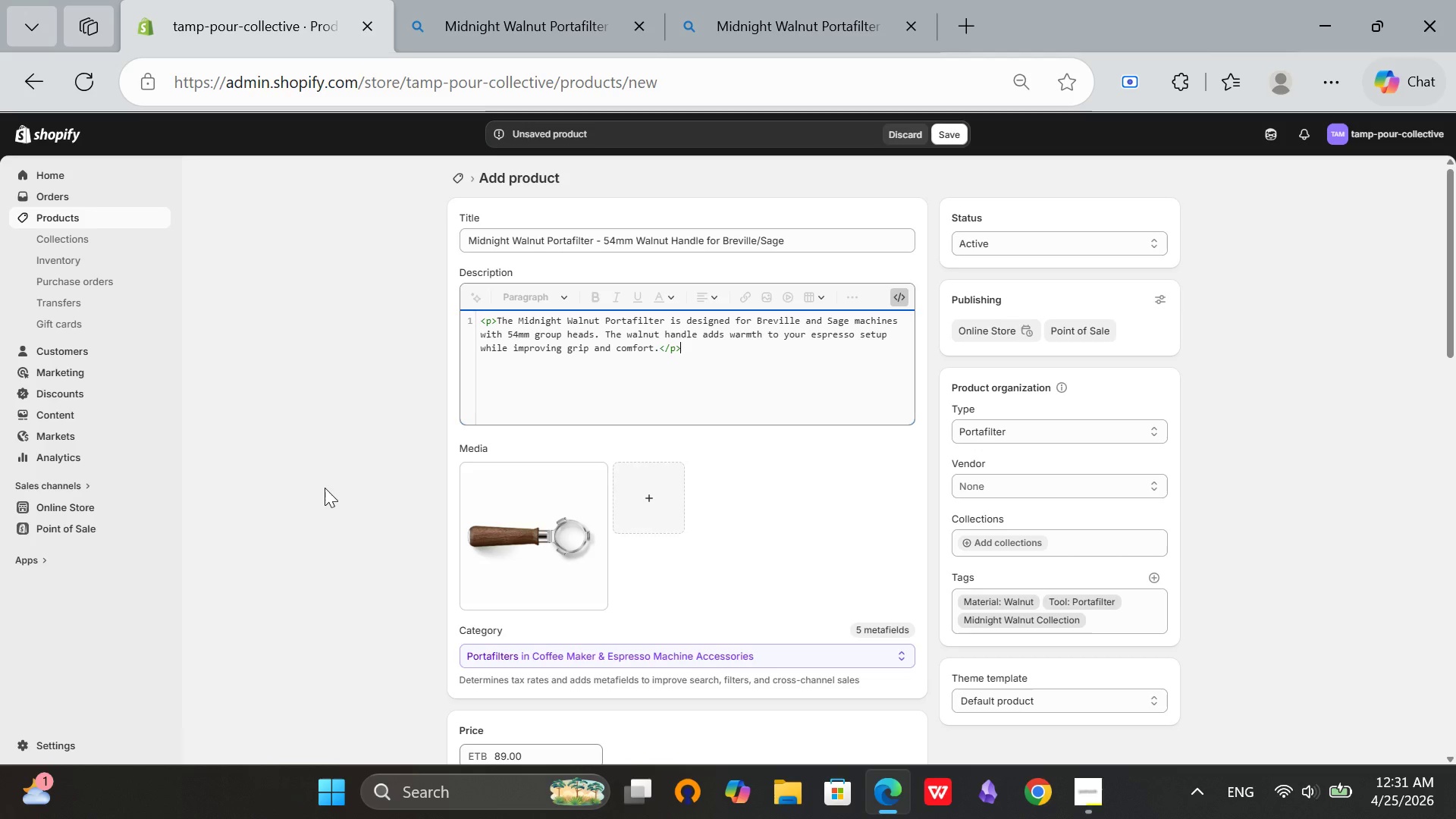 
 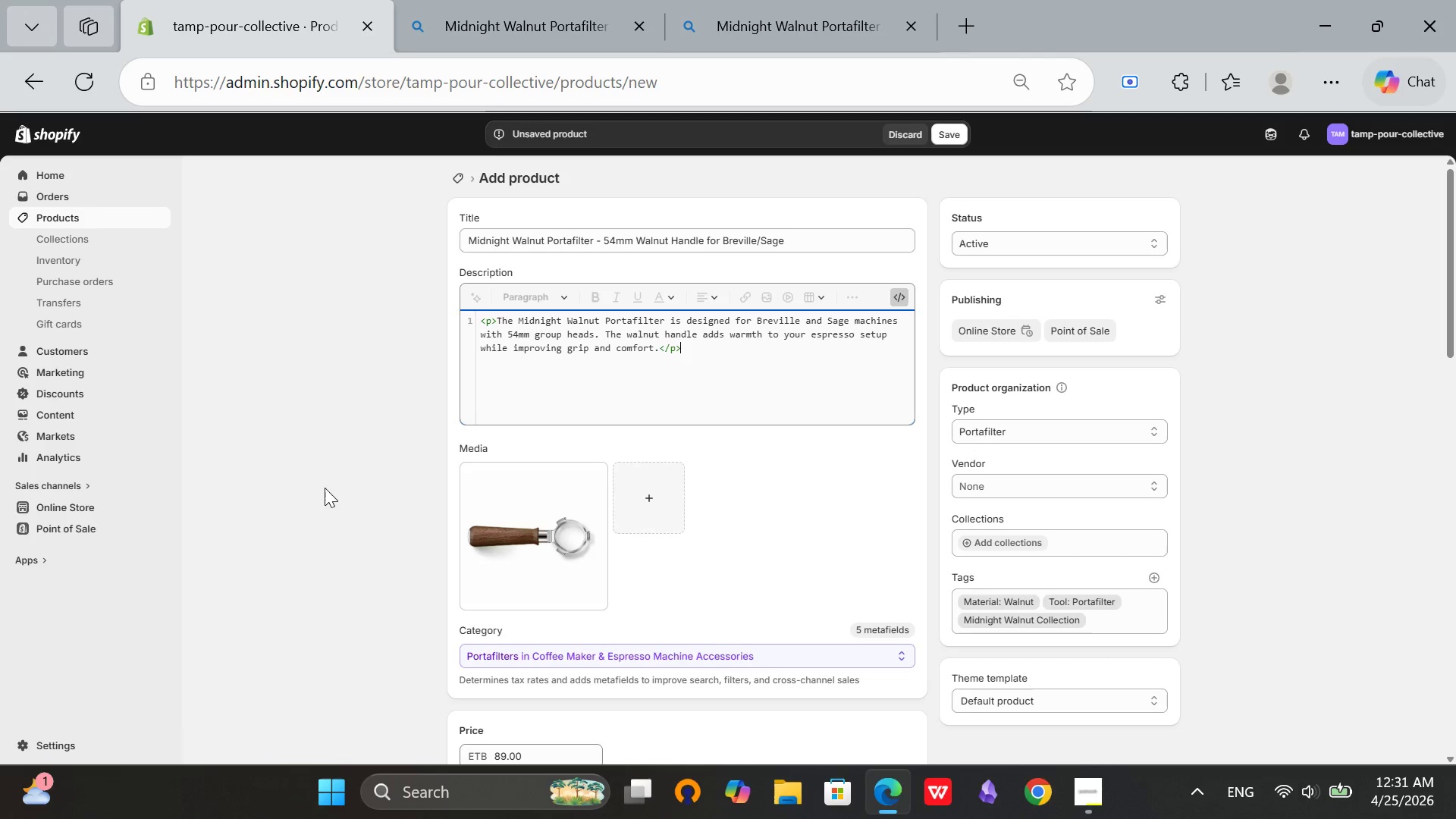 
key(Enter)
 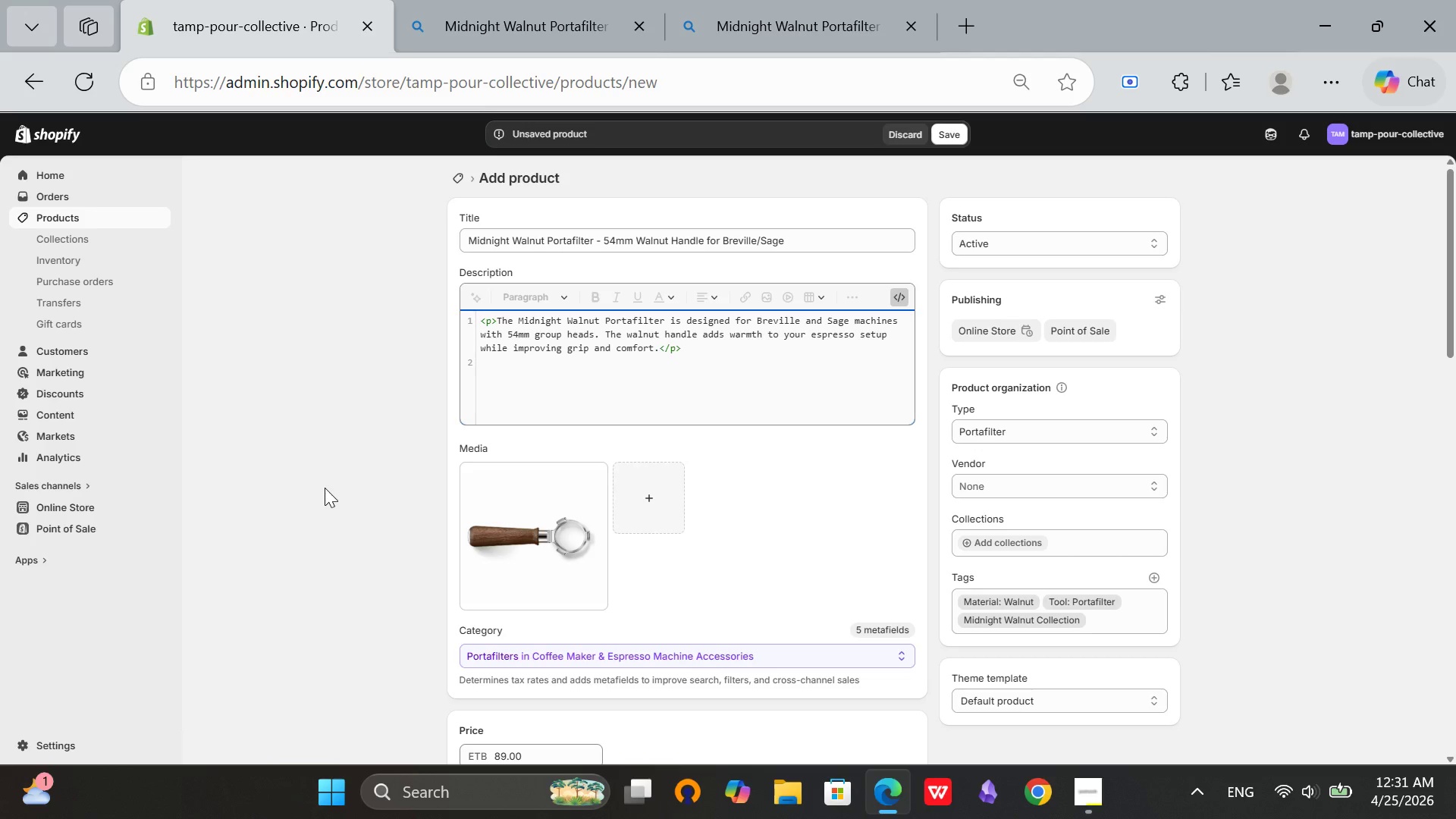 
wait(6.19)
 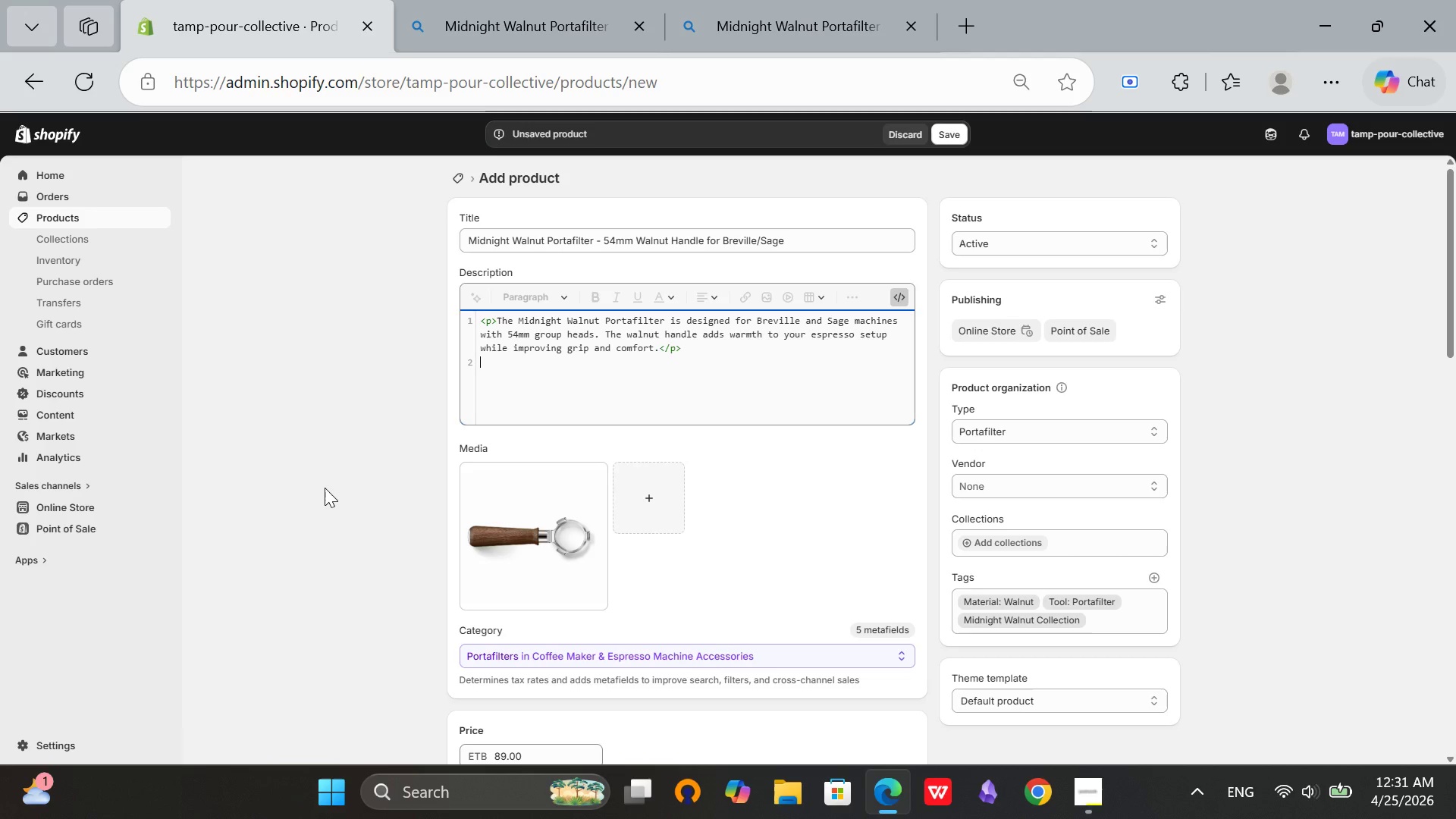 
type(<h3>Key Features)
 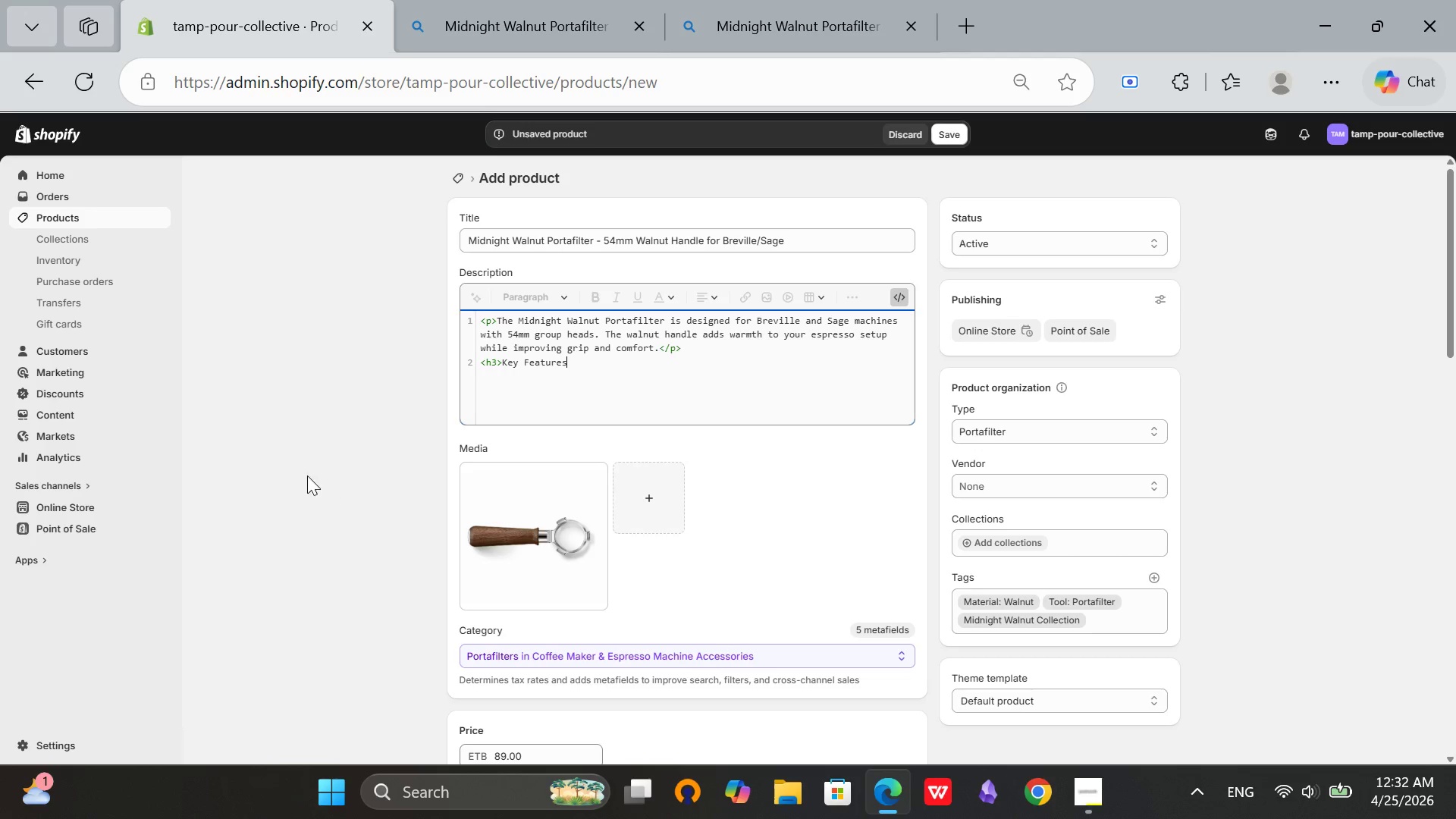 
type(</h3>)
 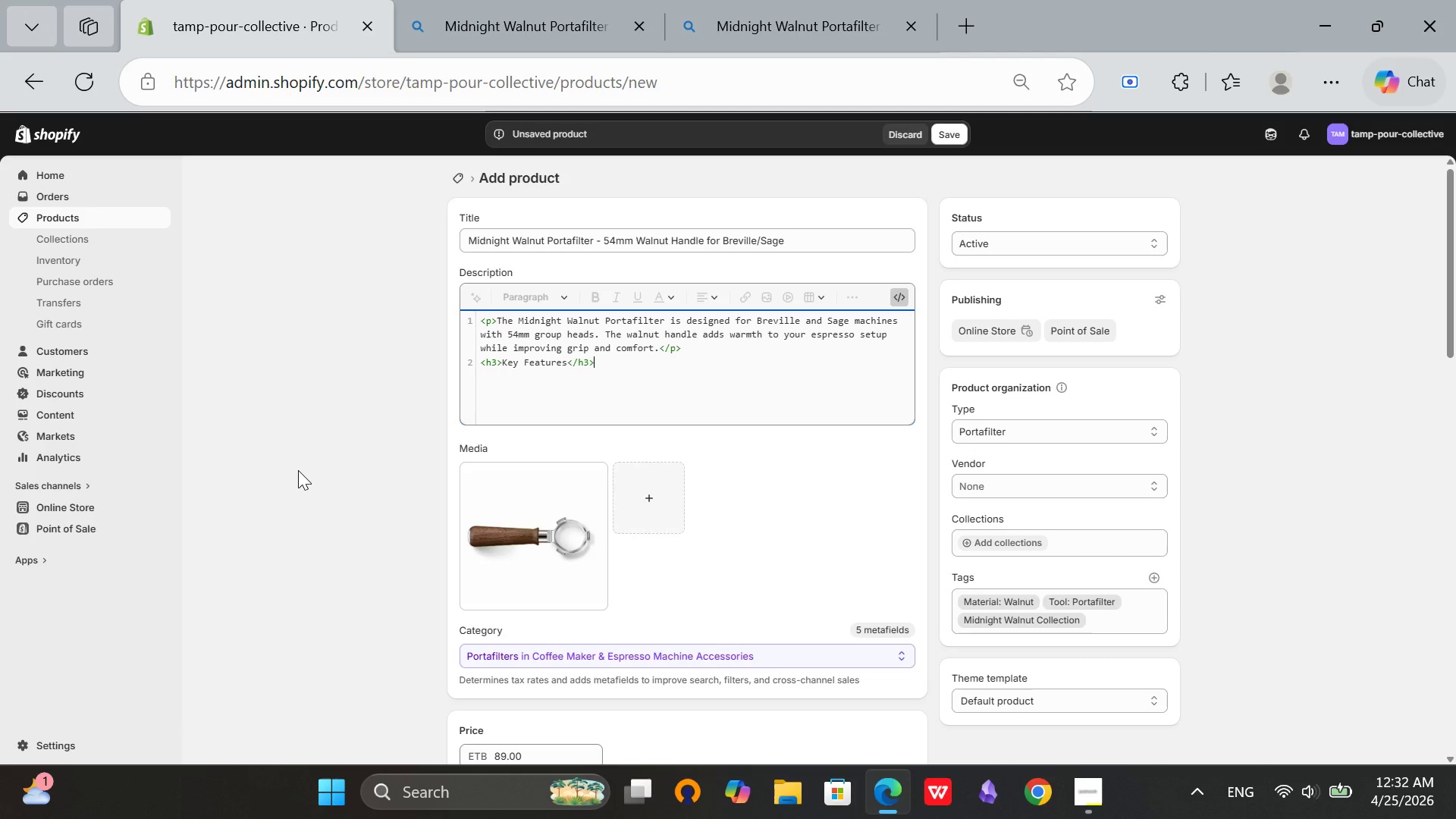 
key(Enter)
 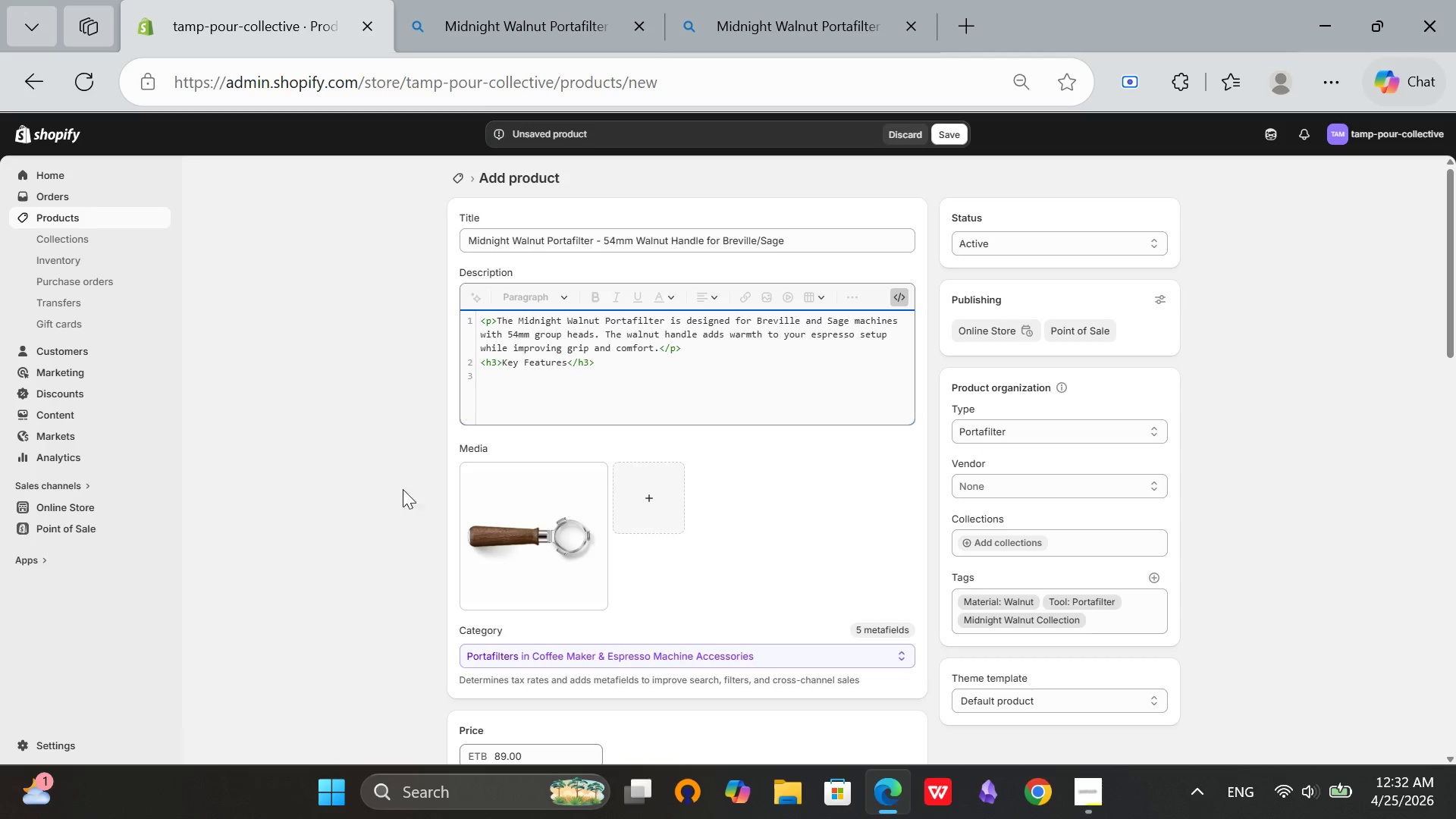 
type(<yu)
key(Backspace)
key(Backspace)
type(ul>)
 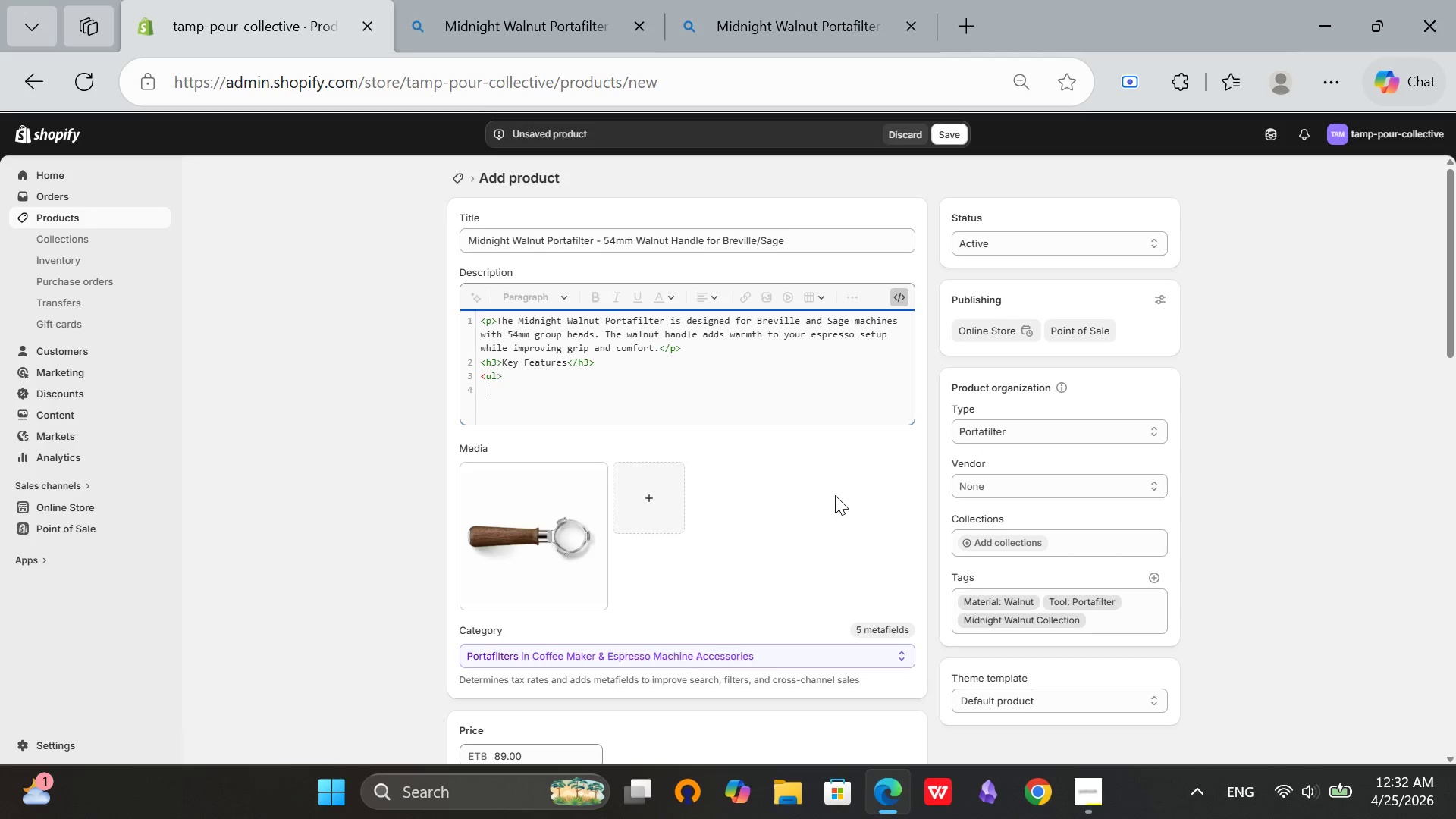 
 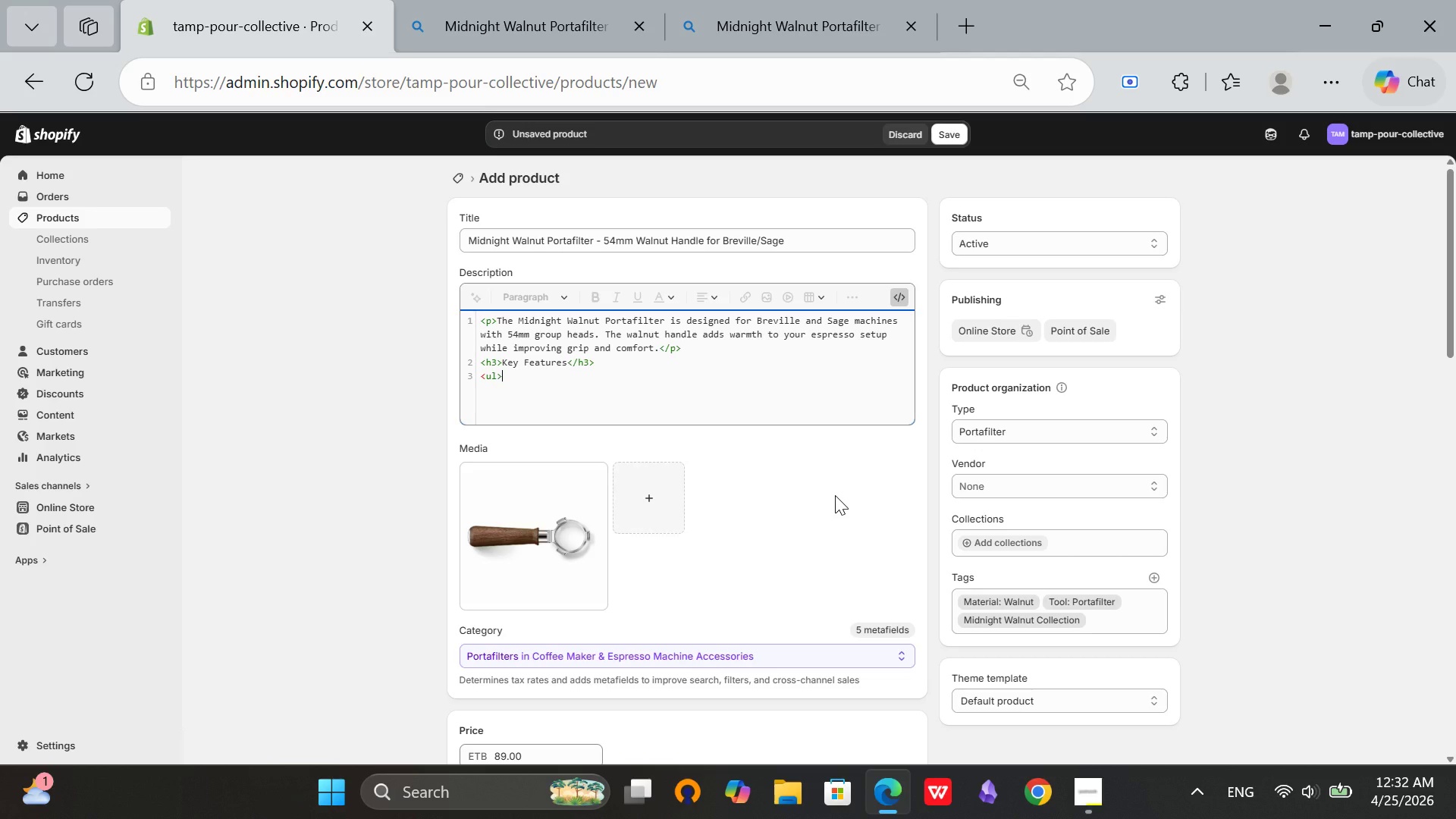 
key(Enter)
 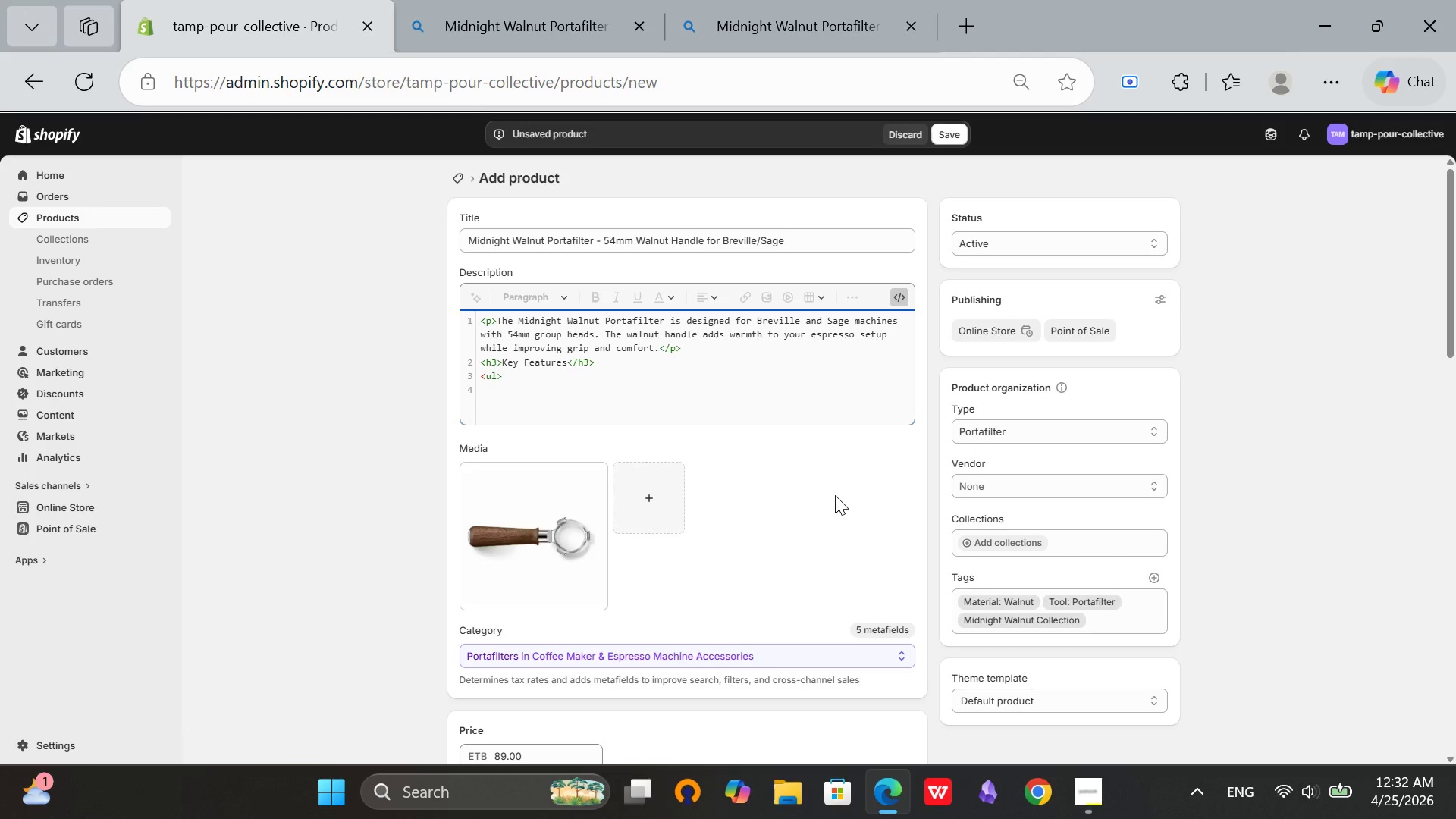 
type(<li>Hnad)
key(Backspace)
key(Backspace)
key(Backspace)
type(and-finished walnut wood handle<li)
 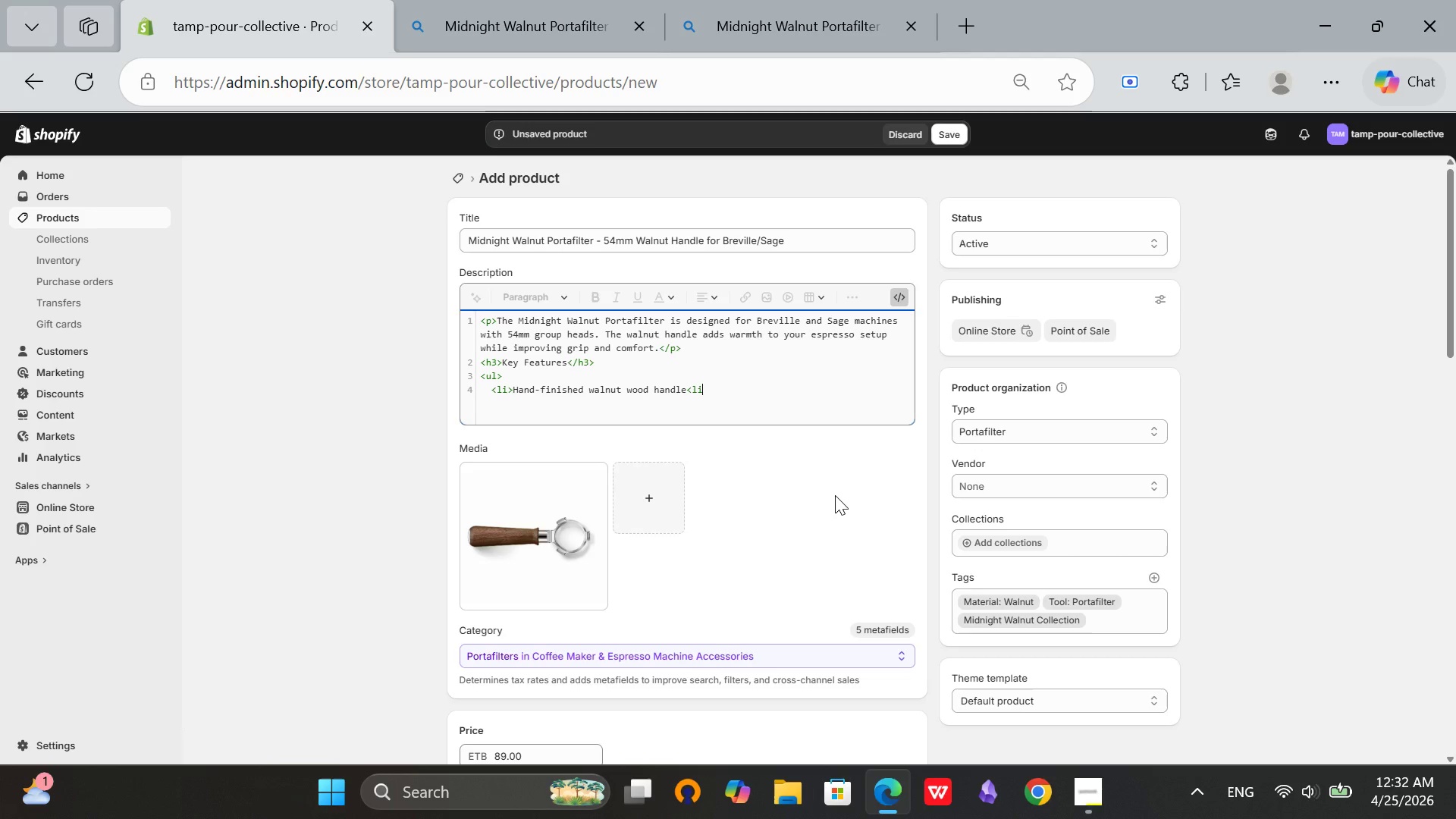 
key(ArrowLeft)
 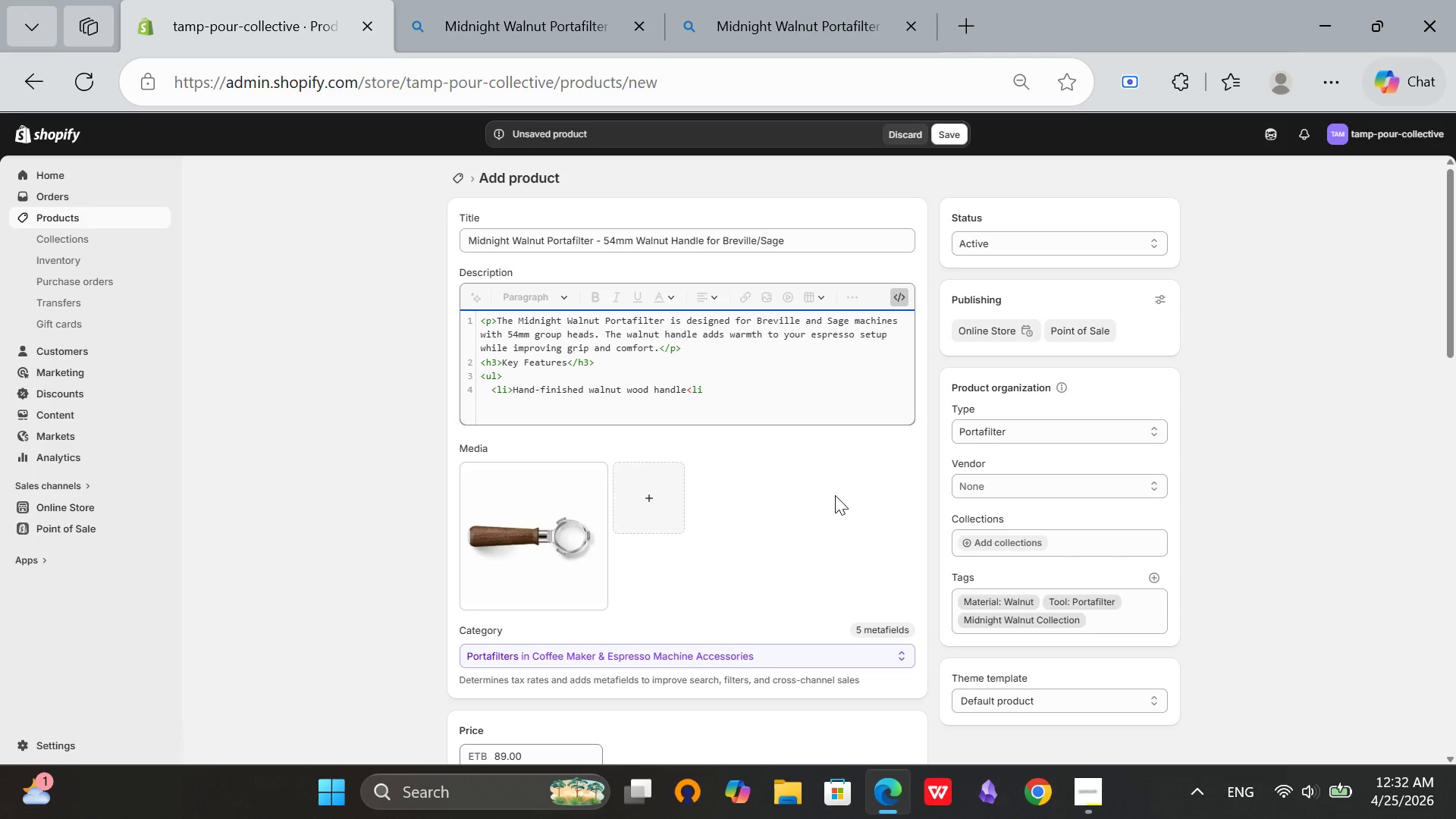 
key(ArrowLeft)
 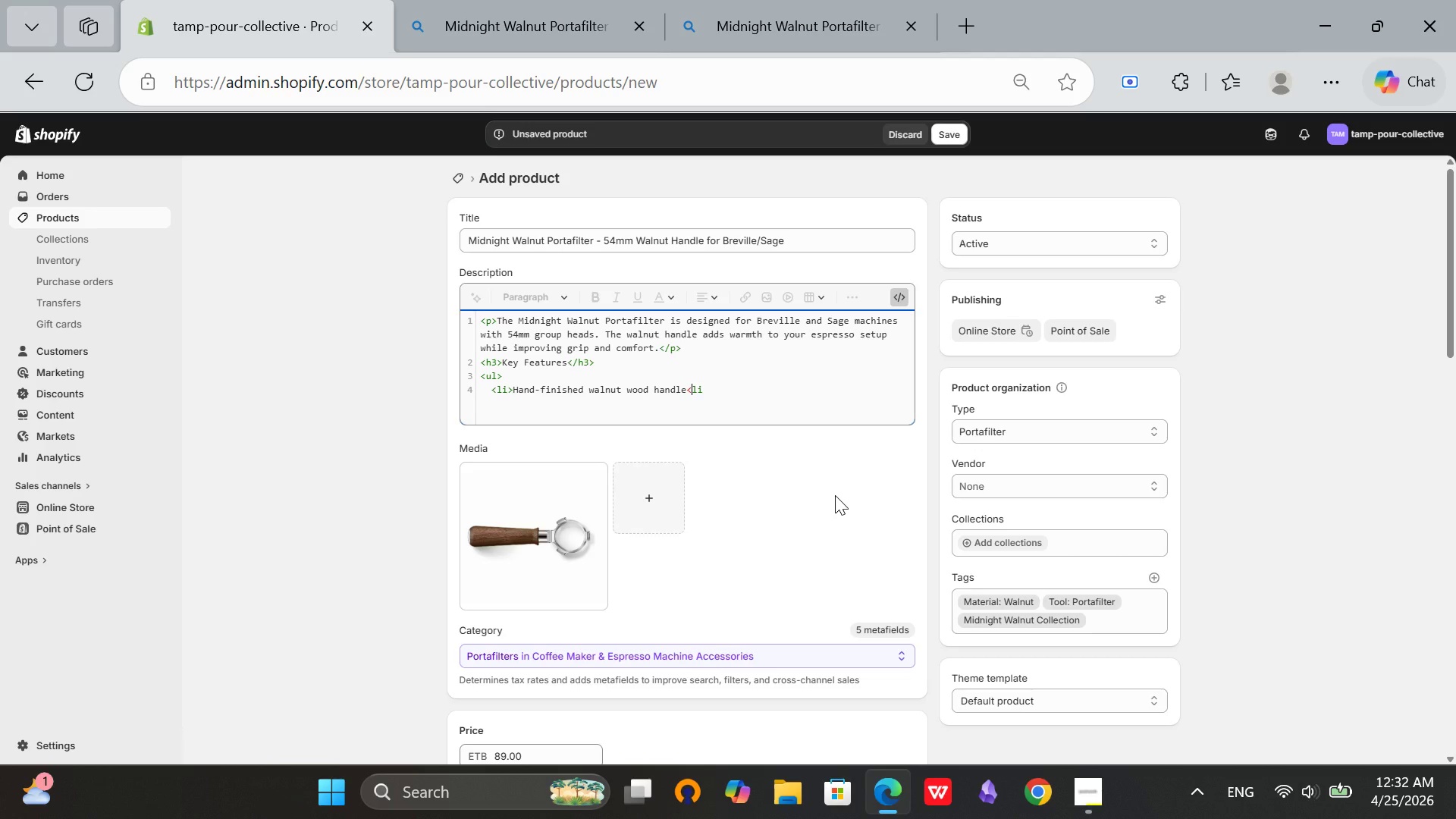 
key(Slash)
 